 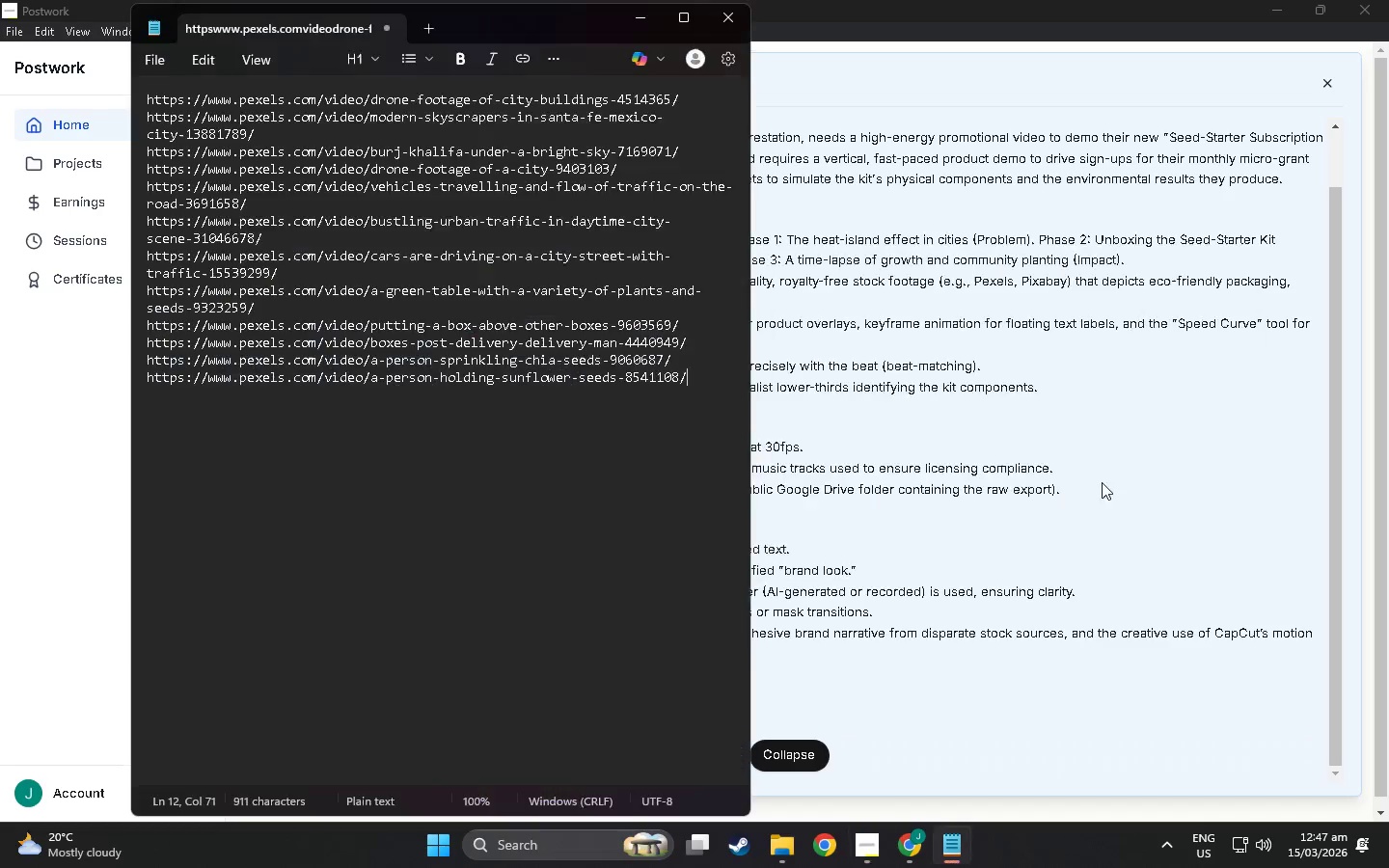 
key(Alt+Tab)
 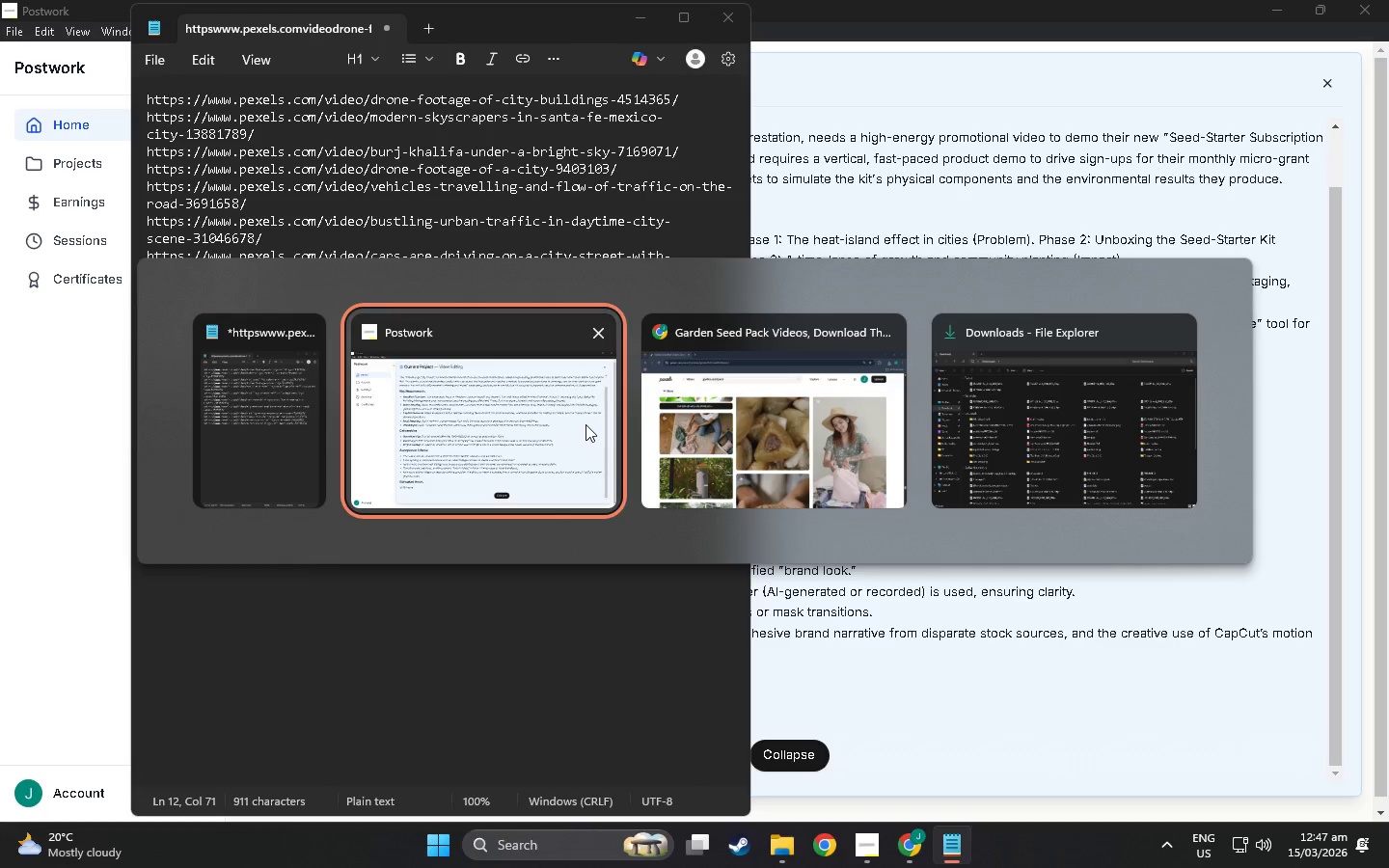 
key(Alt+Tab)
 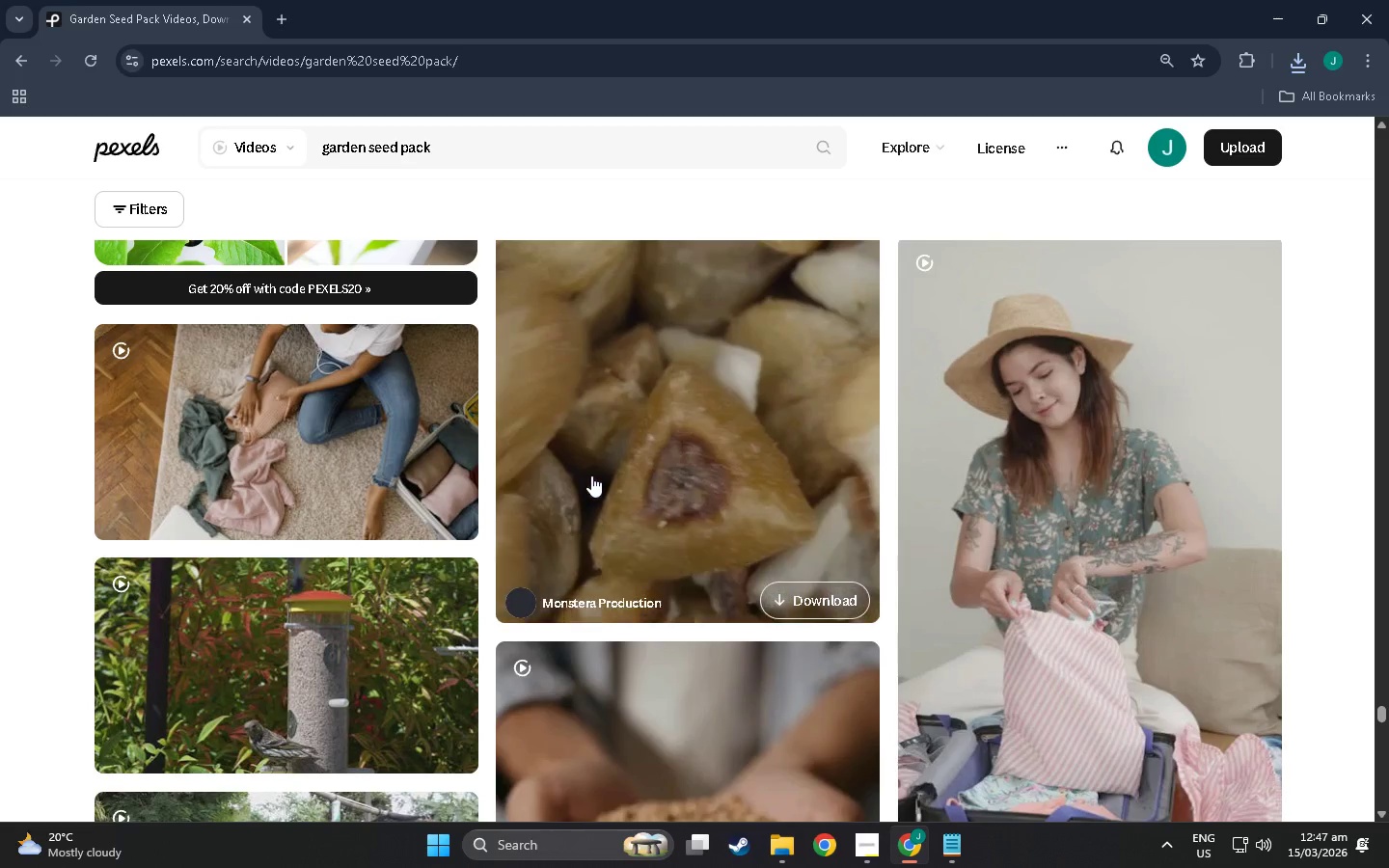 
scroll: coordinate [1200, 660], scroll_direction: down, amount: 14.0
 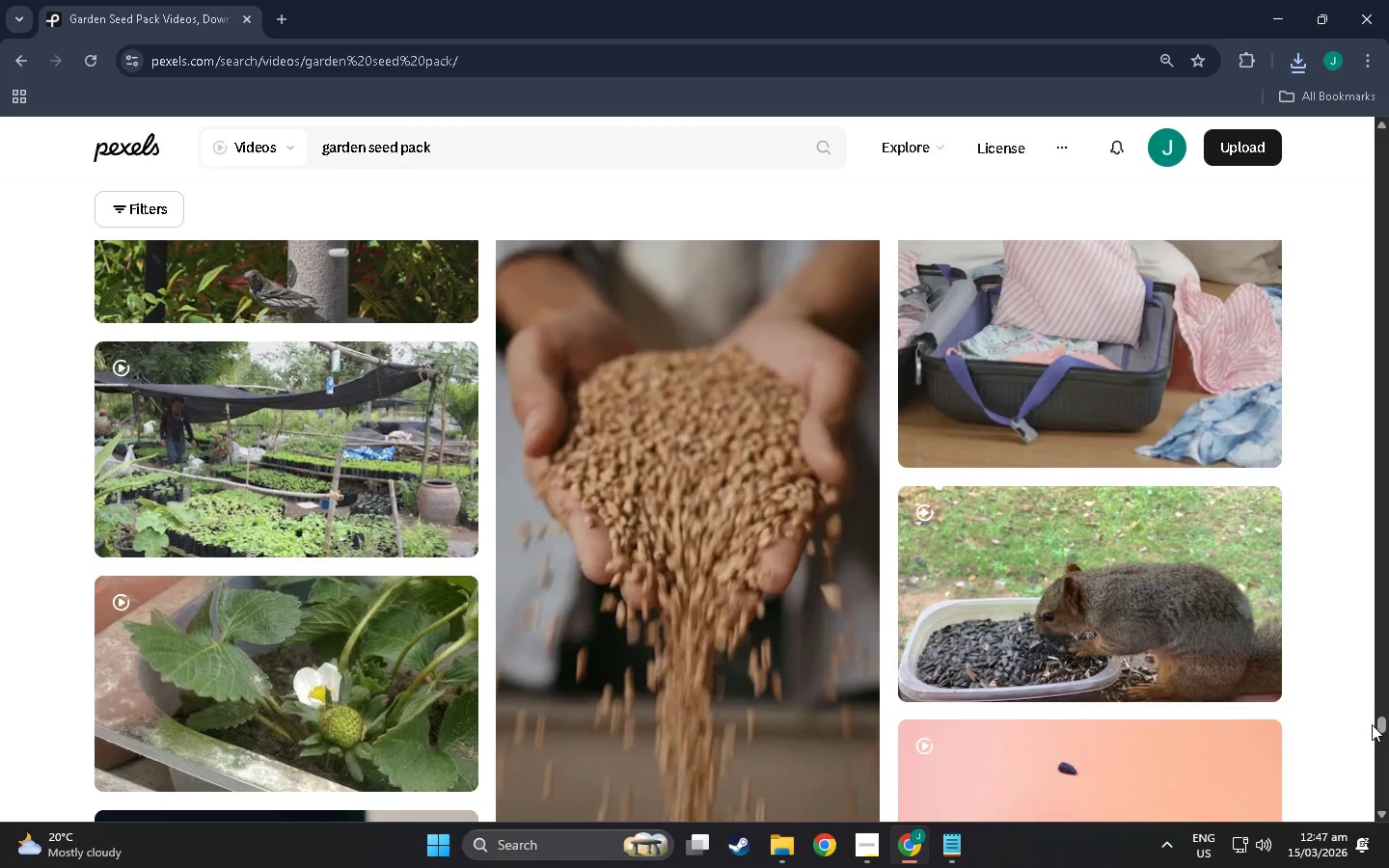 
left_click_drag(start_coordinate=[1379, 724], to_coordinate=[1380, 754])
 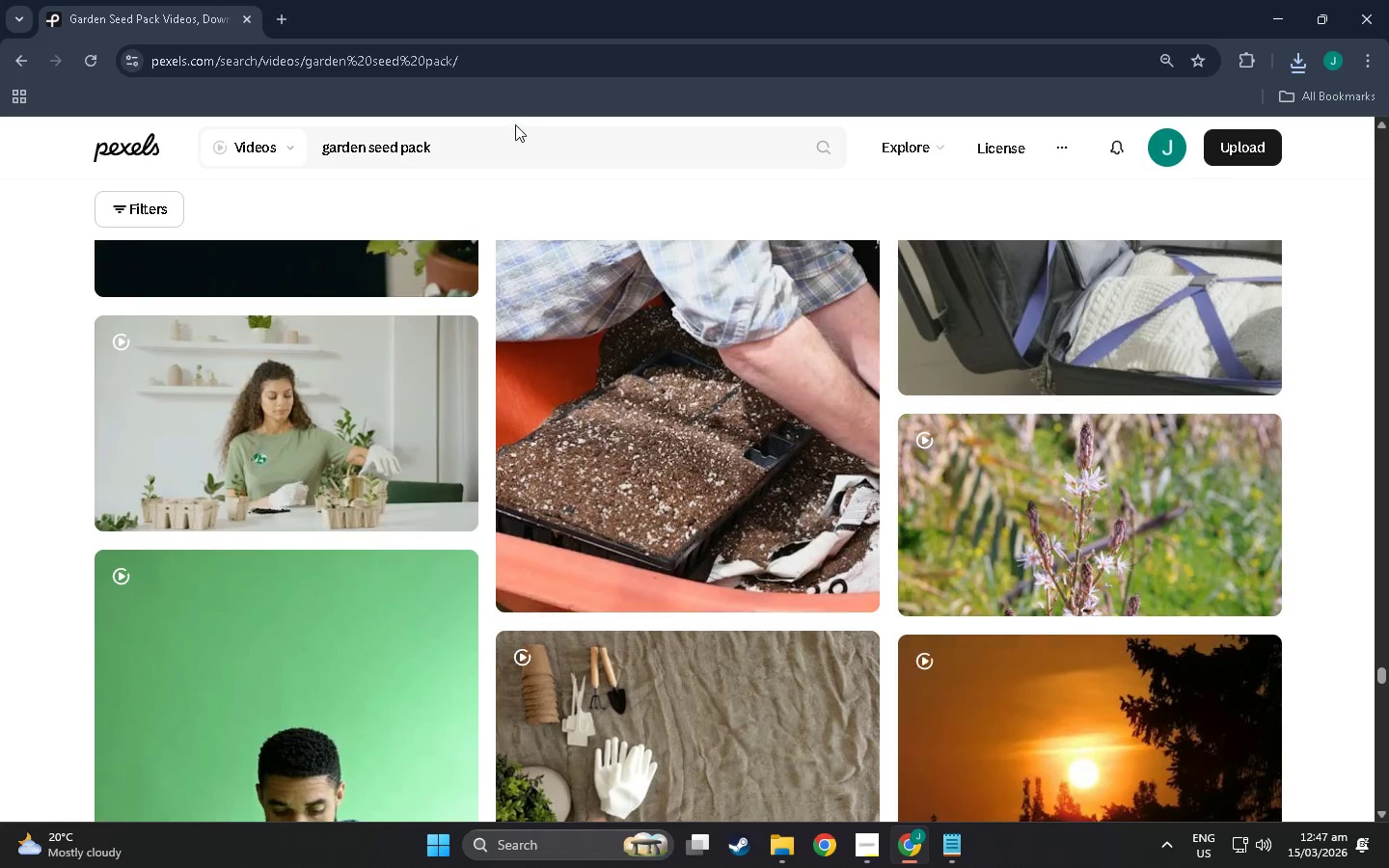 
left_click_drag(start_coordinate=[515, 124], to_coordinate=[496, 124])
 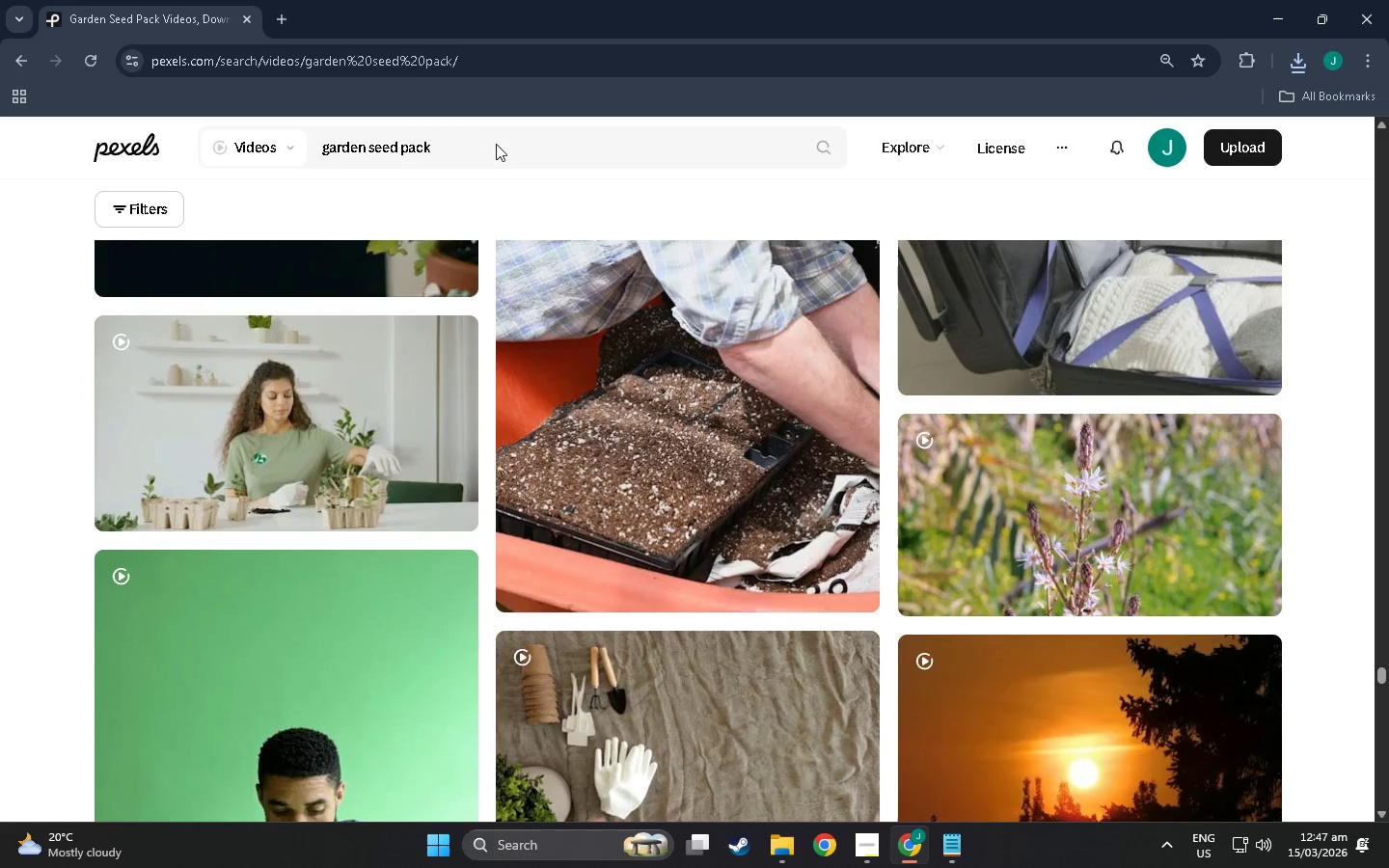 
double_click([497, 144])
 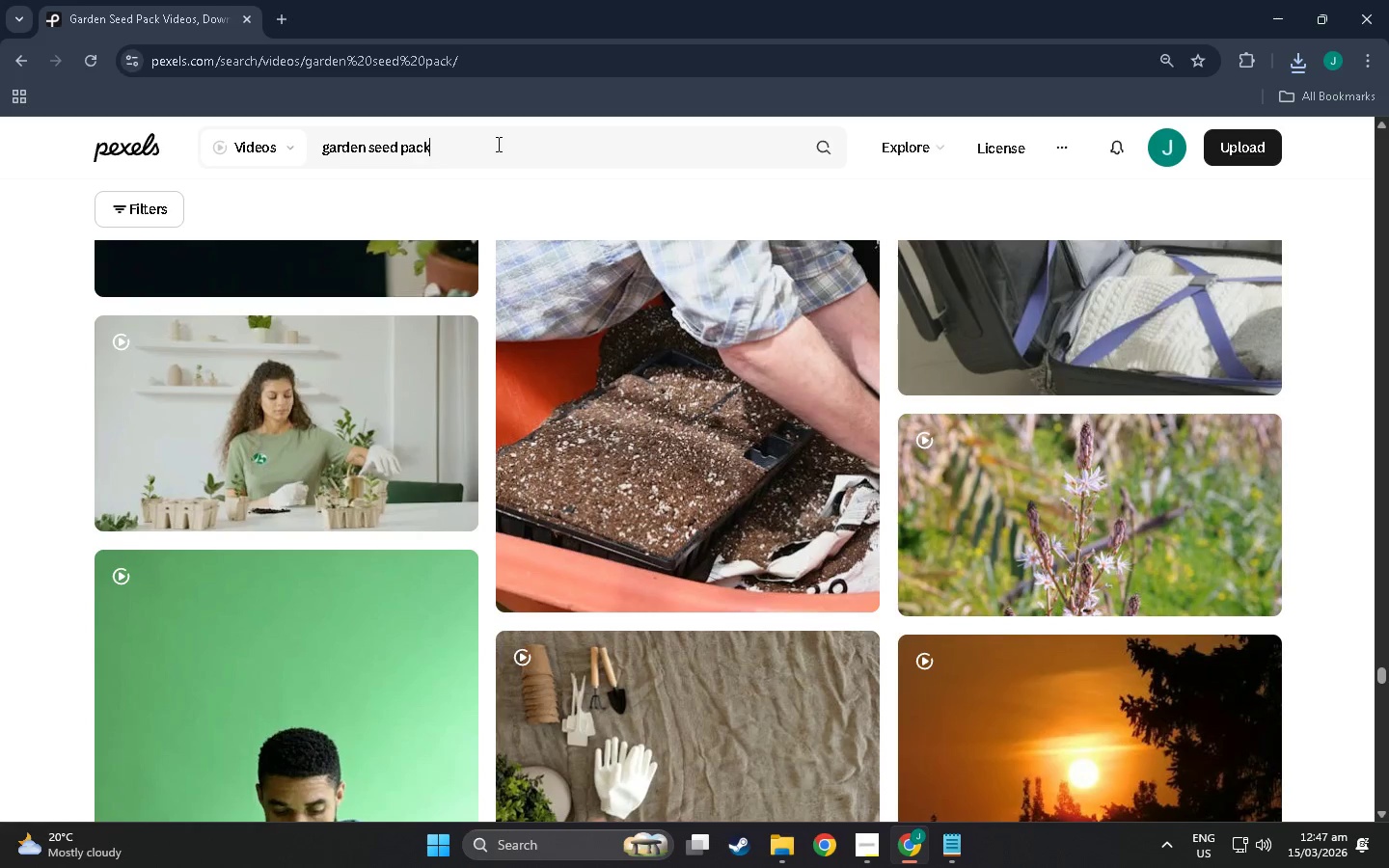 
triple_click([497, 144])
 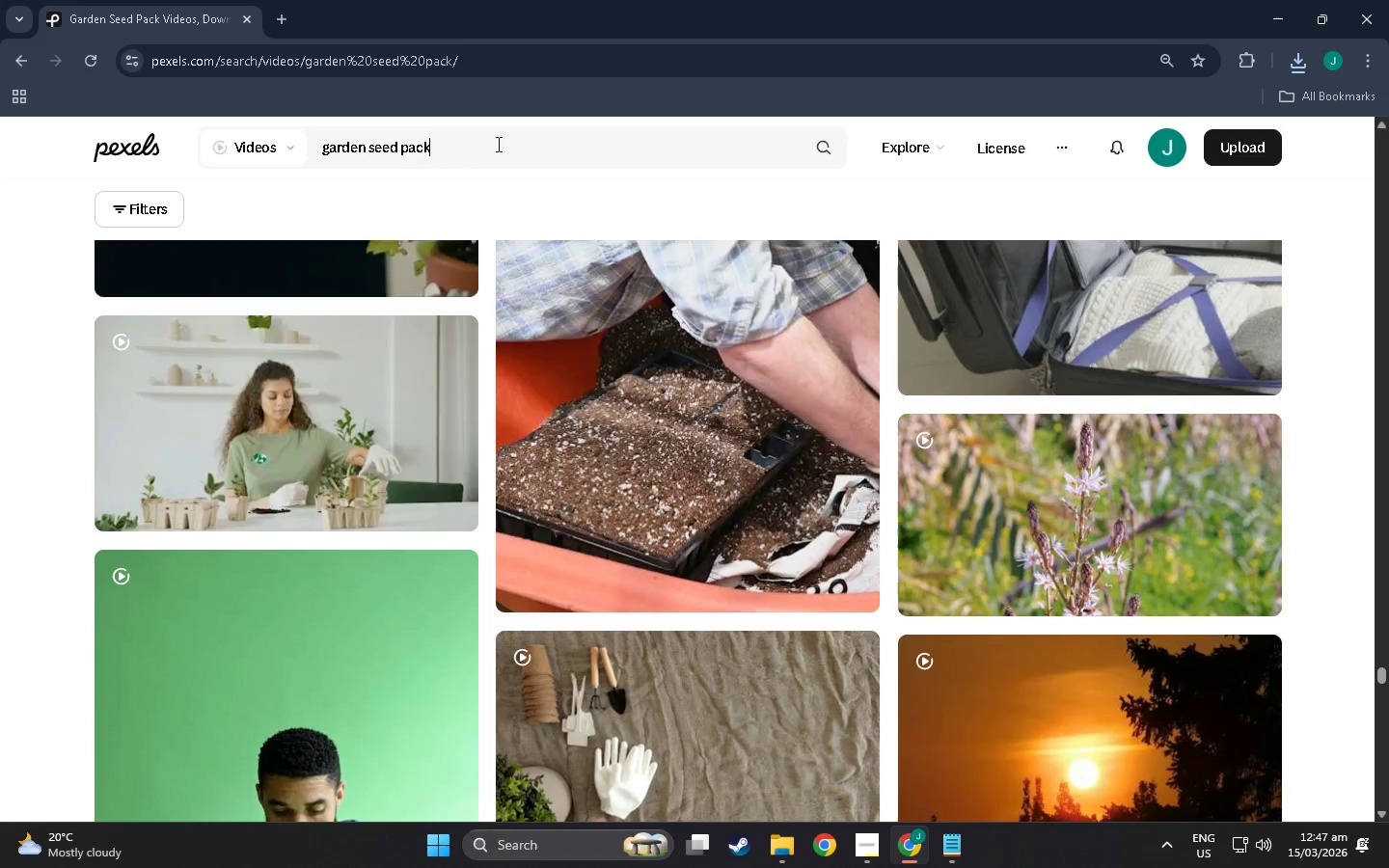 
triple_click([497, 144])
 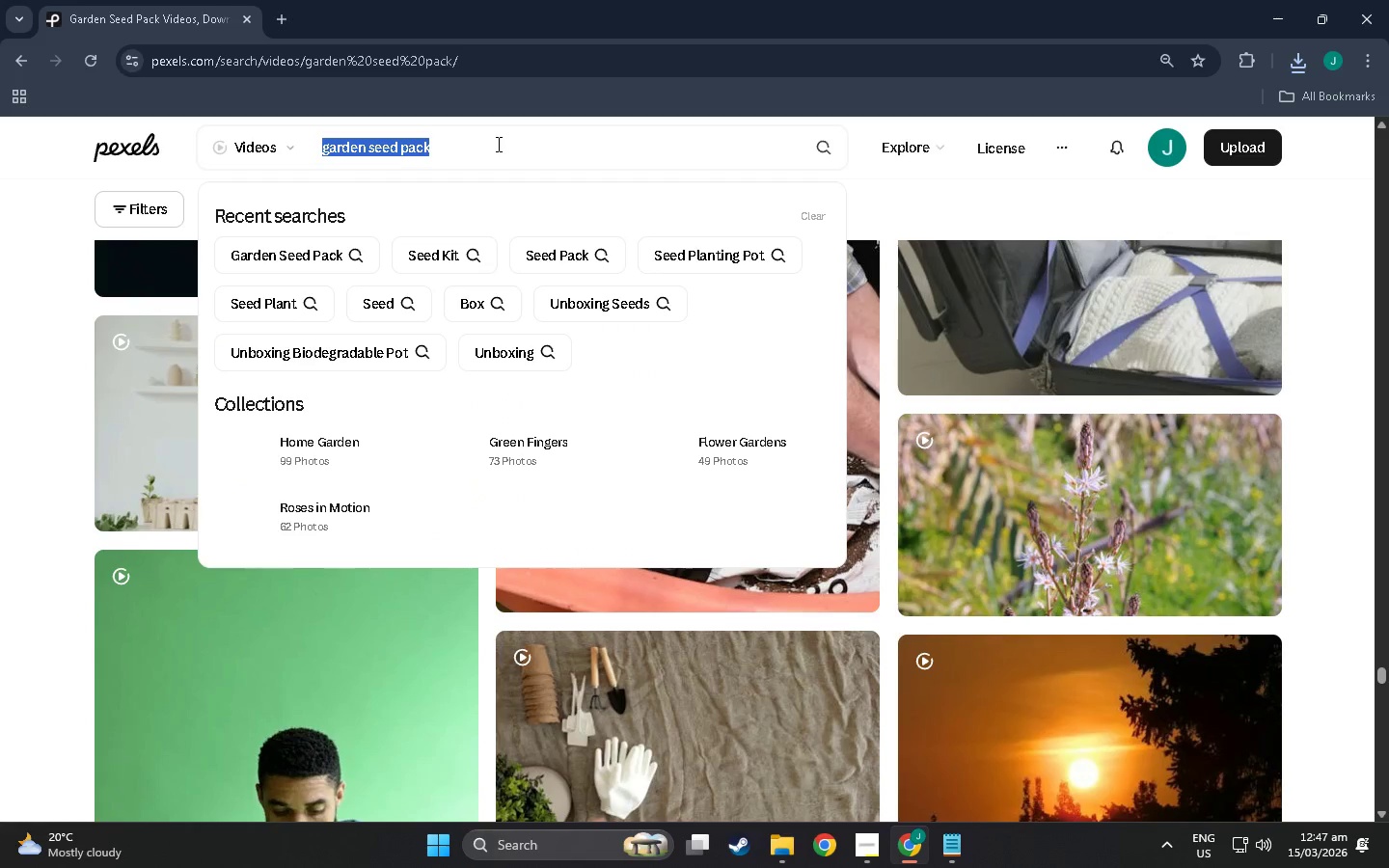 
triple_click([497, 144])
 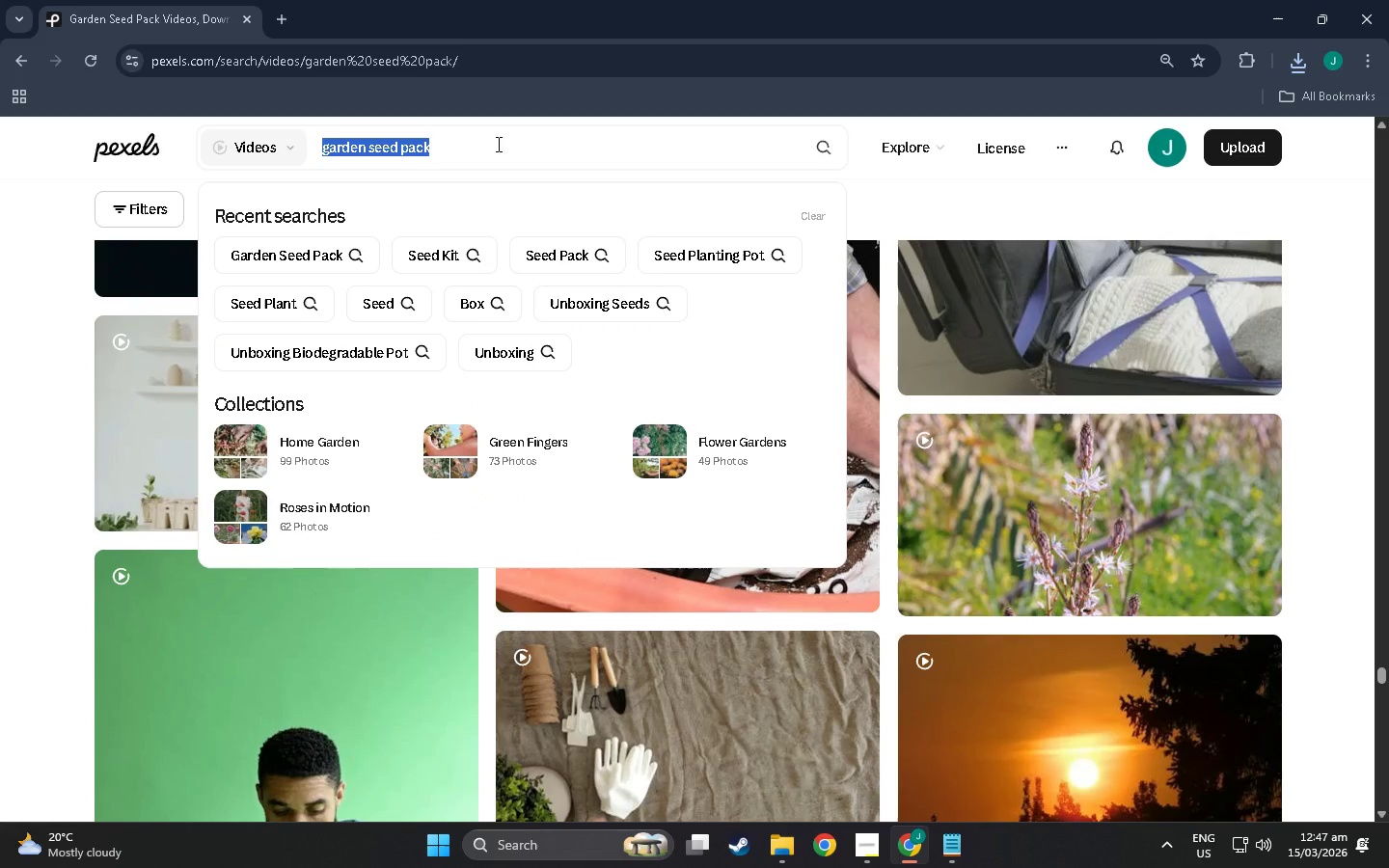 
type(tracking app)
 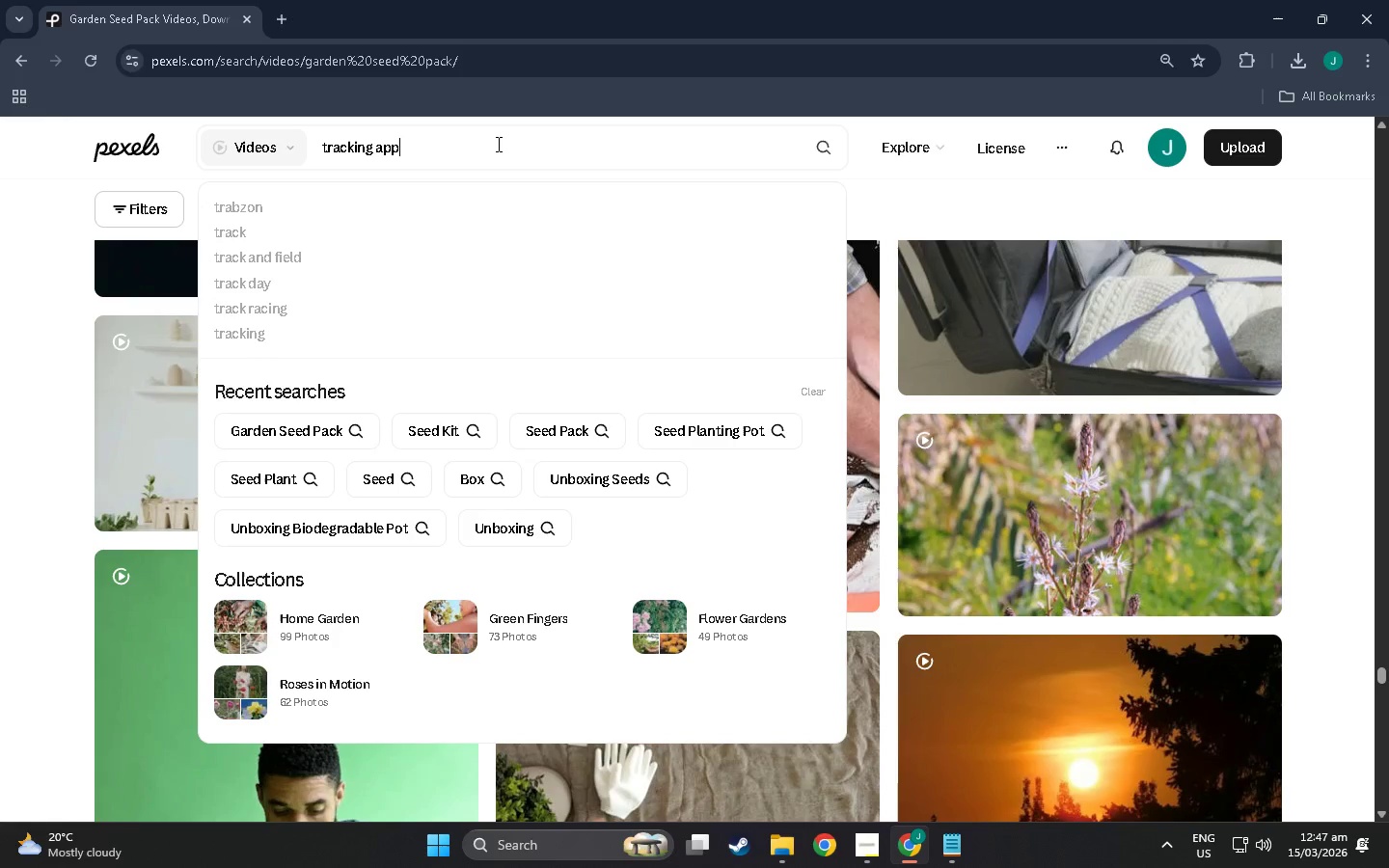 
key(Enter)
 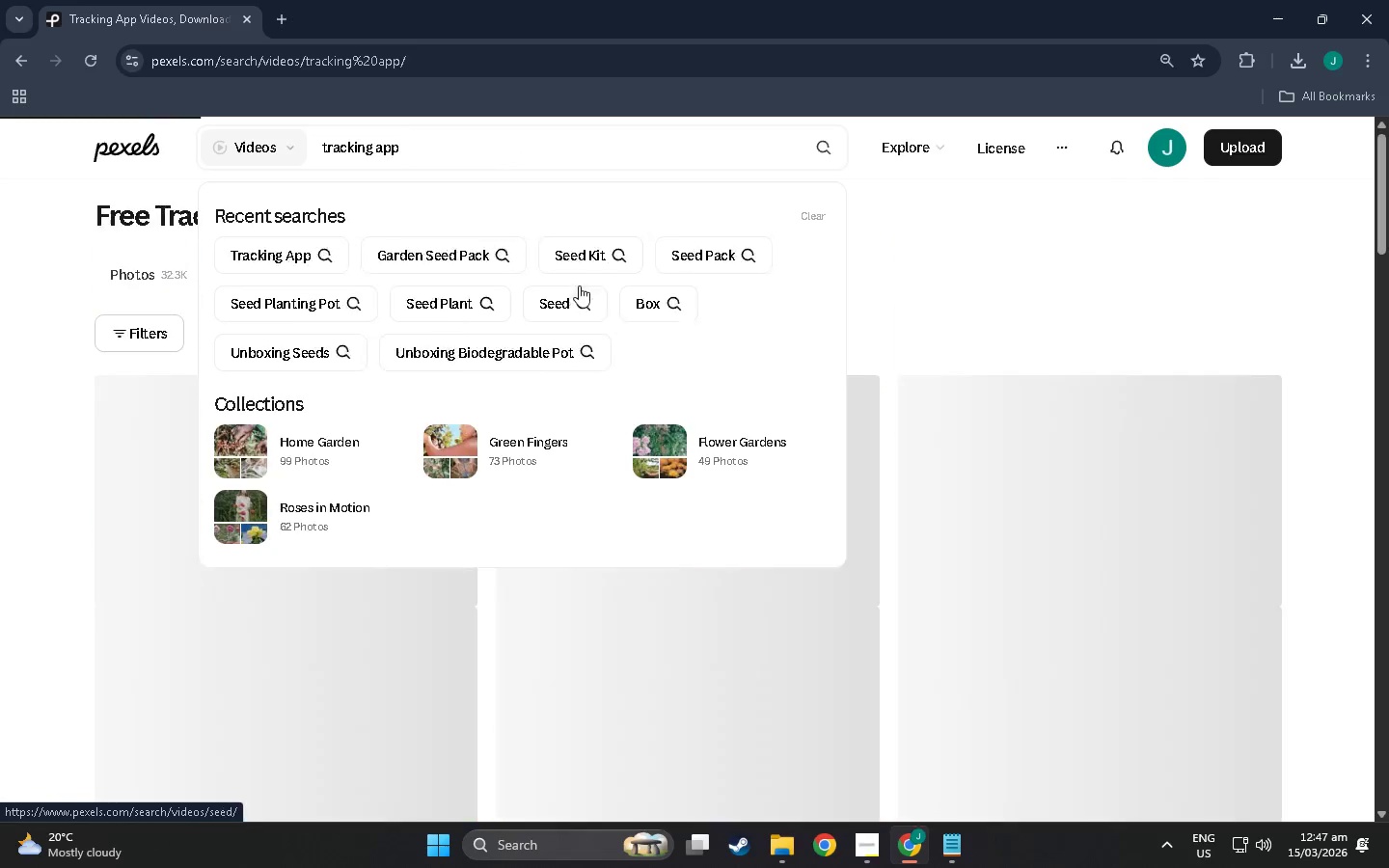 
scroll: coordinate [740, 567], scroll_direction: down, amount: 9.0
 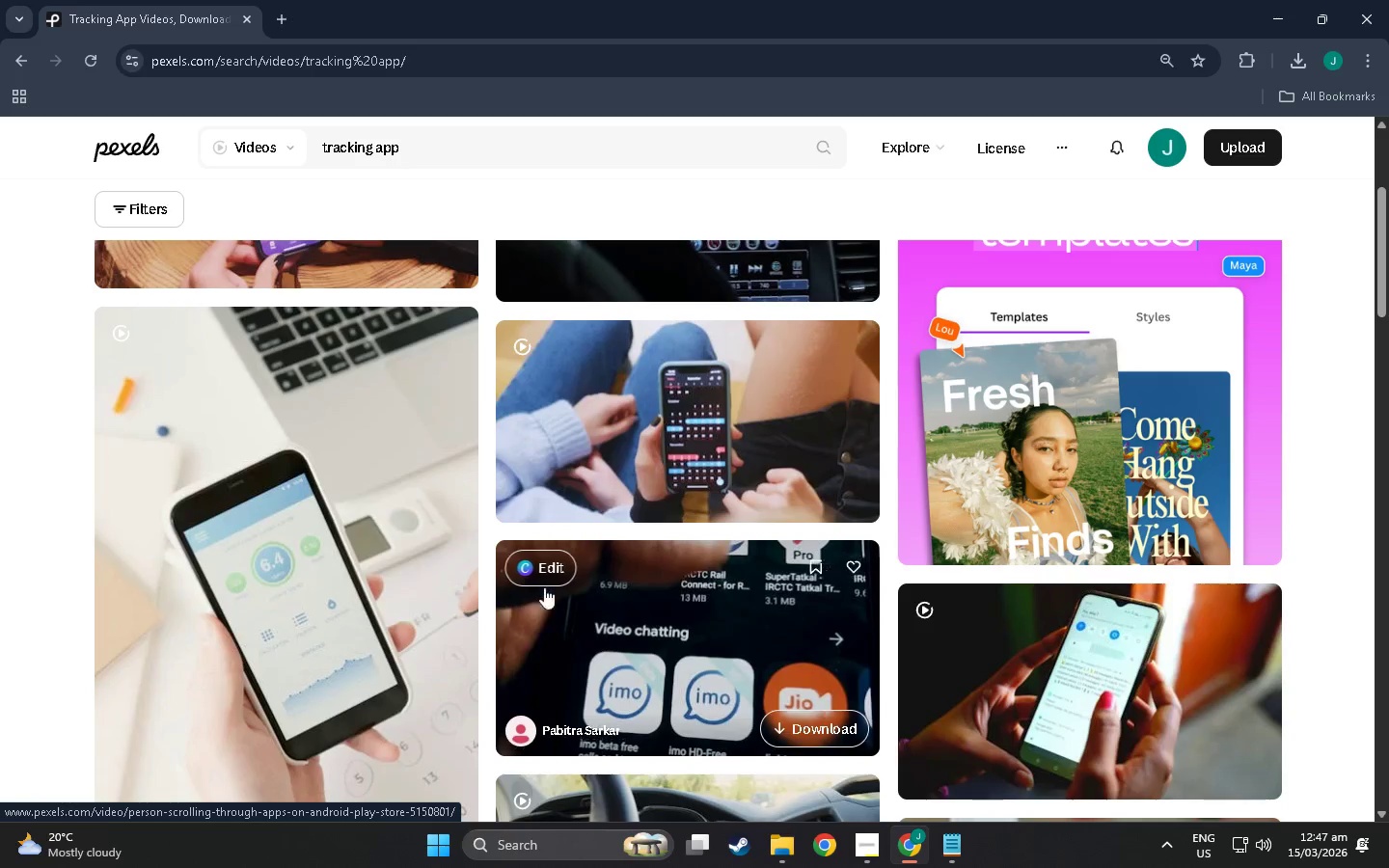 
mouse_move([370, 576])
 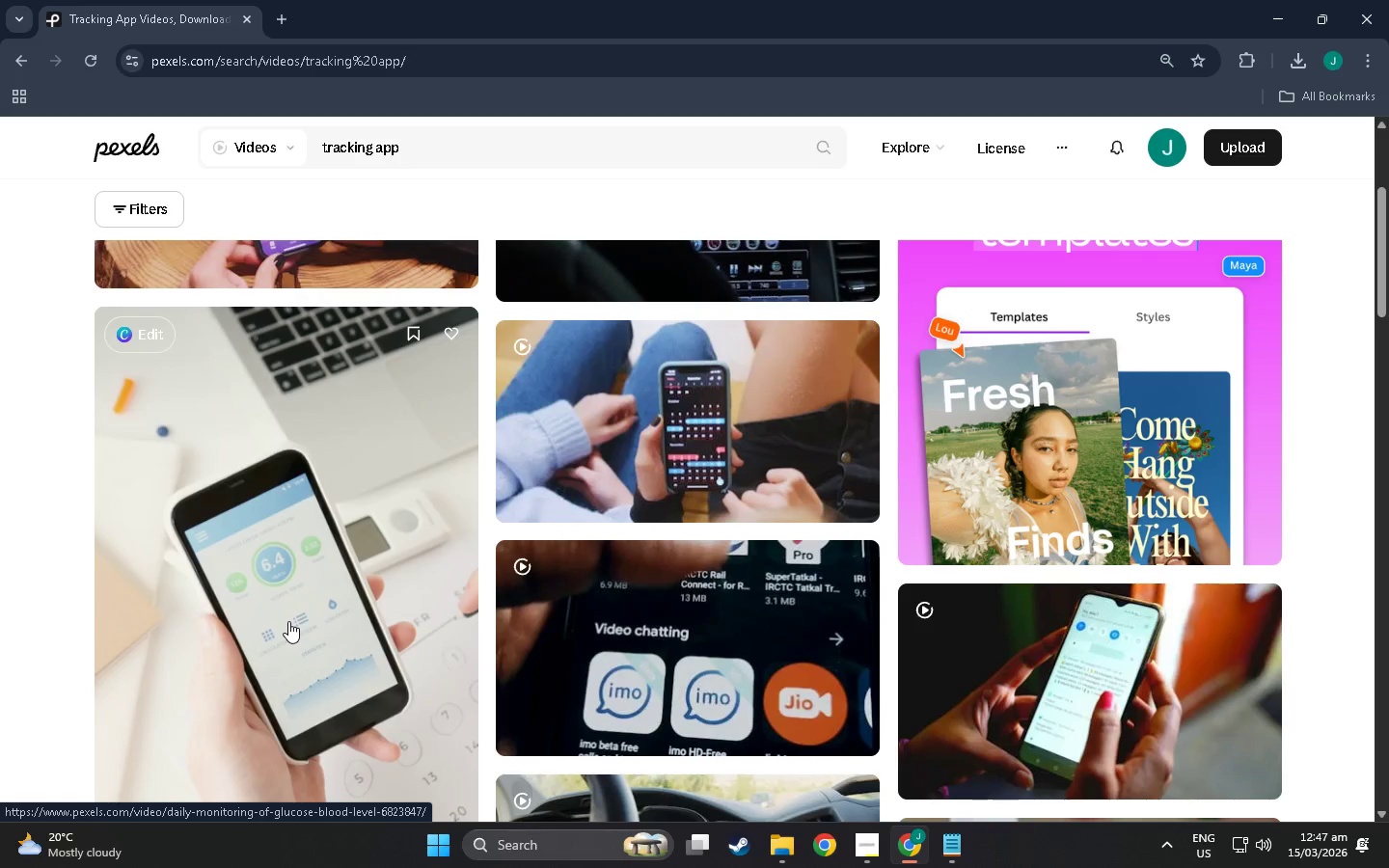 
scroll: coordinate [288, 621], scroll_direction: down, amount: 8.0
 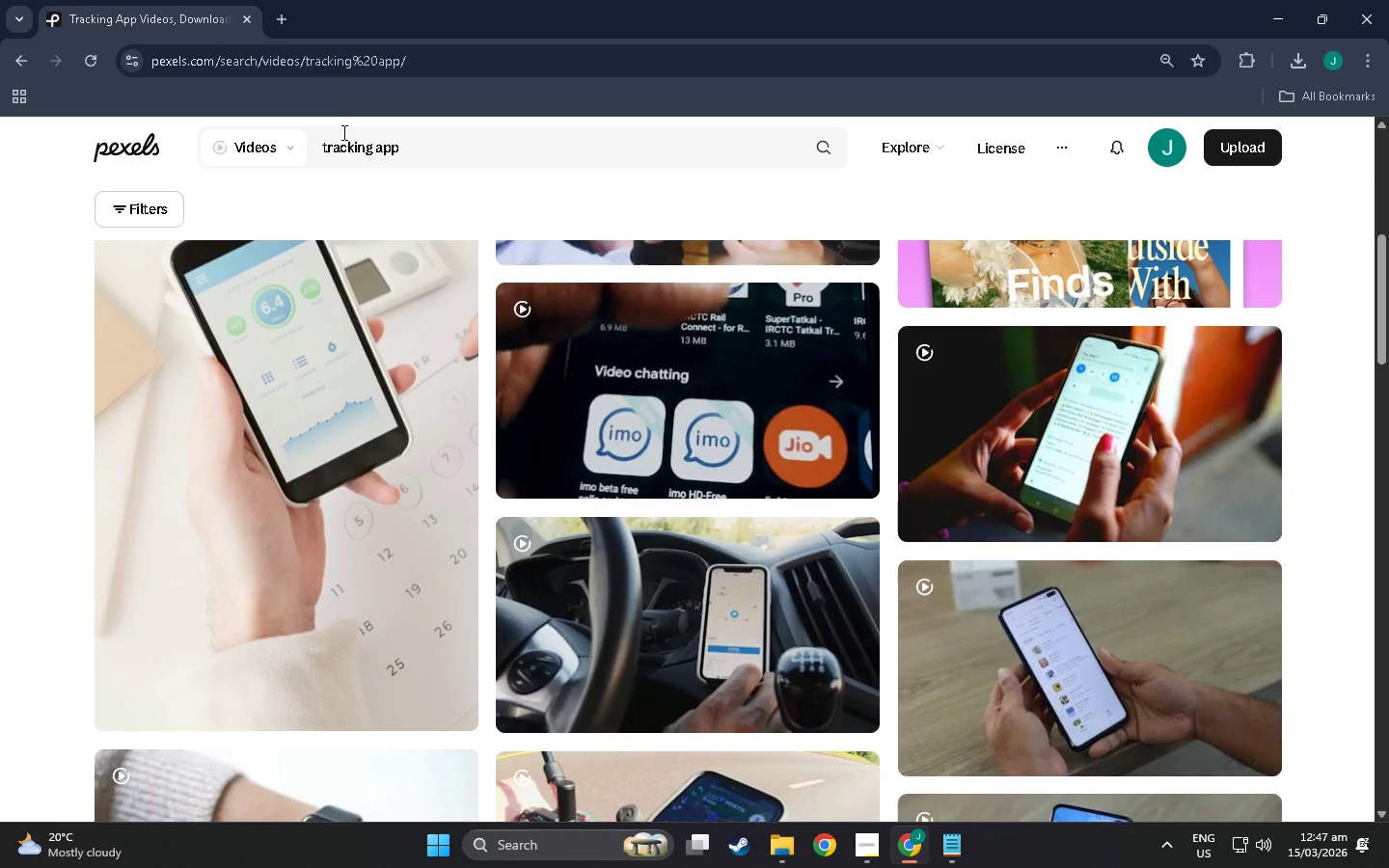 
left_click([324, 142])
 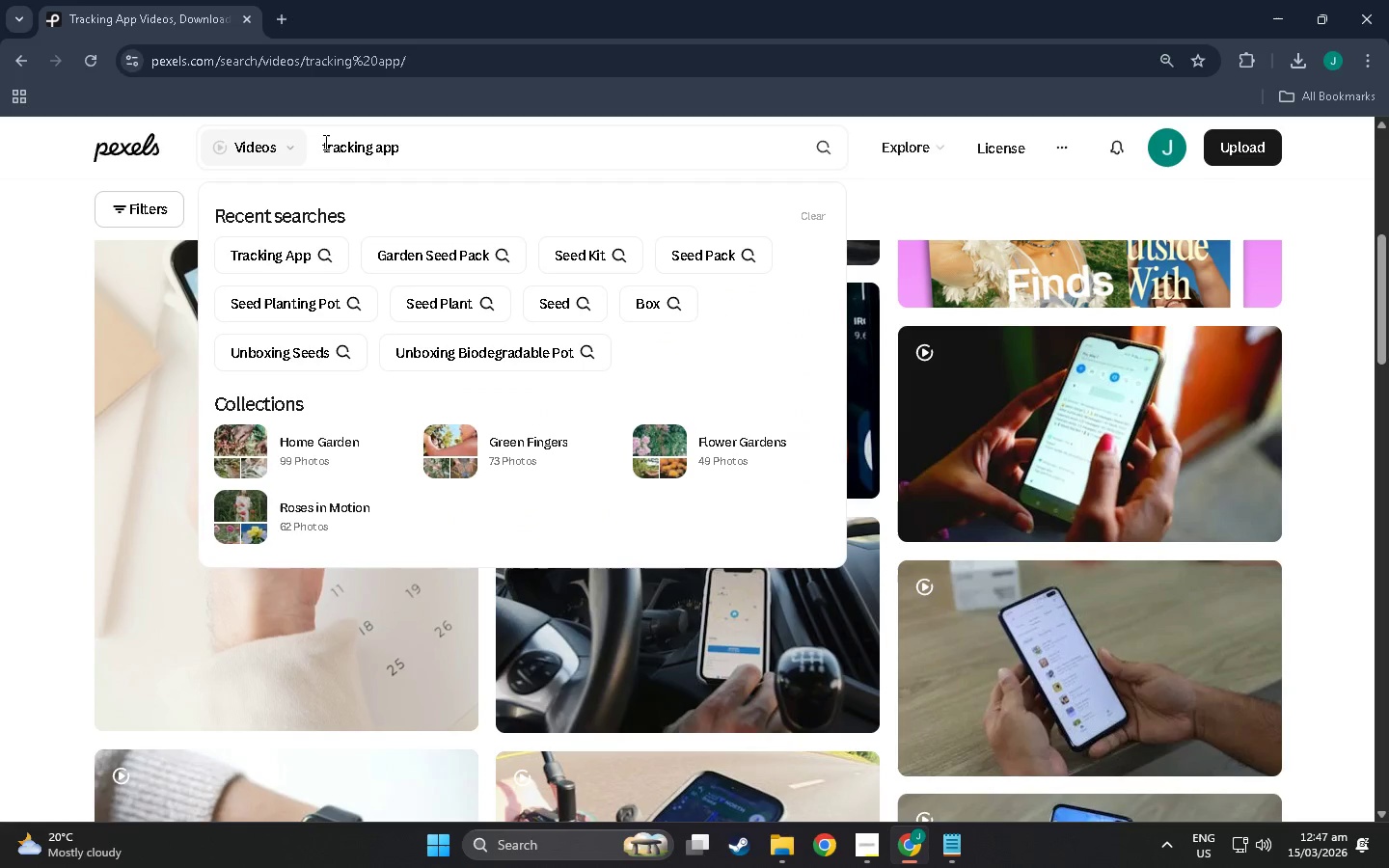 
type(plant )
 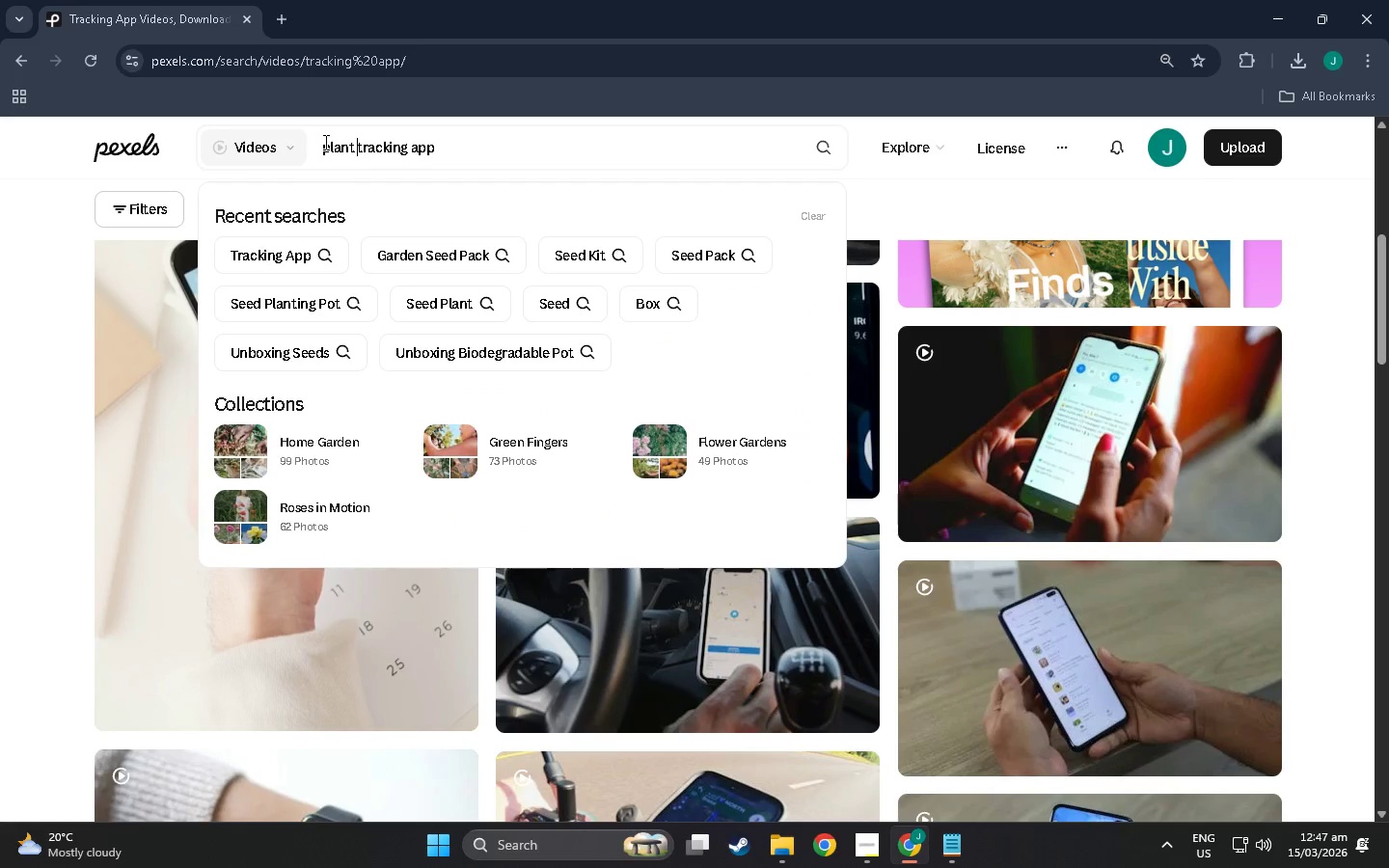 
key(Enter)
 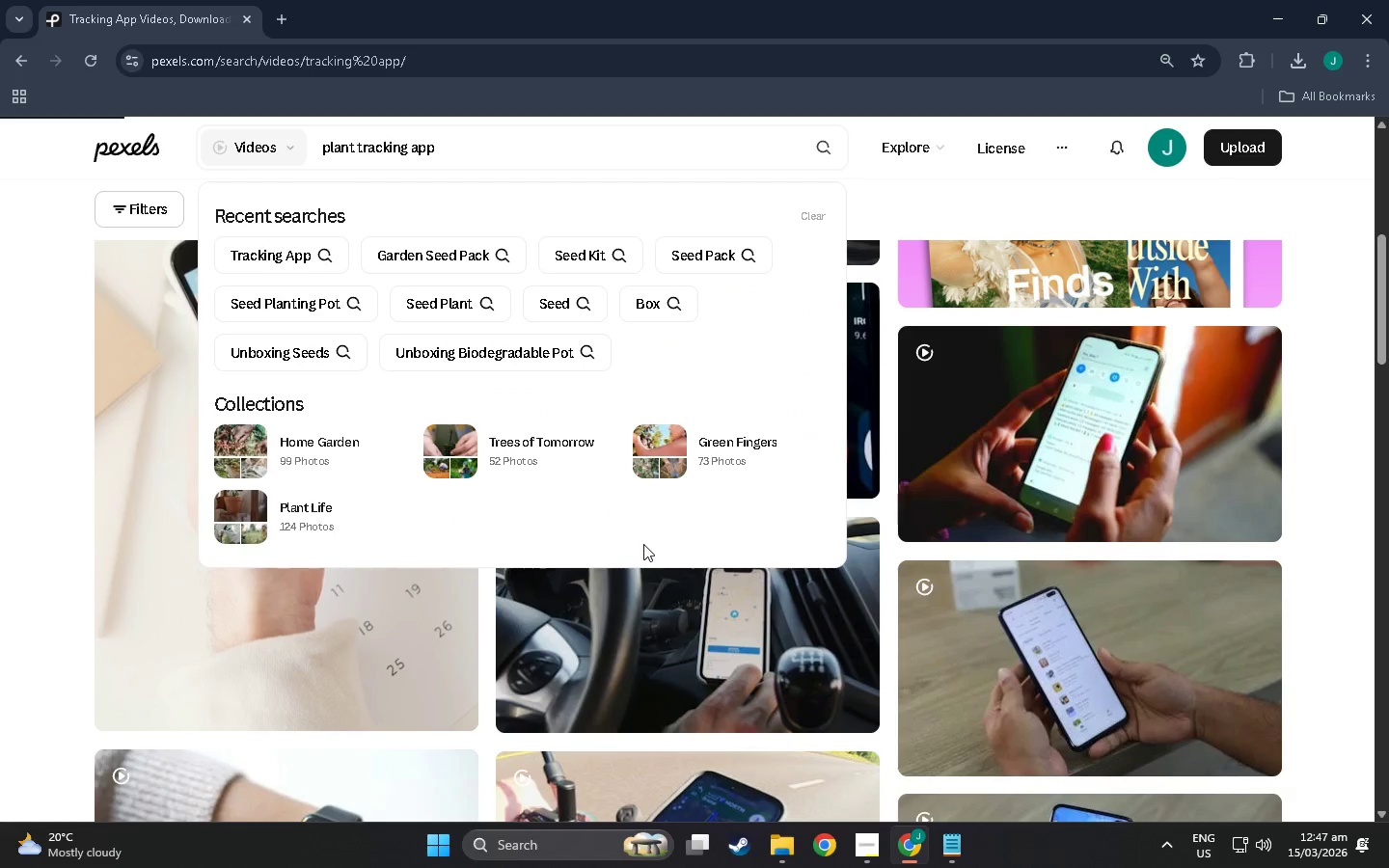 
scroll: coordinate [364, 586], scroll_direction: down, amount: 45.0
 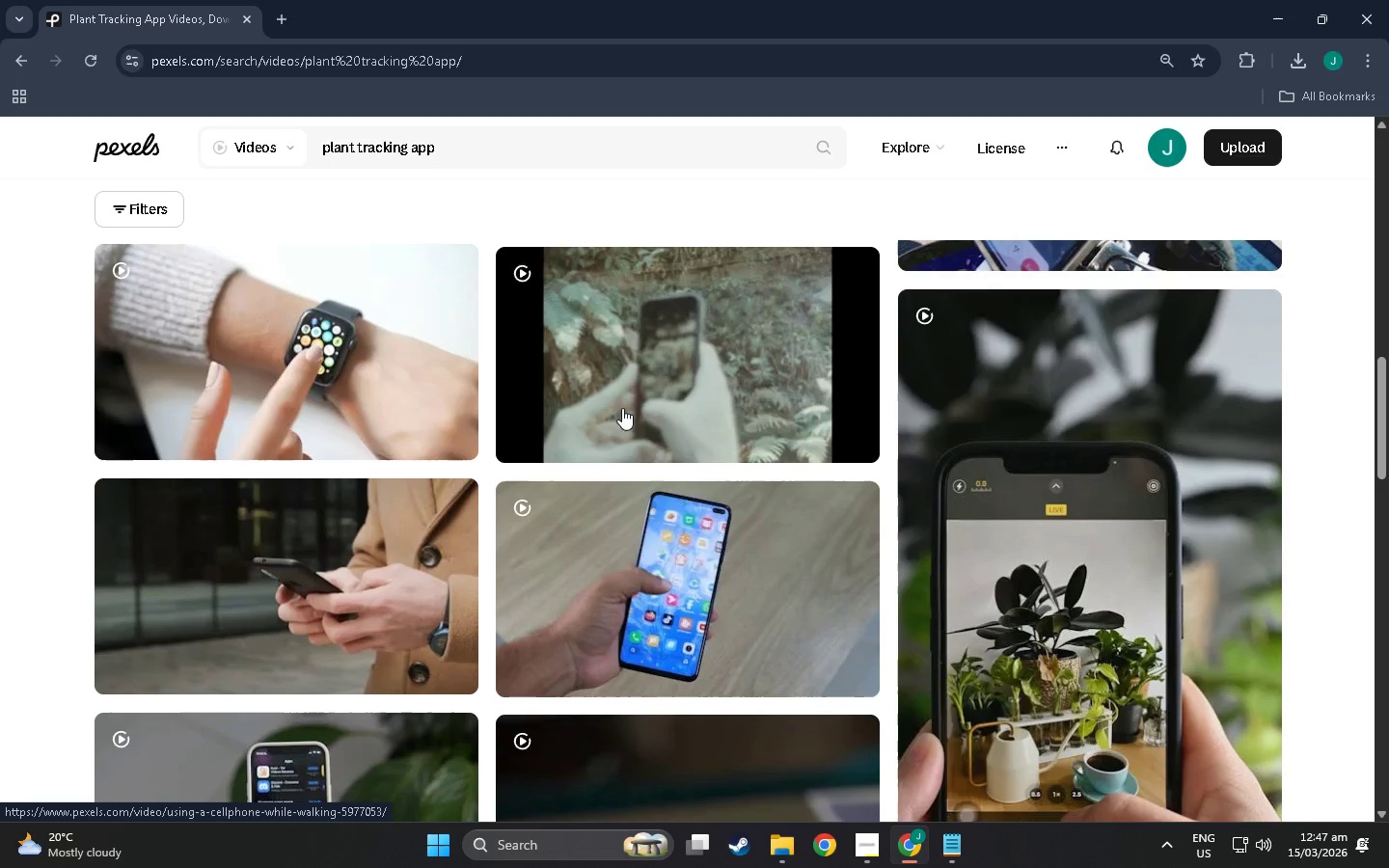 
mouse_move([704, 383])
 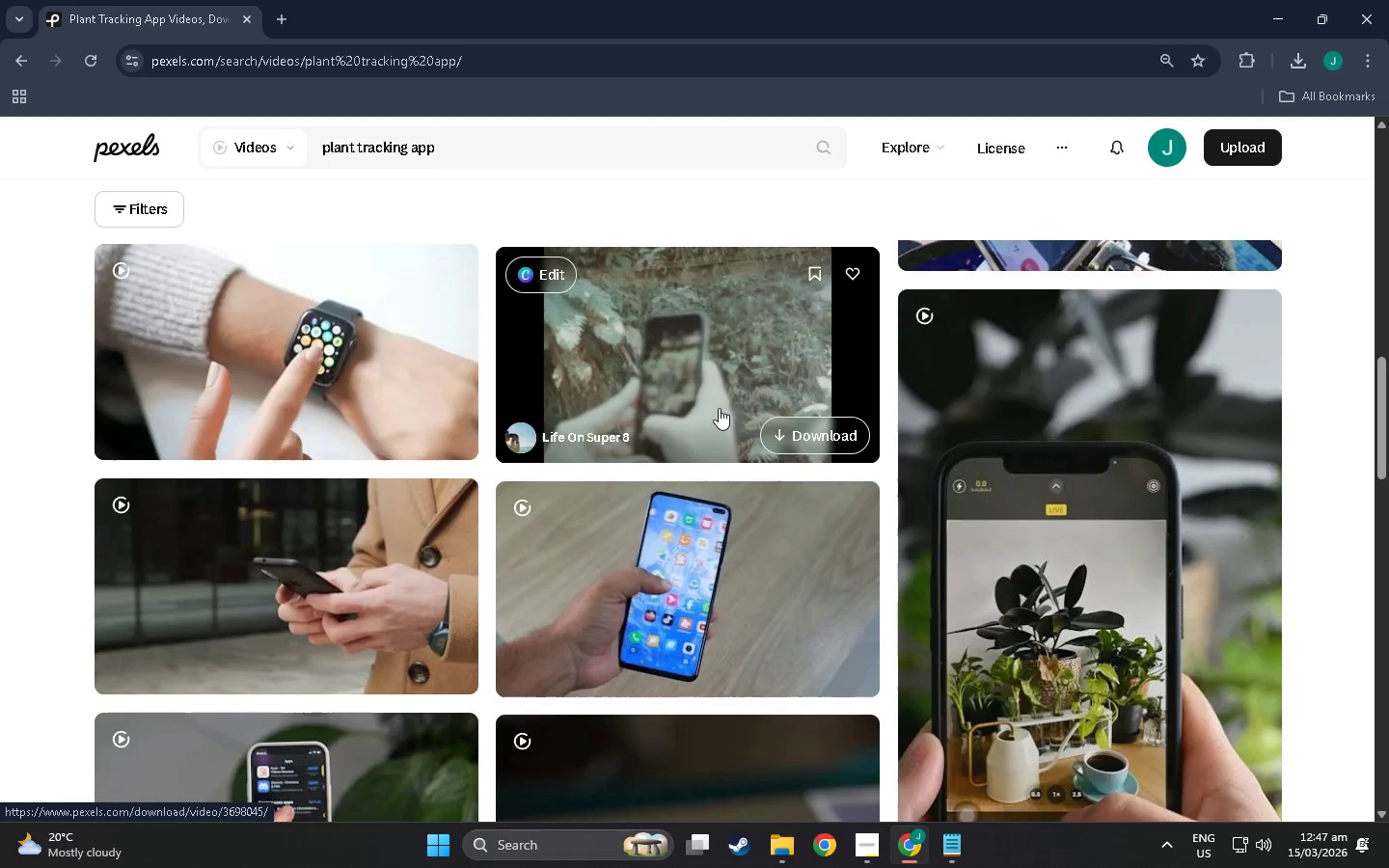 
scroll: coordinate [962, 464], scroll_direction: down, amount: 10.0
 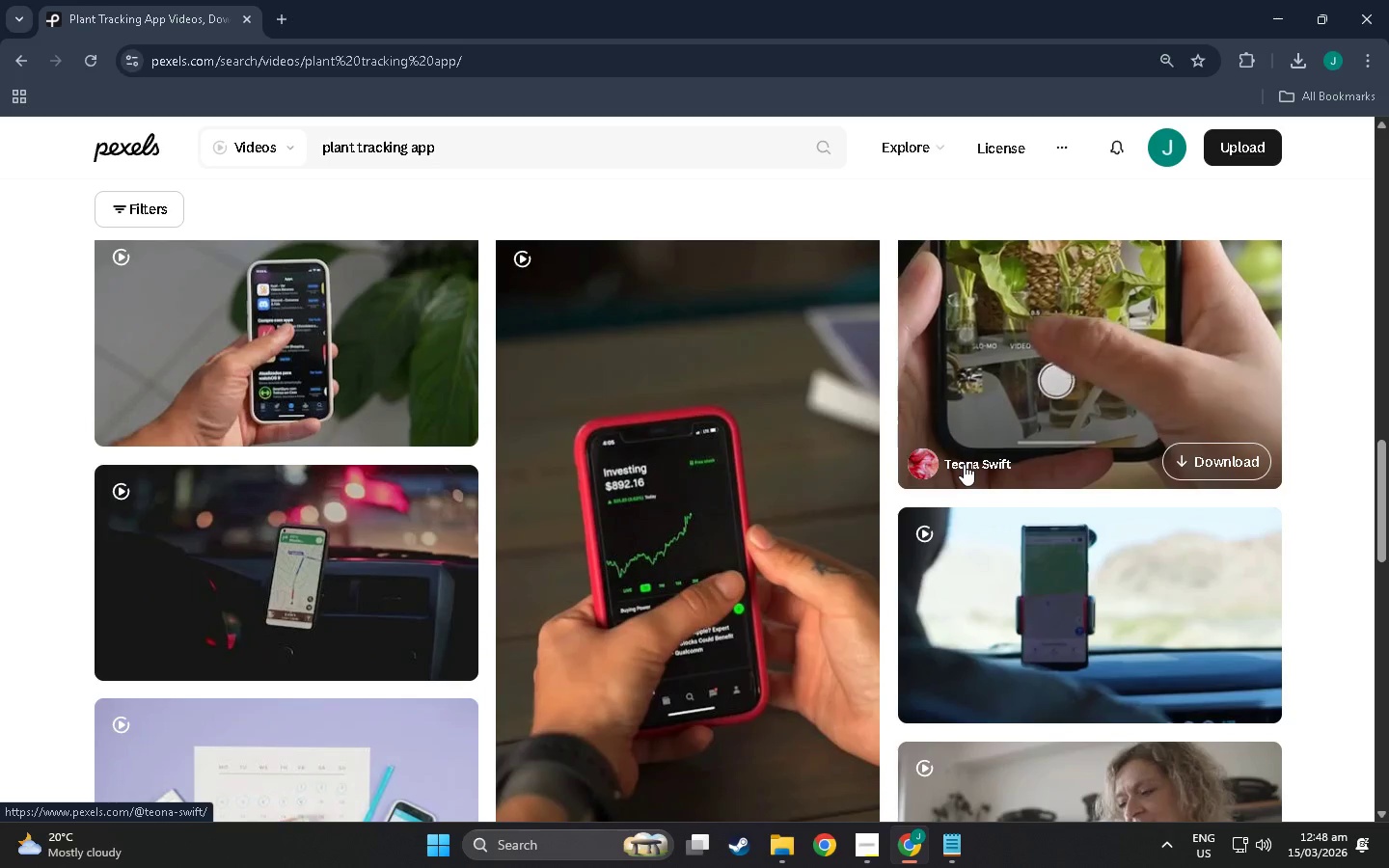 
scroll: coordinate [966, 461], scroll_direction: up, amount: 4.0
 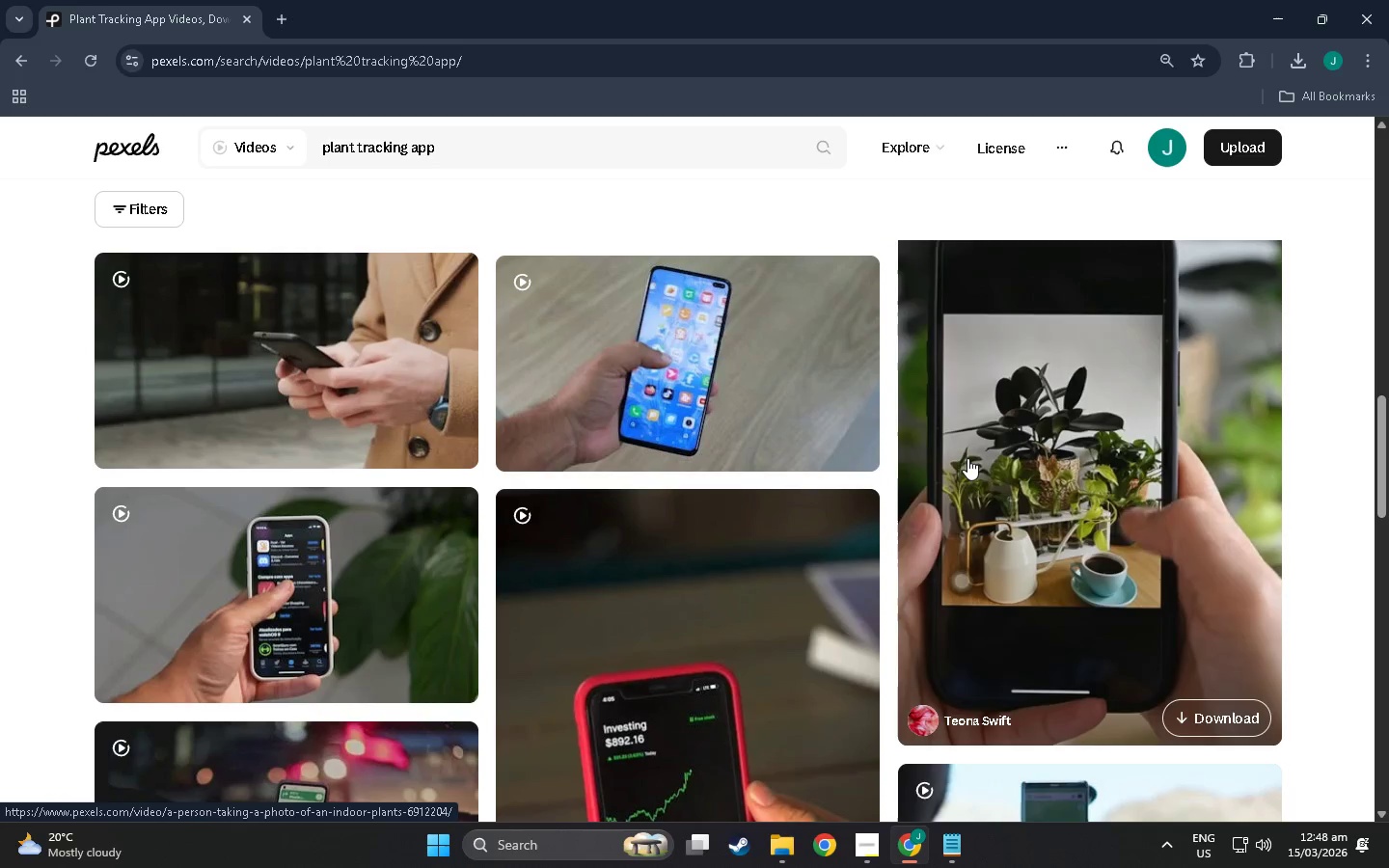 
wait(5.38)
 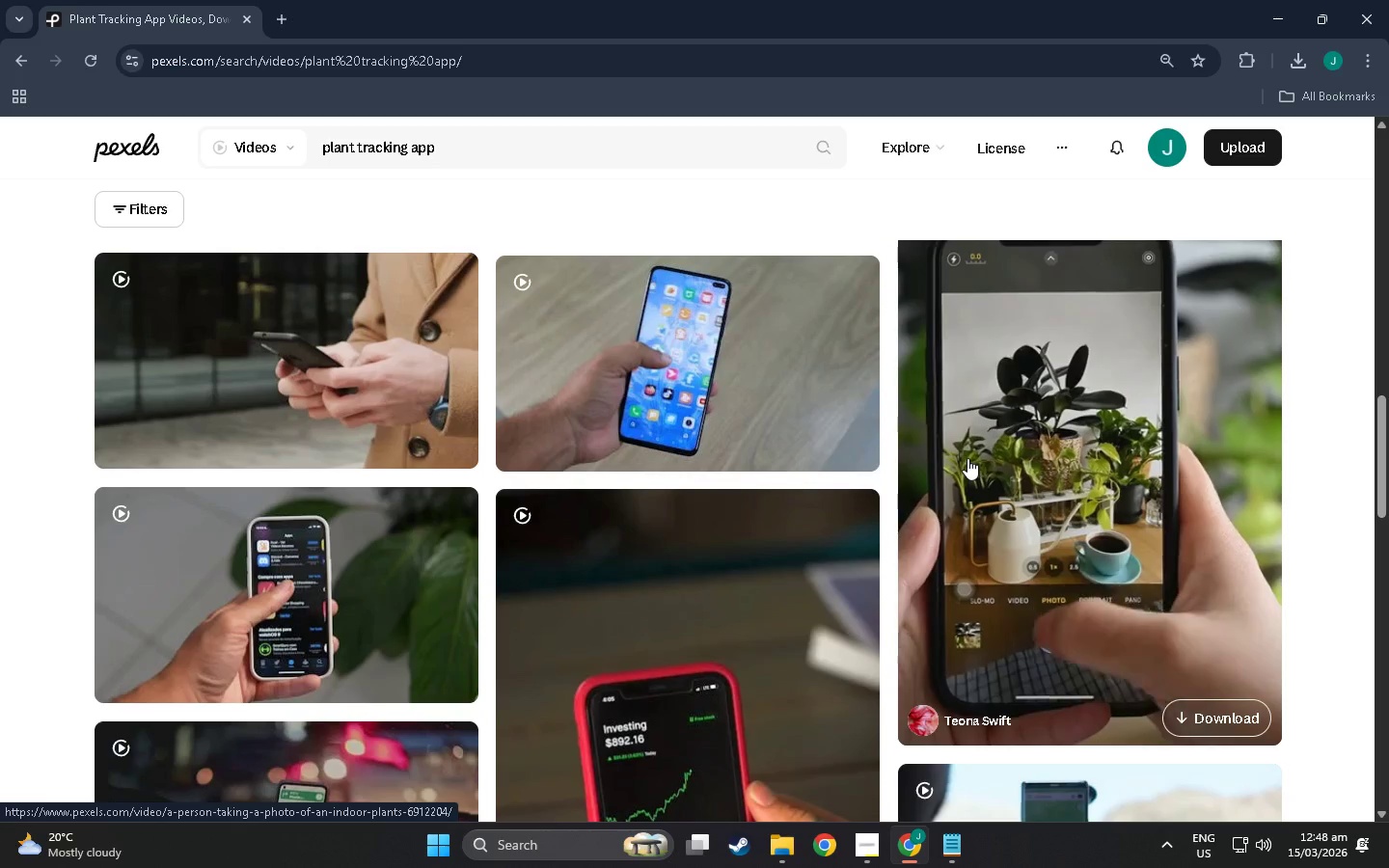 
scroll: coordinate [608, 486], scroll_direction: down, amount: 69.0
 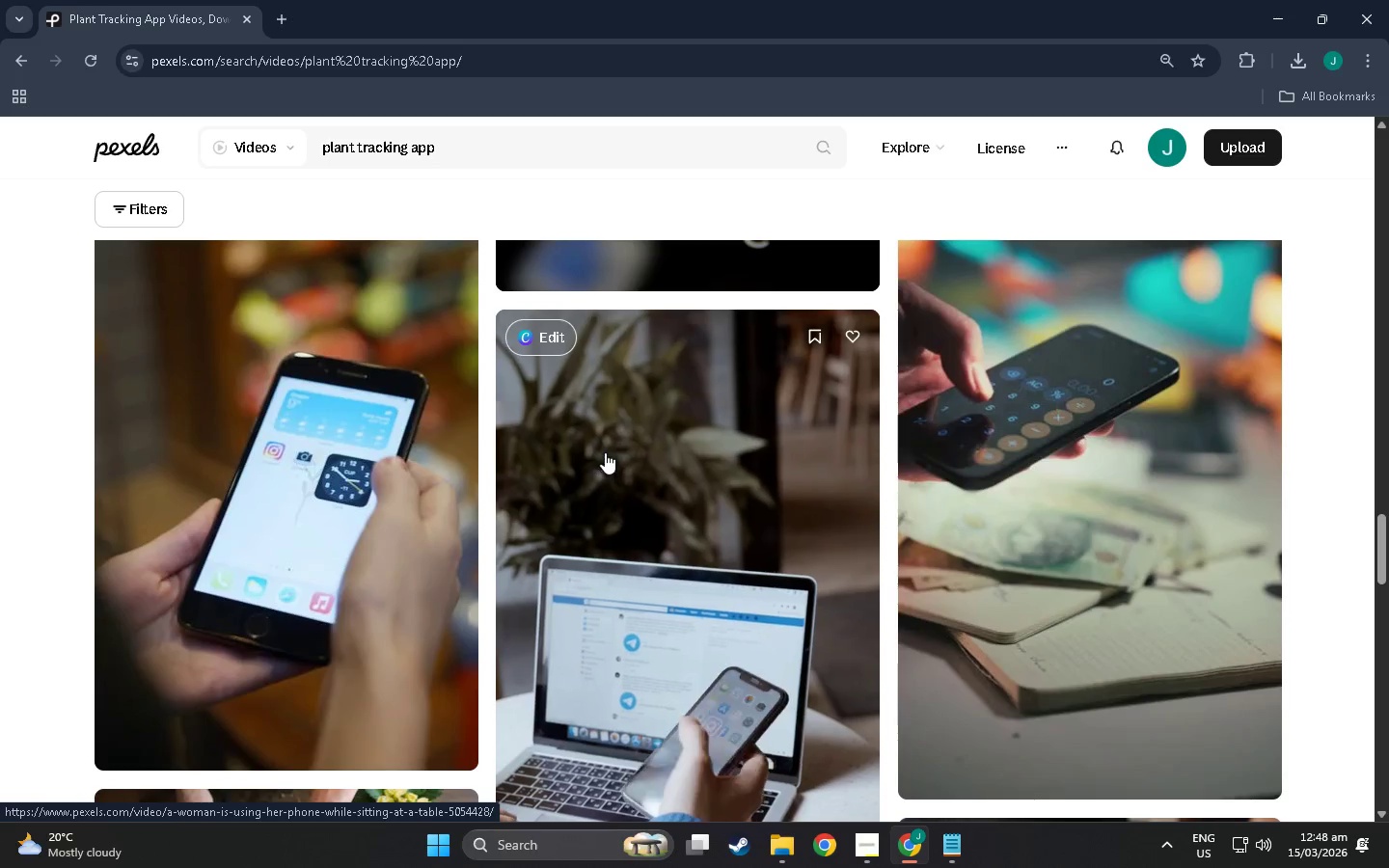 
scroll: coordinate [414, 487], scroll_direction: down, amount: 13.0
 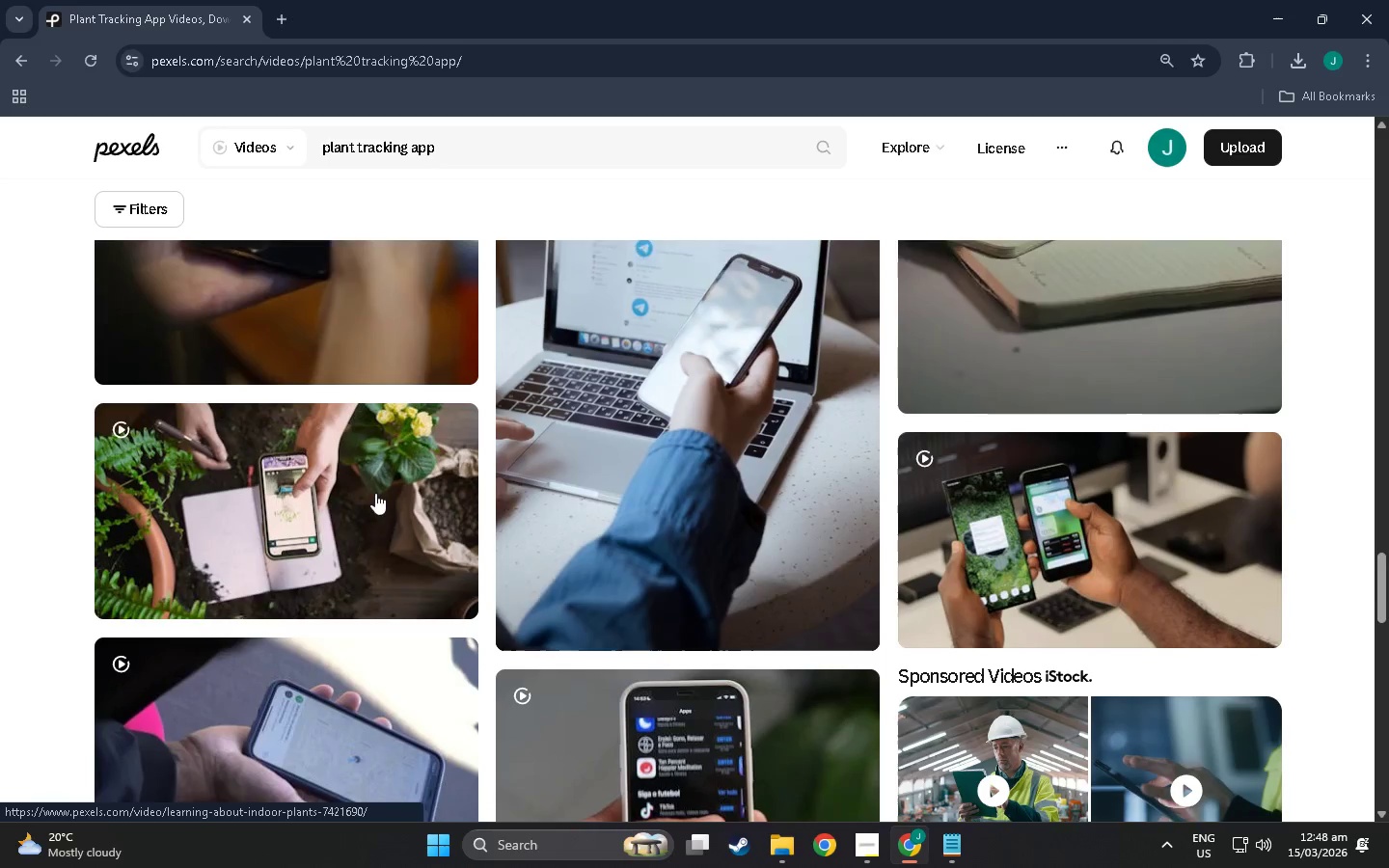 
mouse_move([334, 489])
 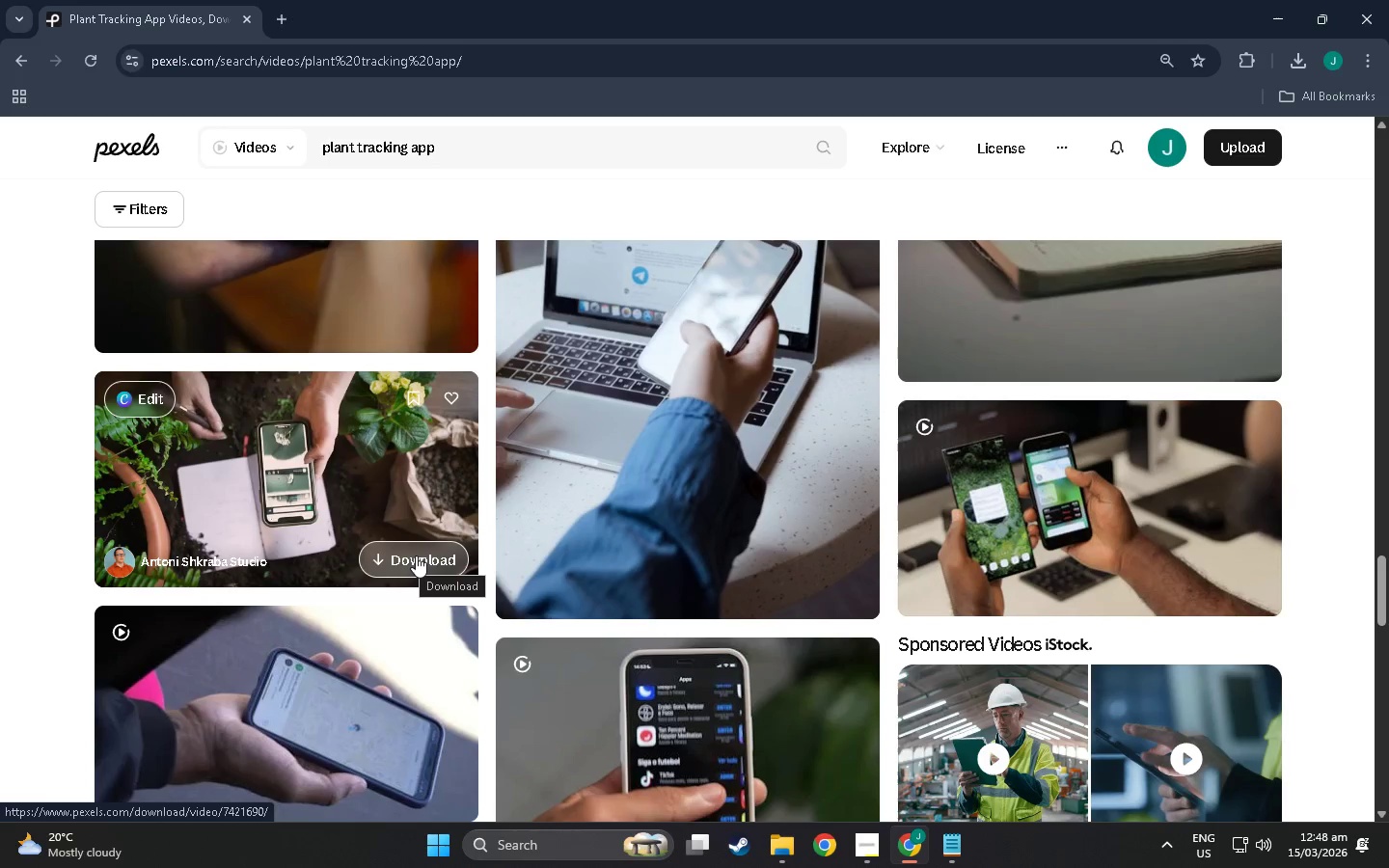 
left_click([307, 489])
 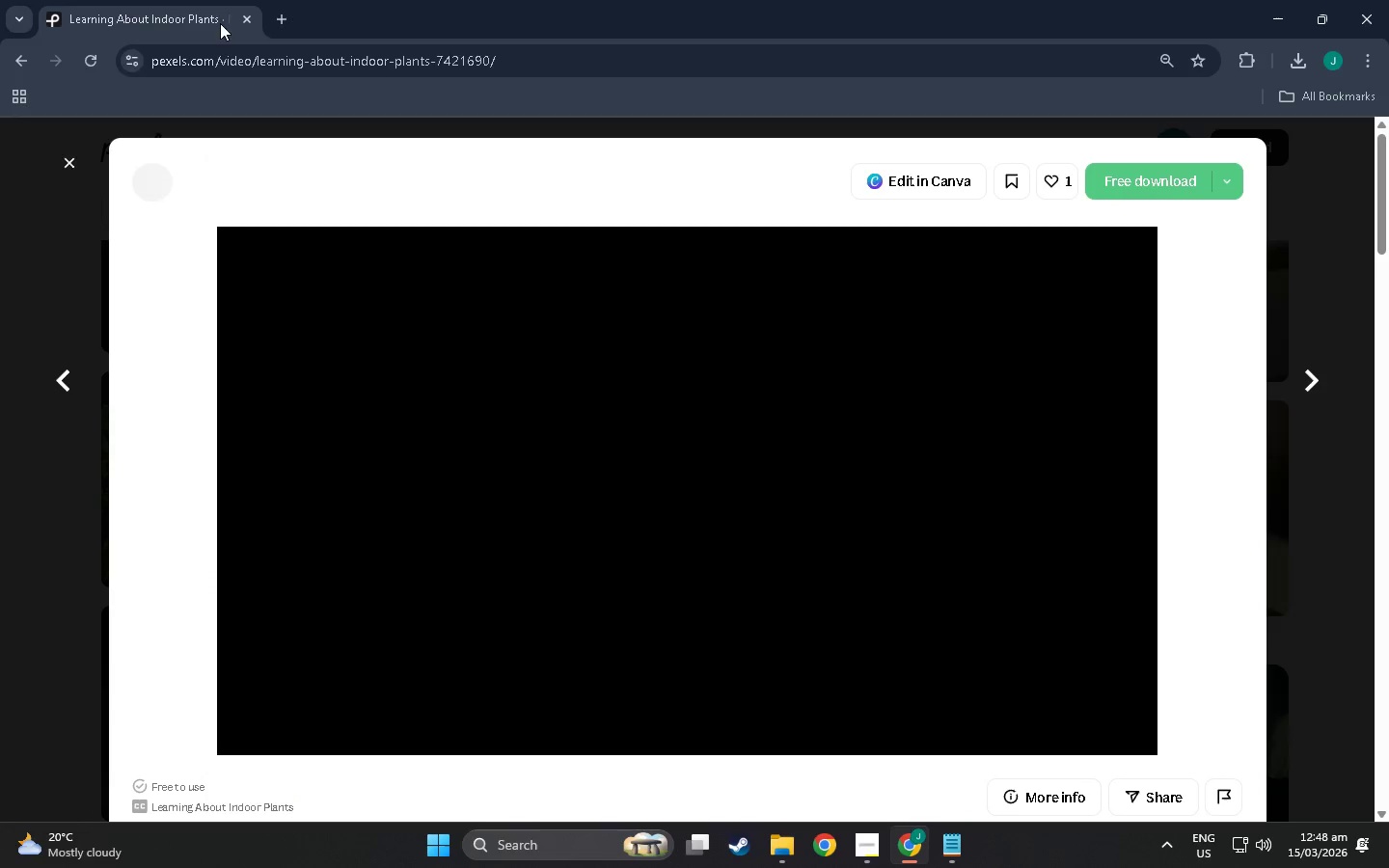 
left_click([528, 59])
 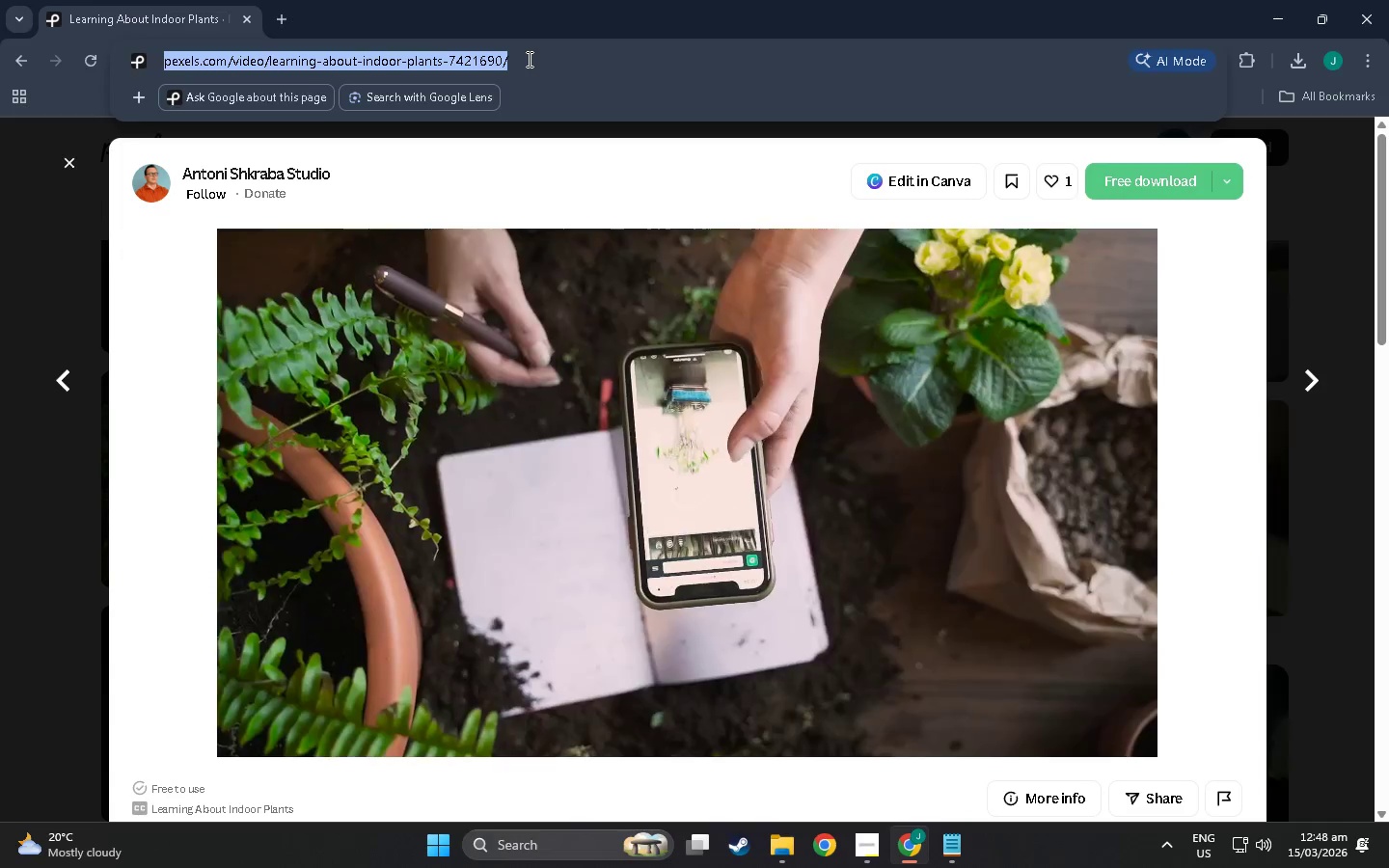 
key(Control+C)
 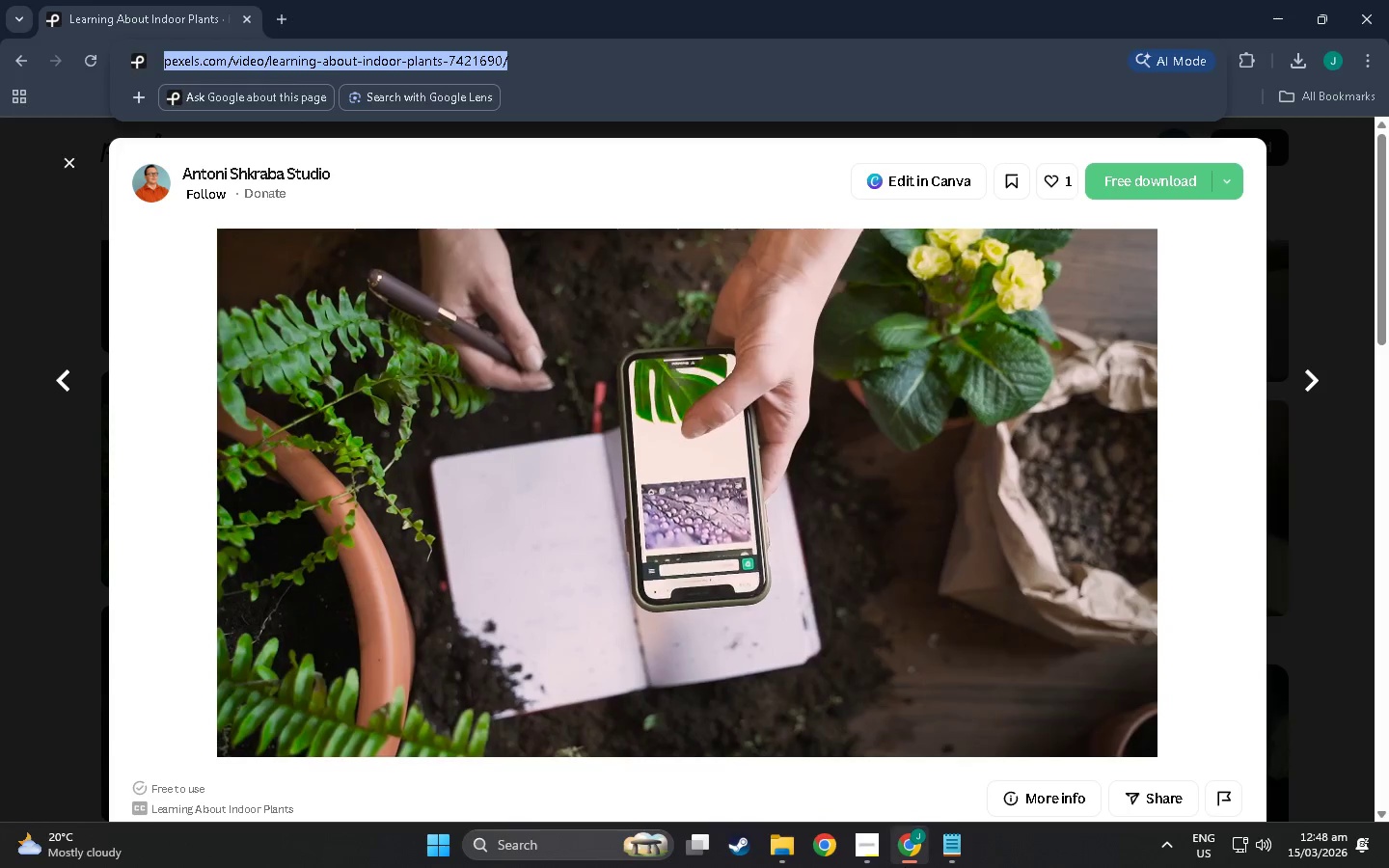 
left_click([953, 850])
 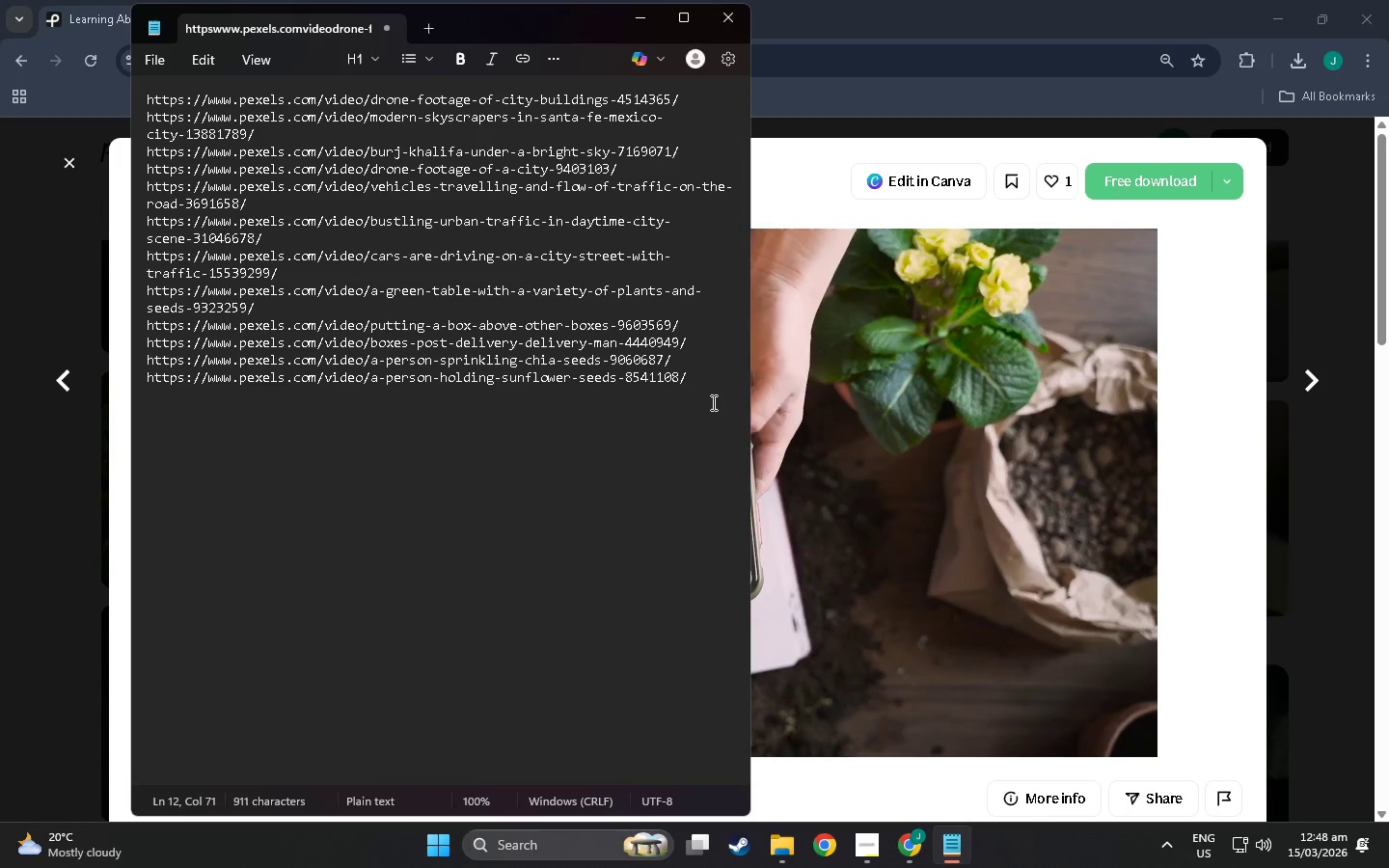 
key(Control+Enter)
 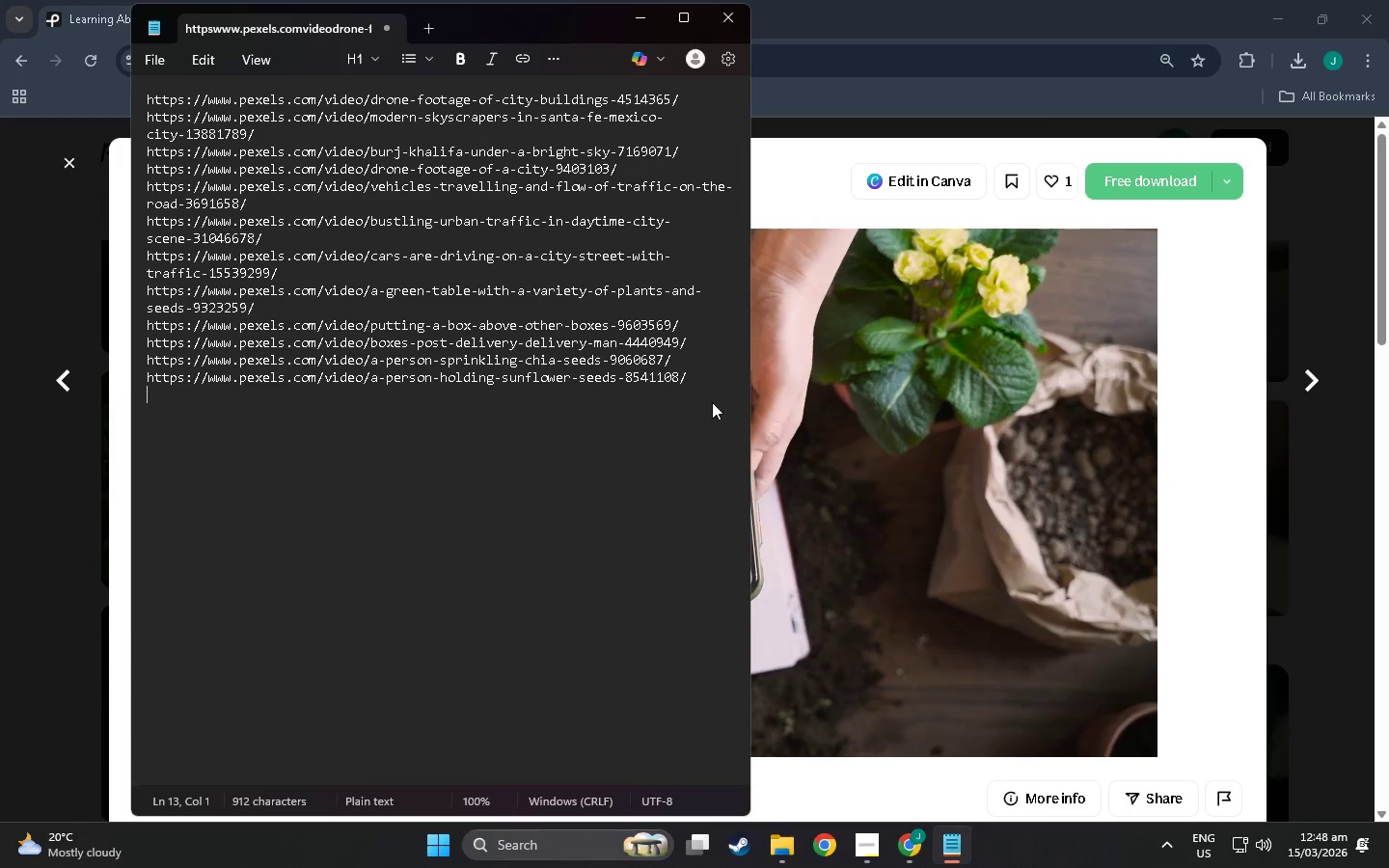 
key(Control+V)
 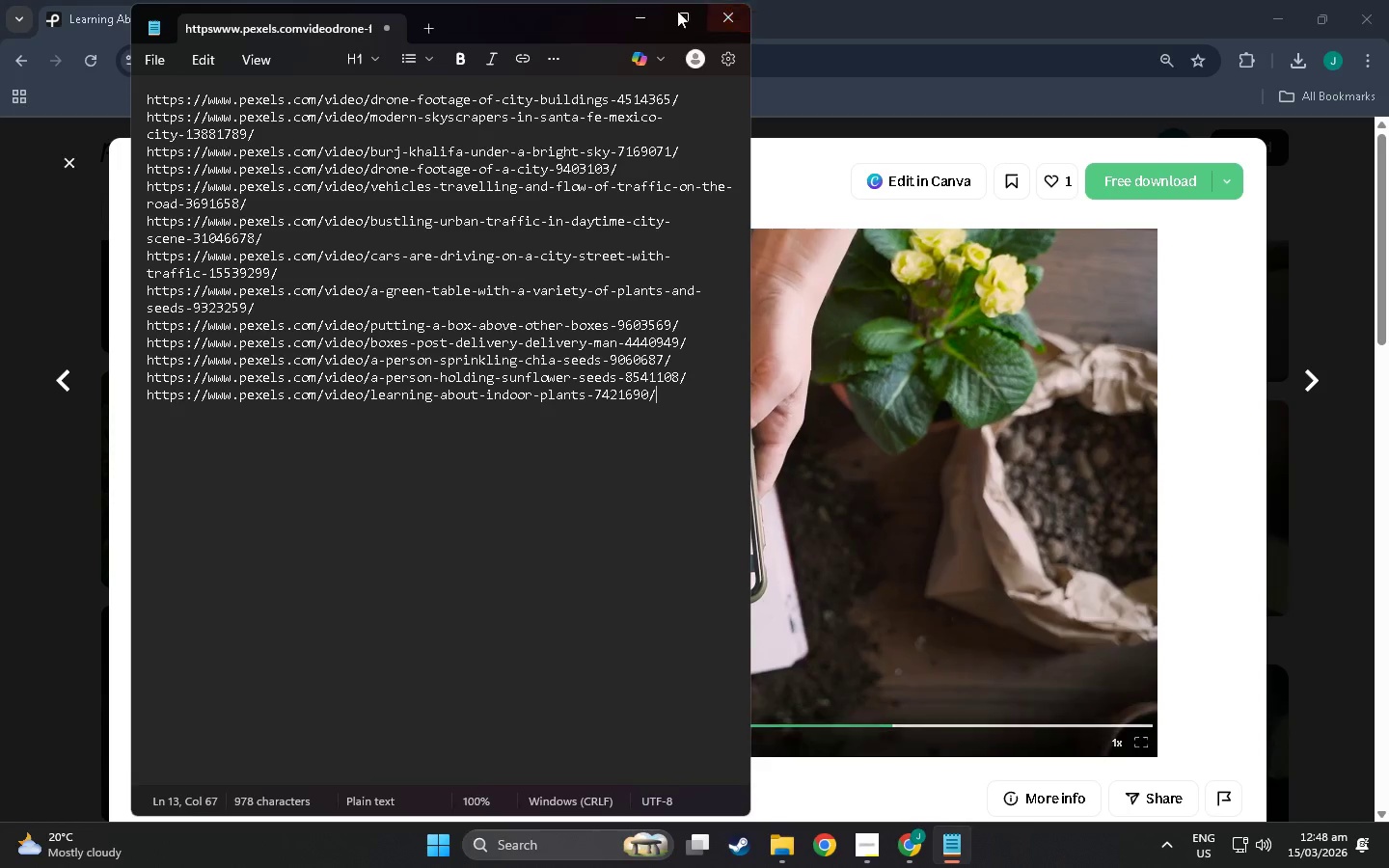 
left_click([839, 0])
 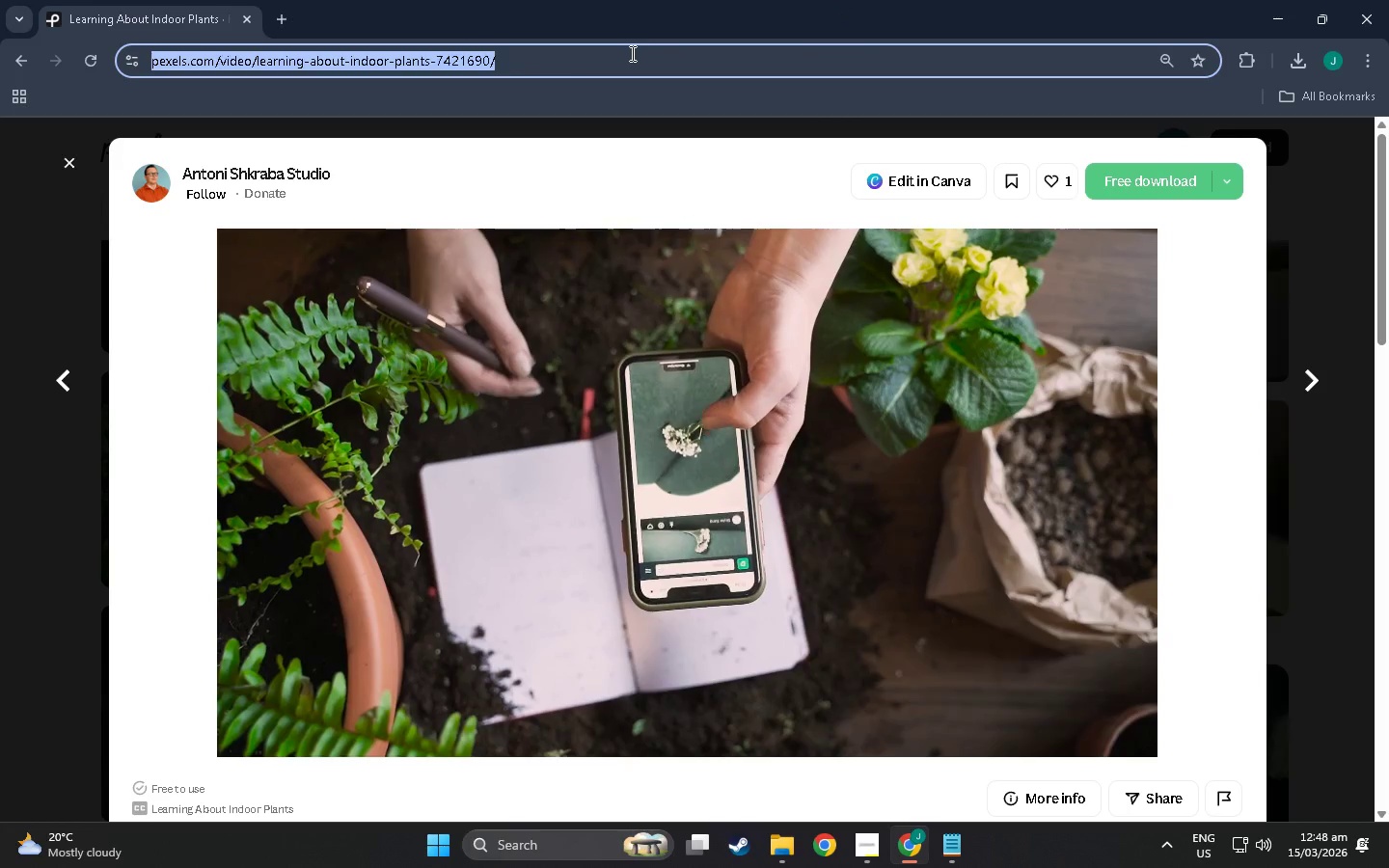 
double_click([631, 53])
 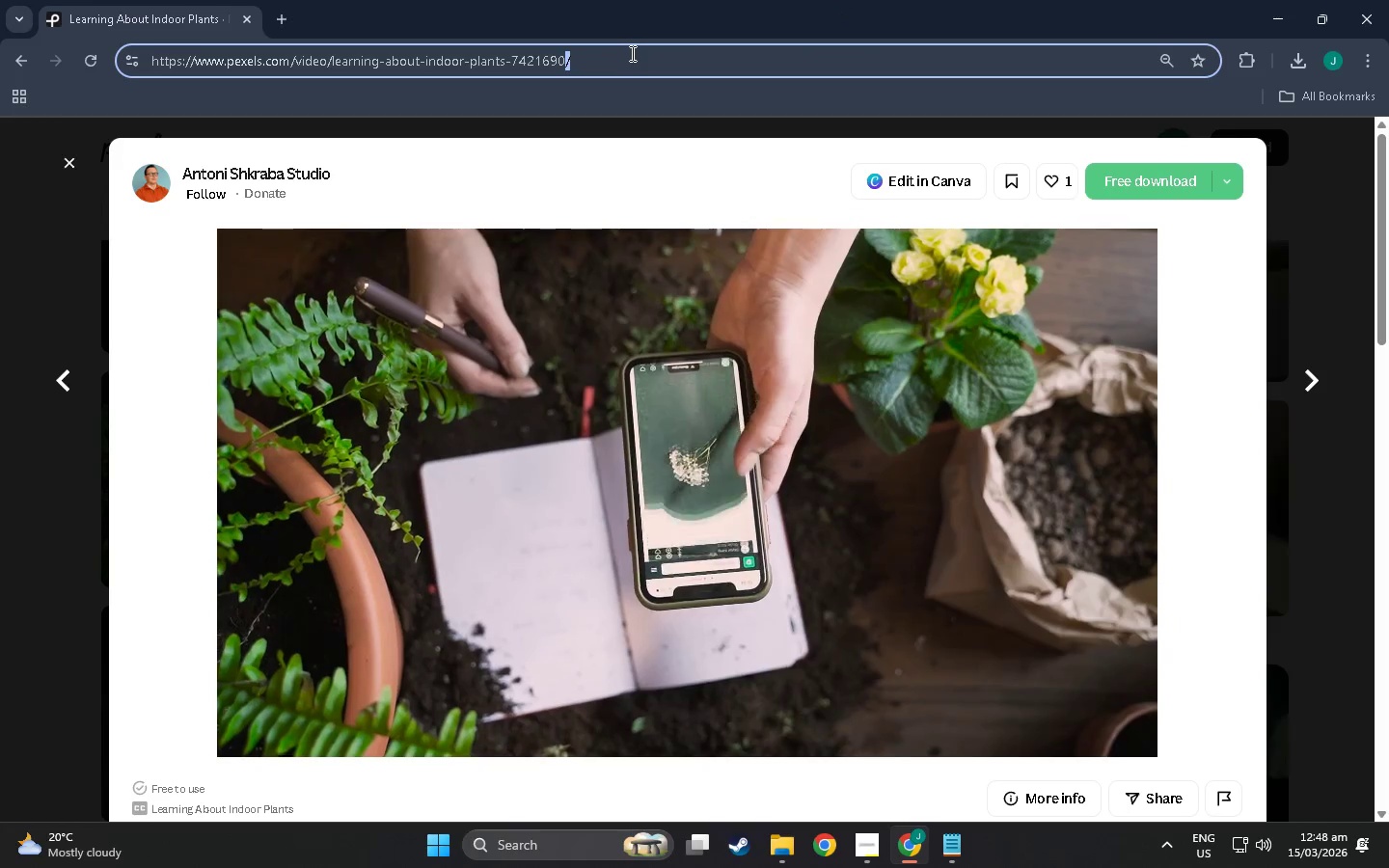 
triple_click([631, 53])
 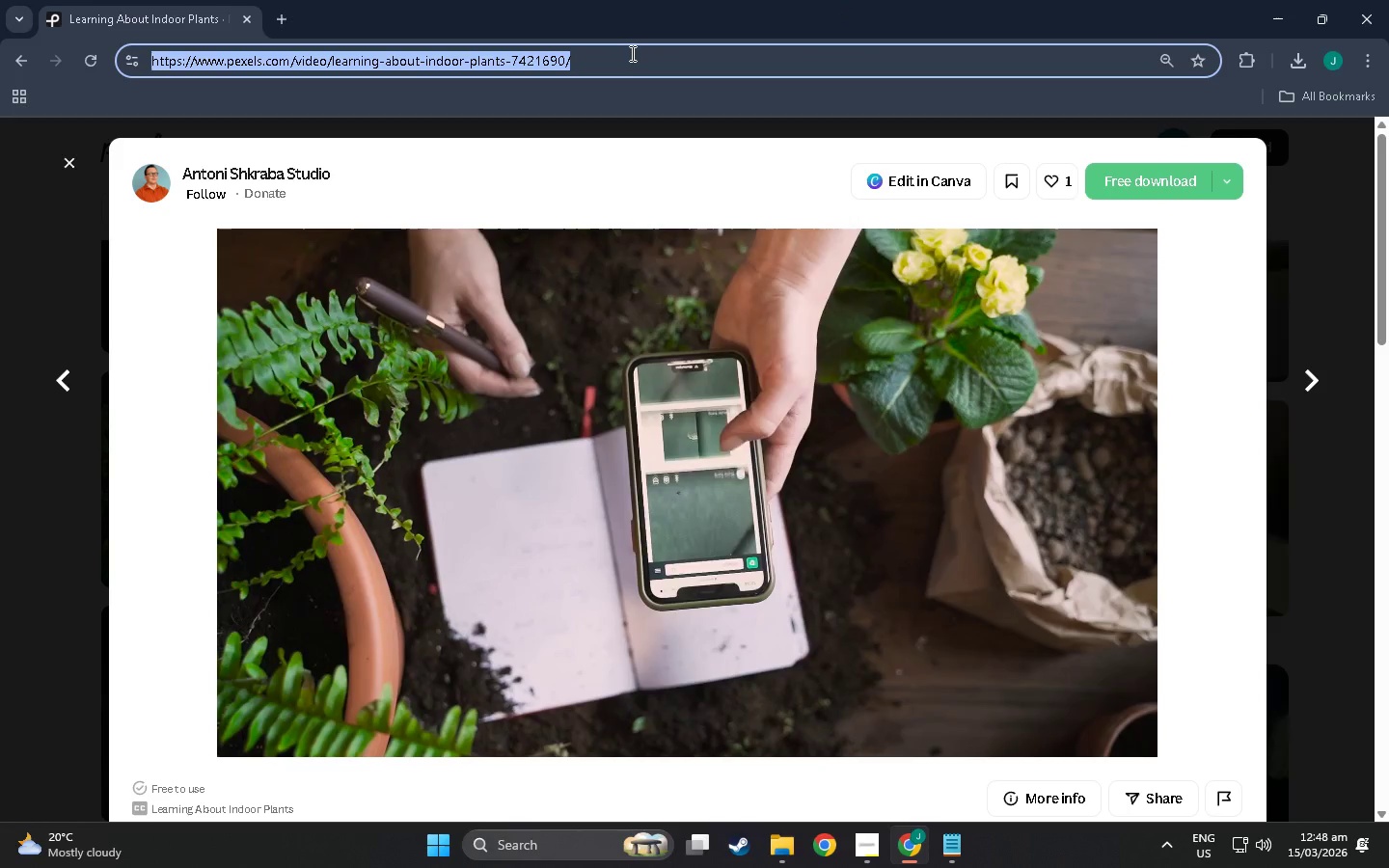 
hold_key(key=ControlLeft, duration=0.91)
 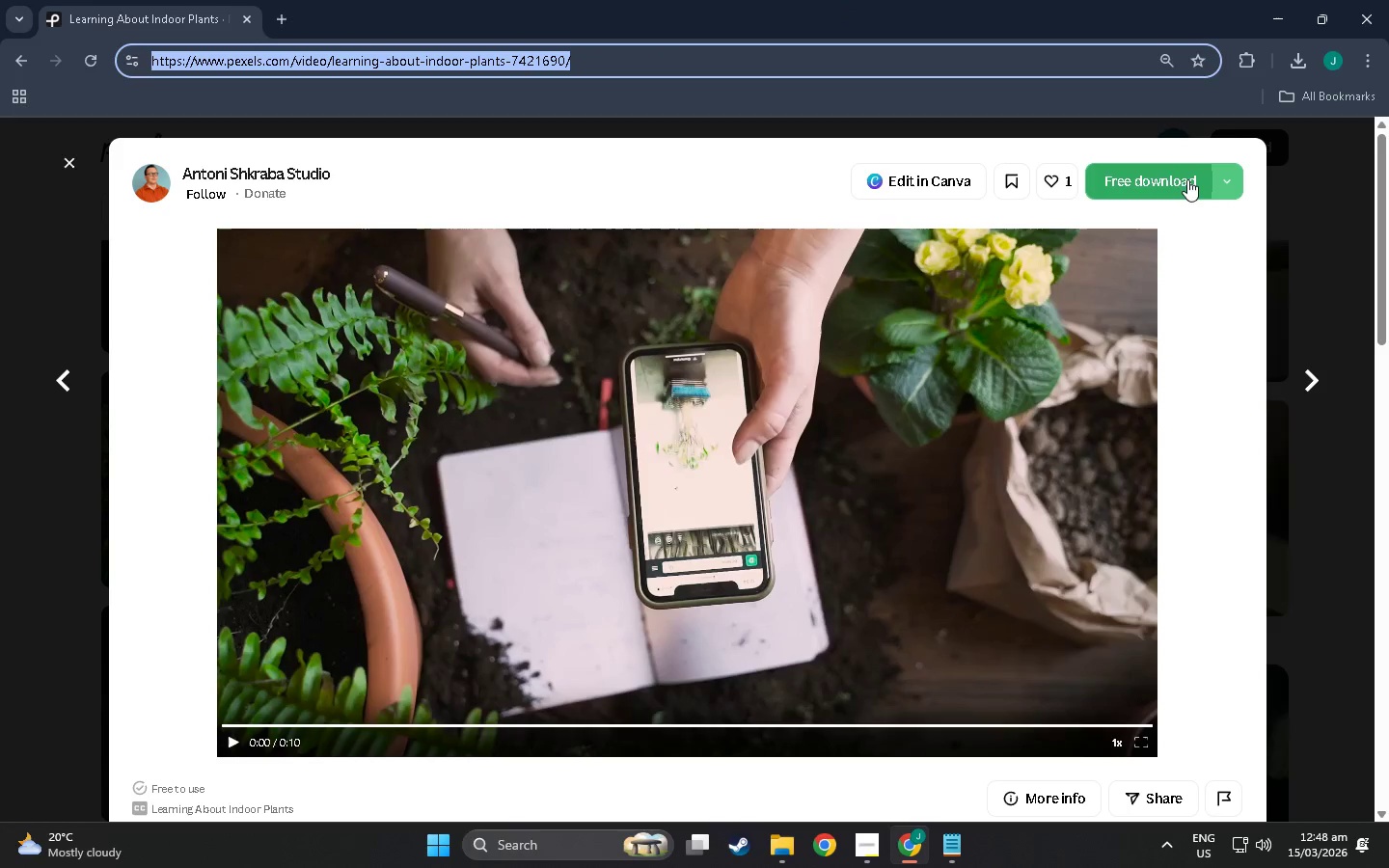 
left_click([1183, 177])
 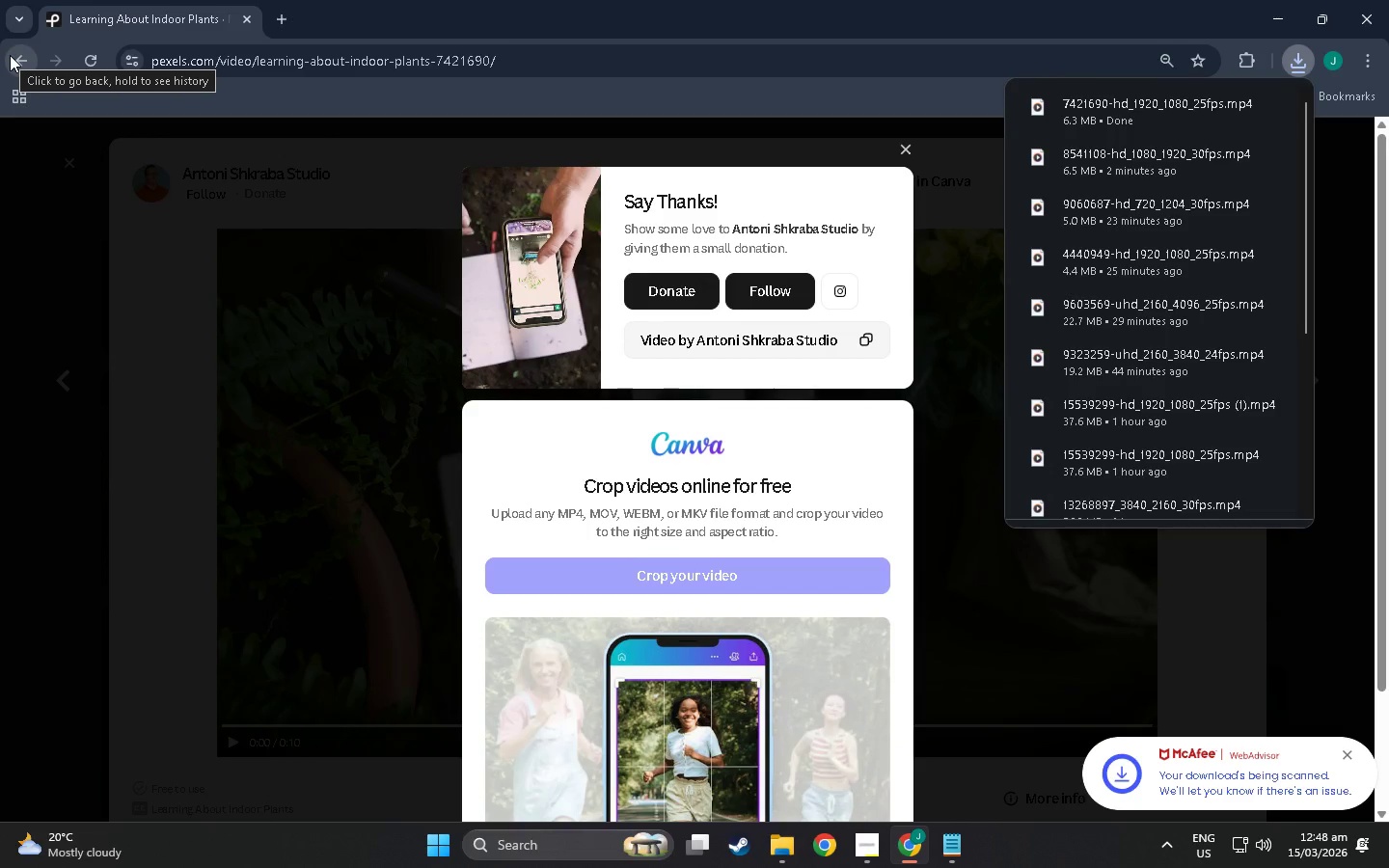 
left_click([10, 55])
 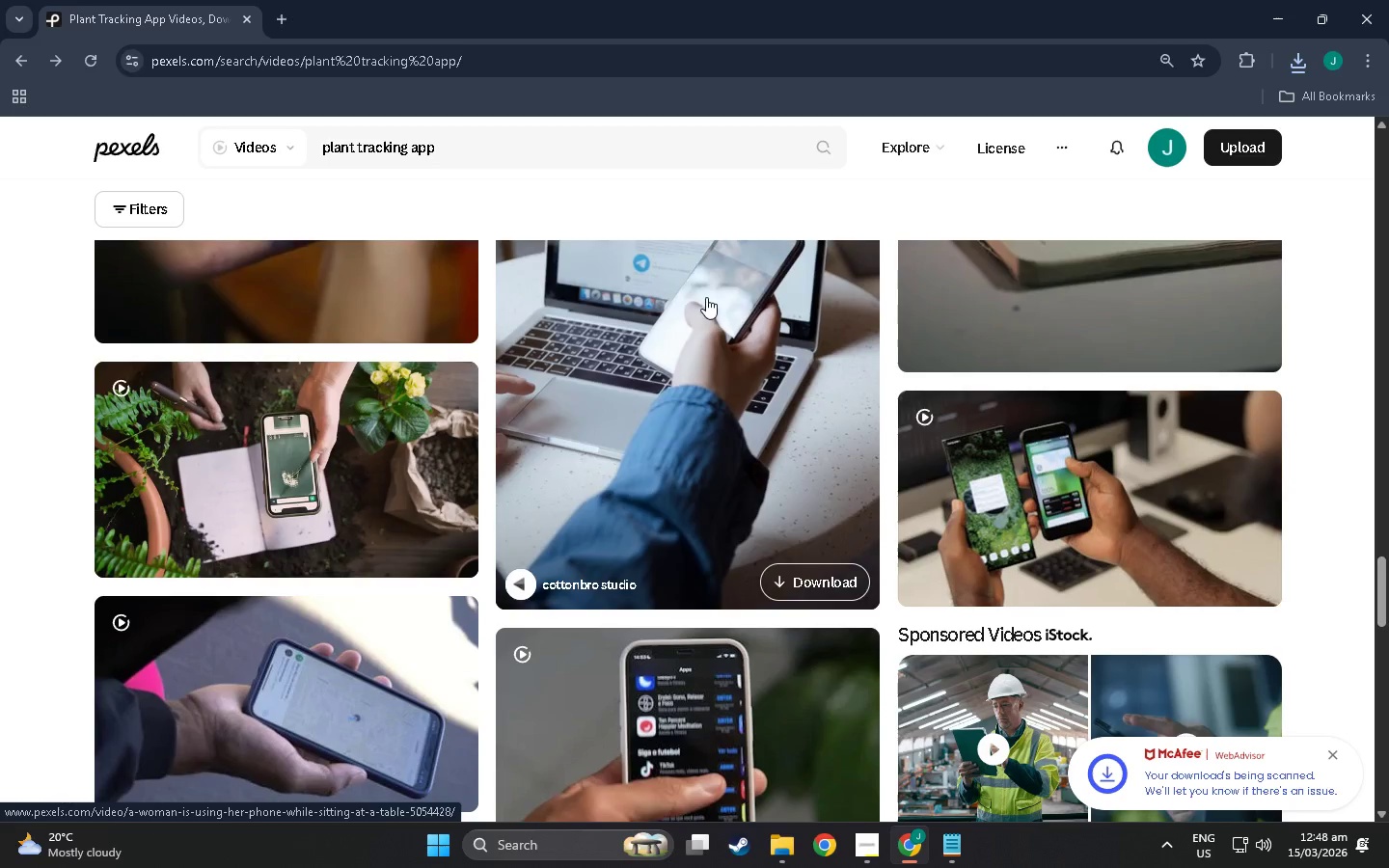 
scroll: coordinate [695, 343], scroll_direction: down, amount: 19.0
 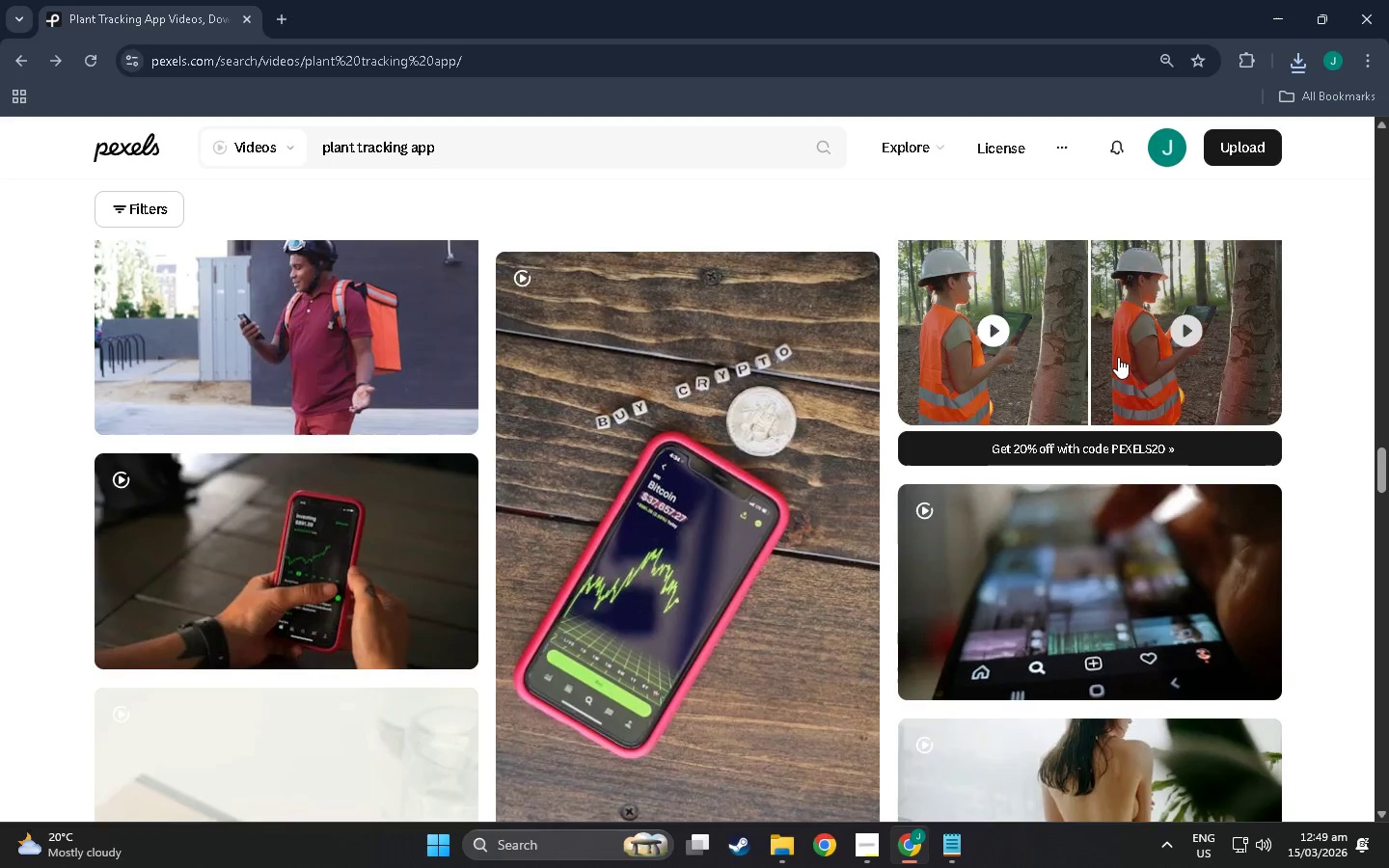 
scroll: coordinate [1014, 468], scroll_direction: down, amount: 8.0
 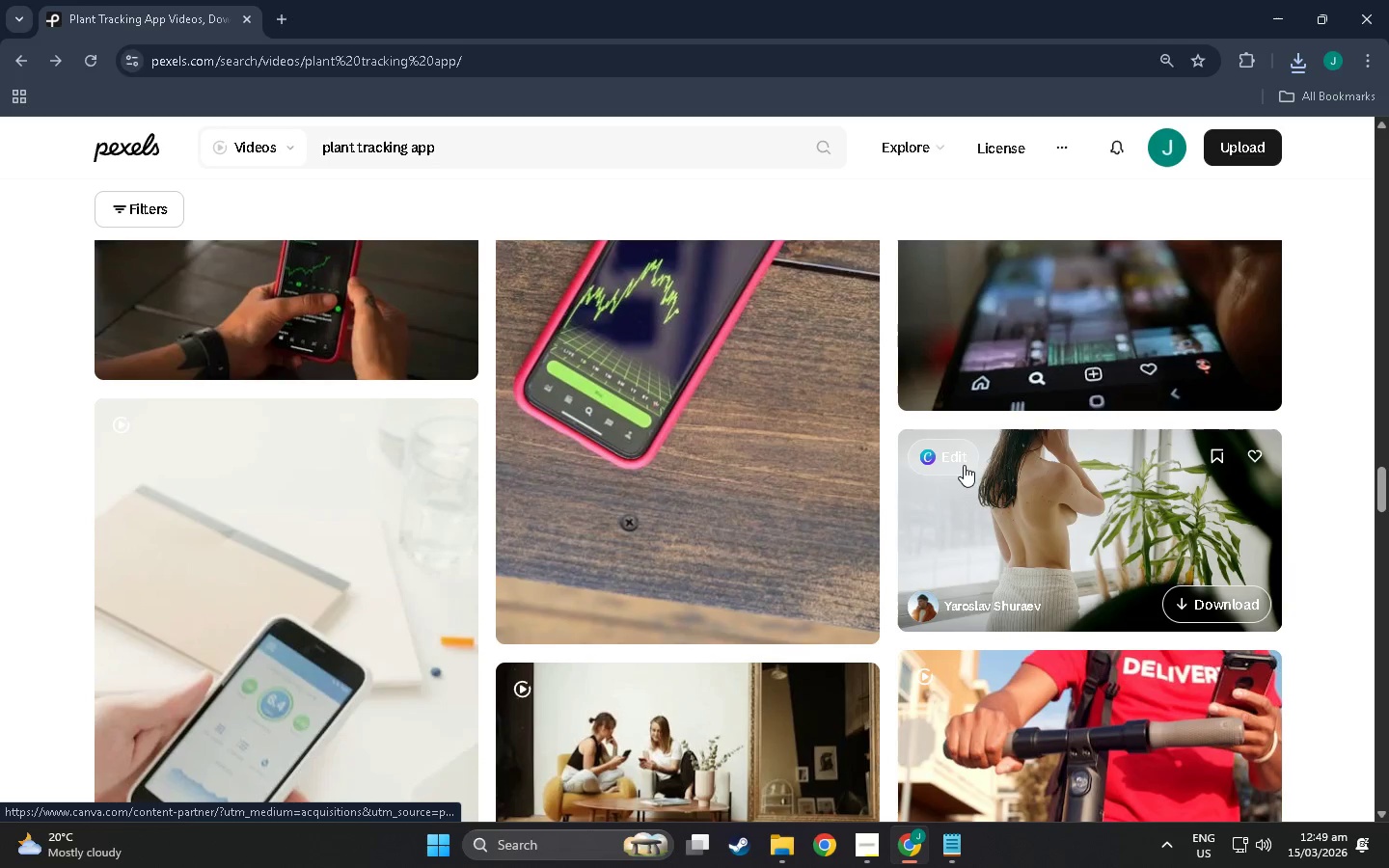 
wait(17.84)
 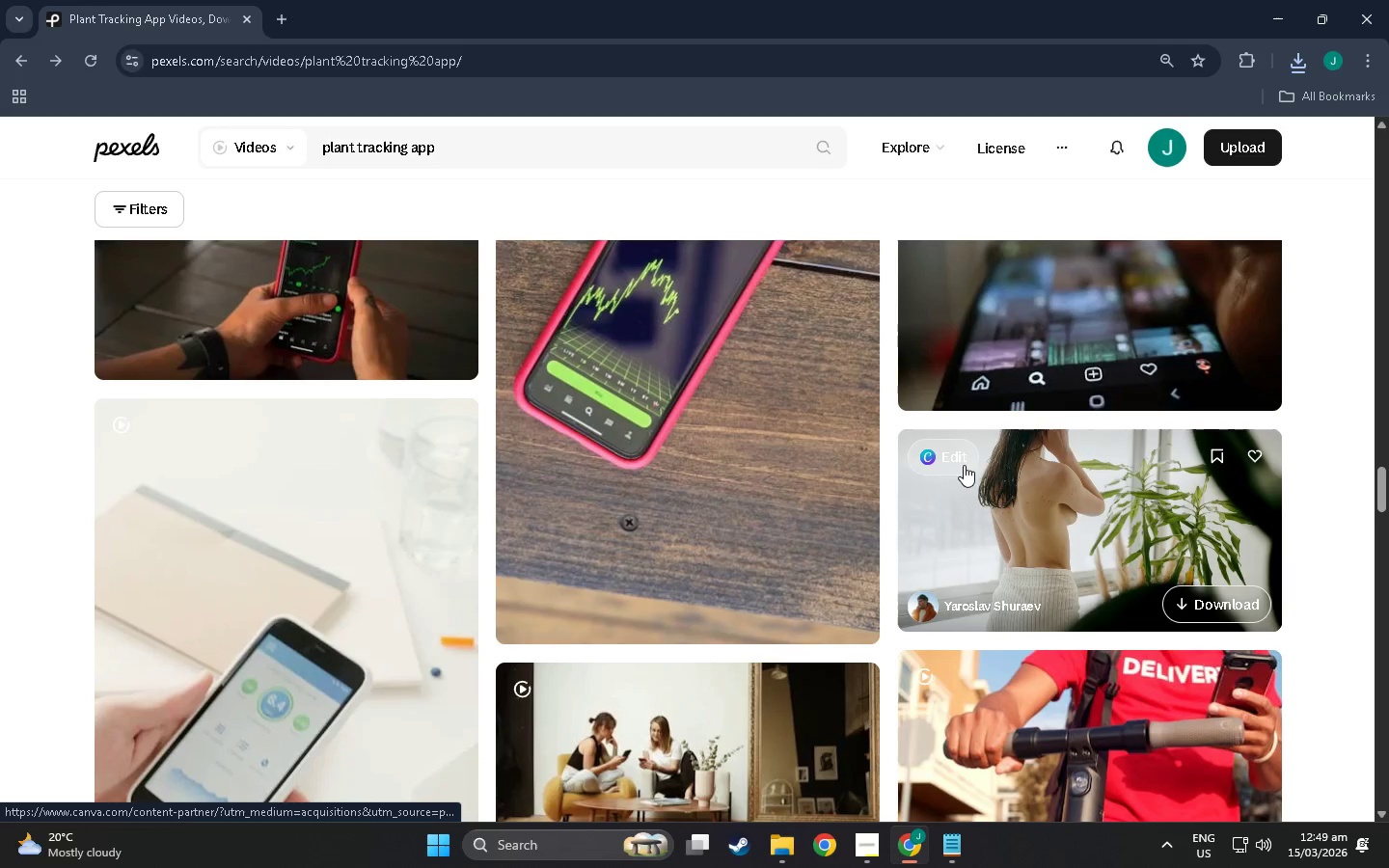 
scroll: coordinate [964, 461], scroll_direction: down, amount: 2.0
 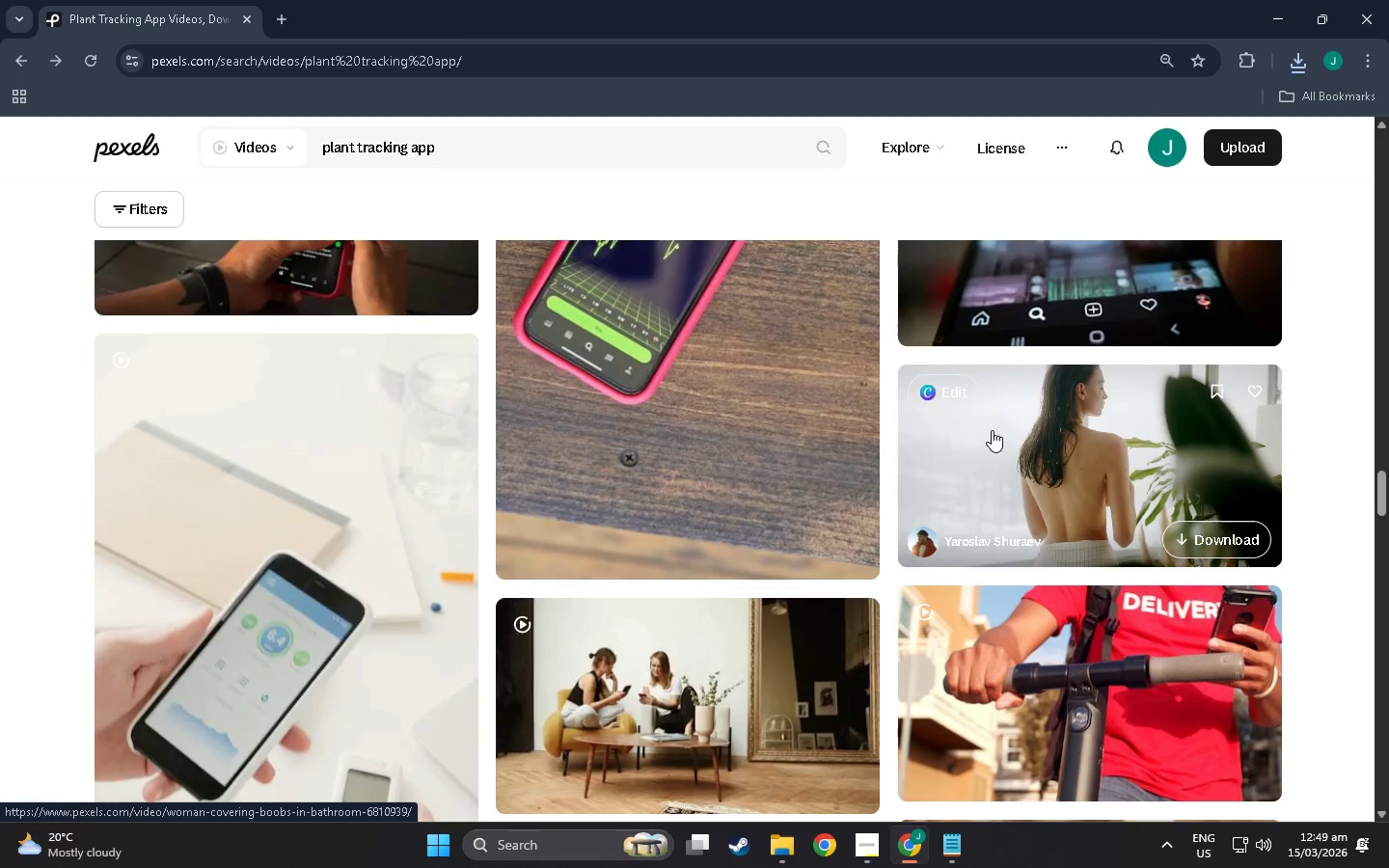 
wait(7.8)
 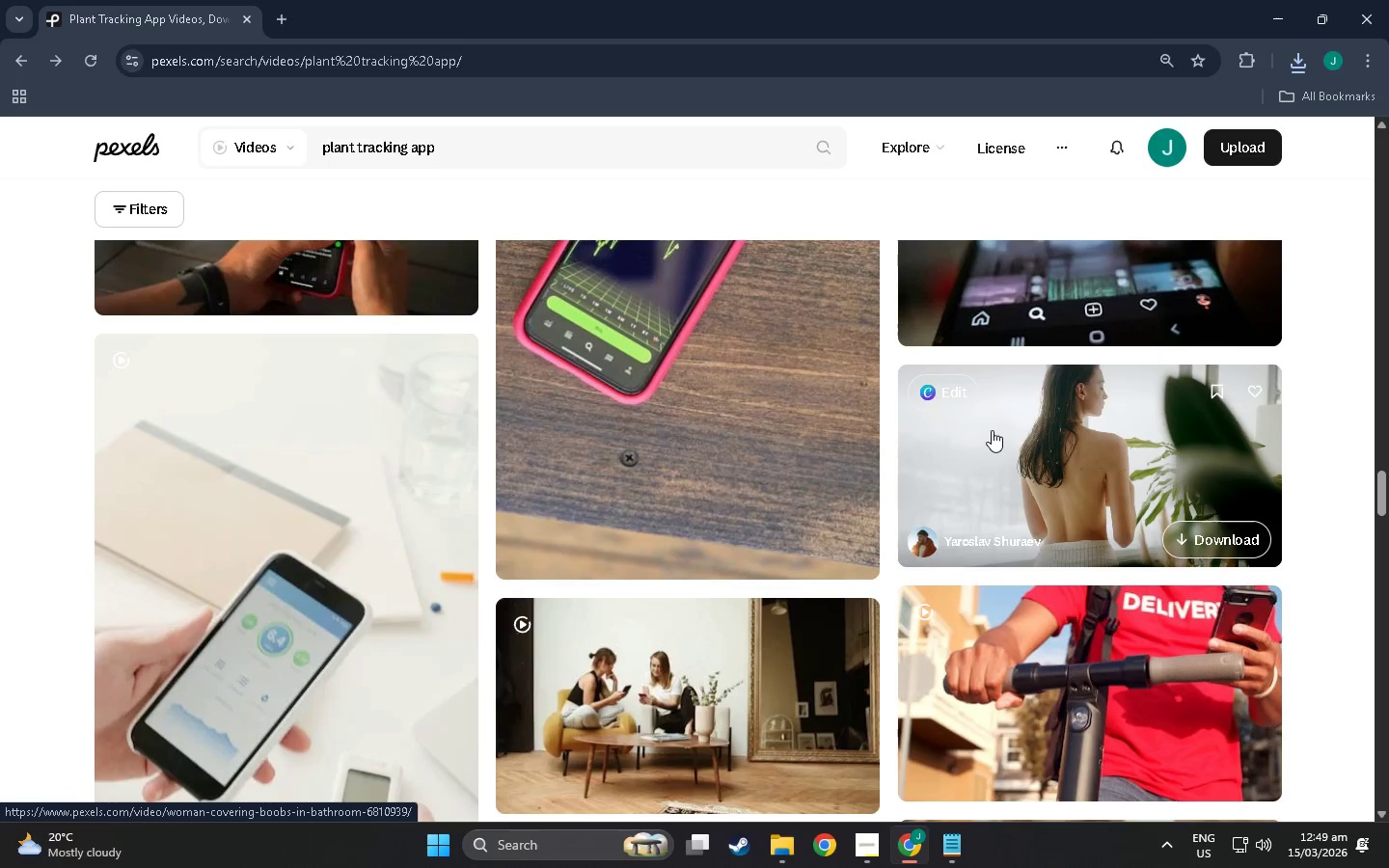 
scroll: coordinate [1032, 507], scroll_direction: down, amount: 6.0
 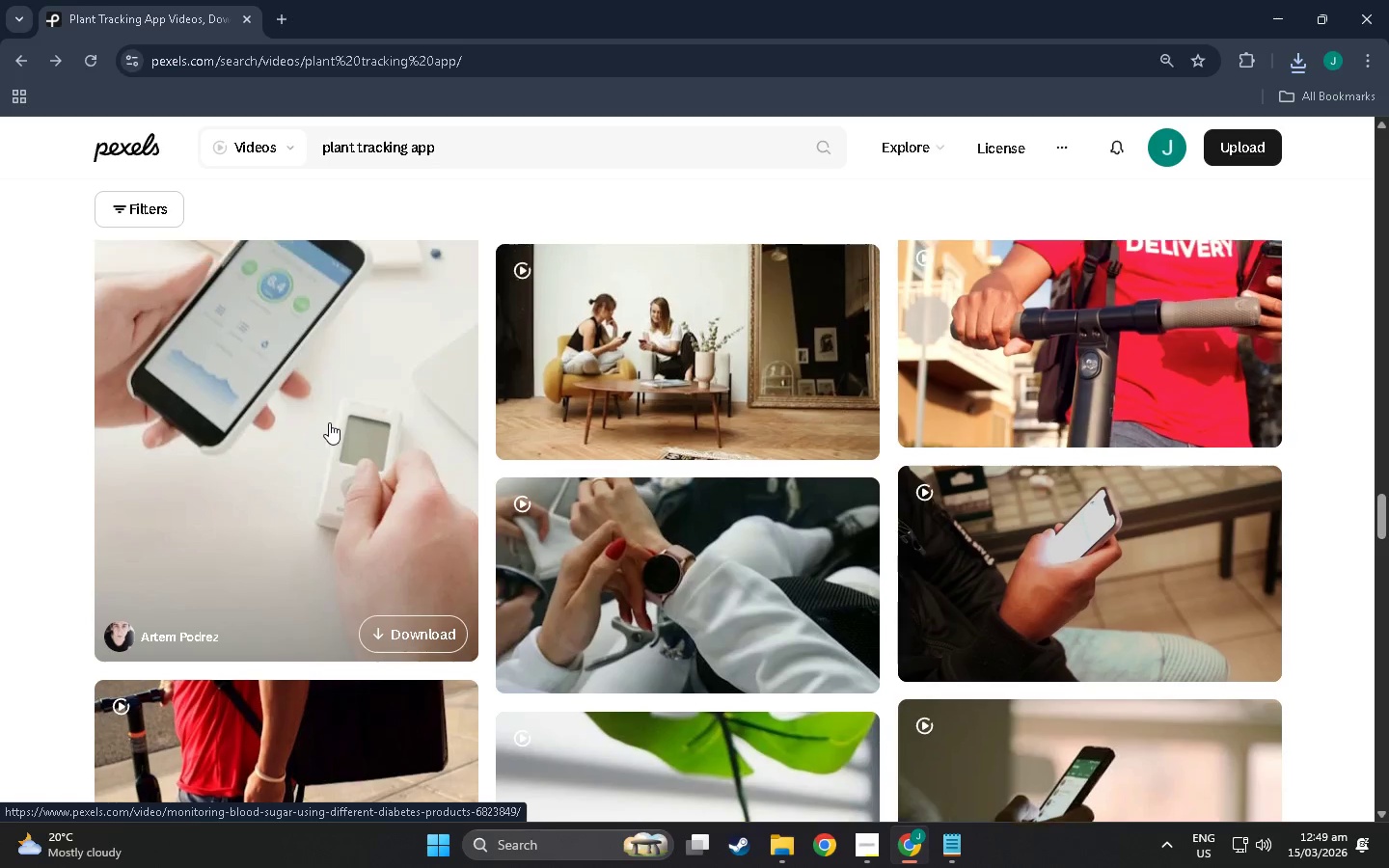 
scroll: coordinate [329, 422], scroll_direction: up, amount: 2.0
 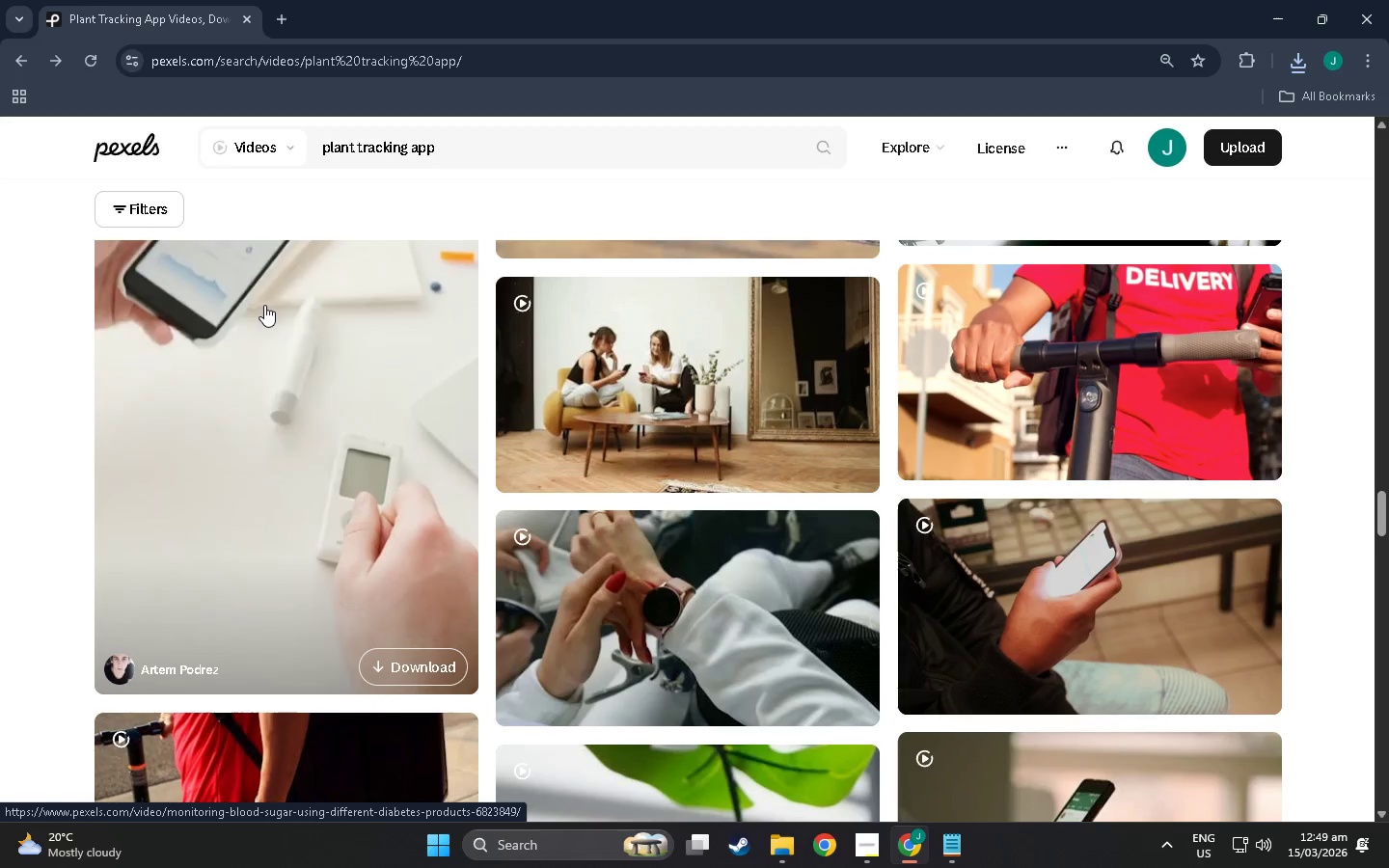 
wait(6.01)
 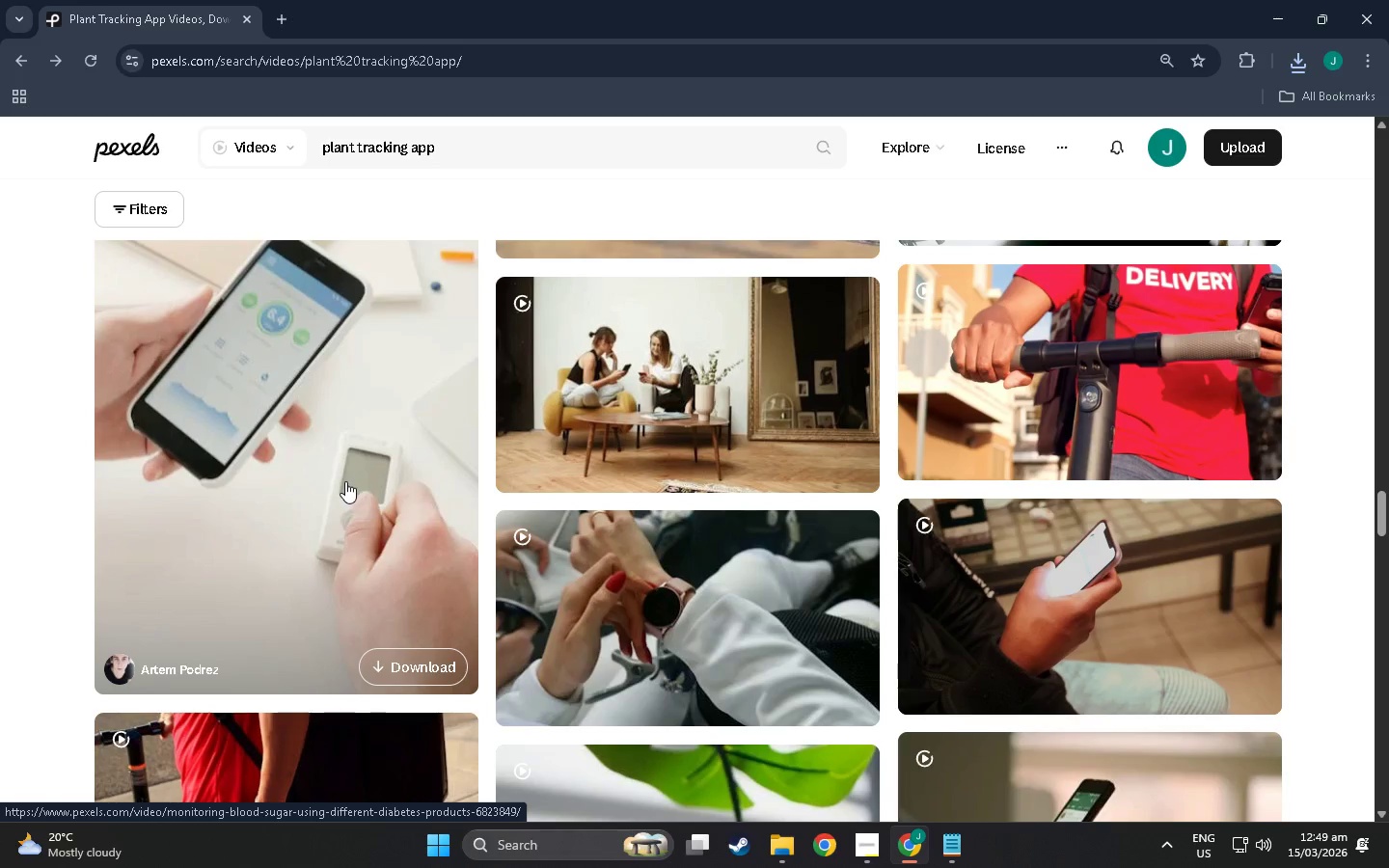 
scroll: coordinate [278, 384], scroll_direction: up, amount: 2.0
 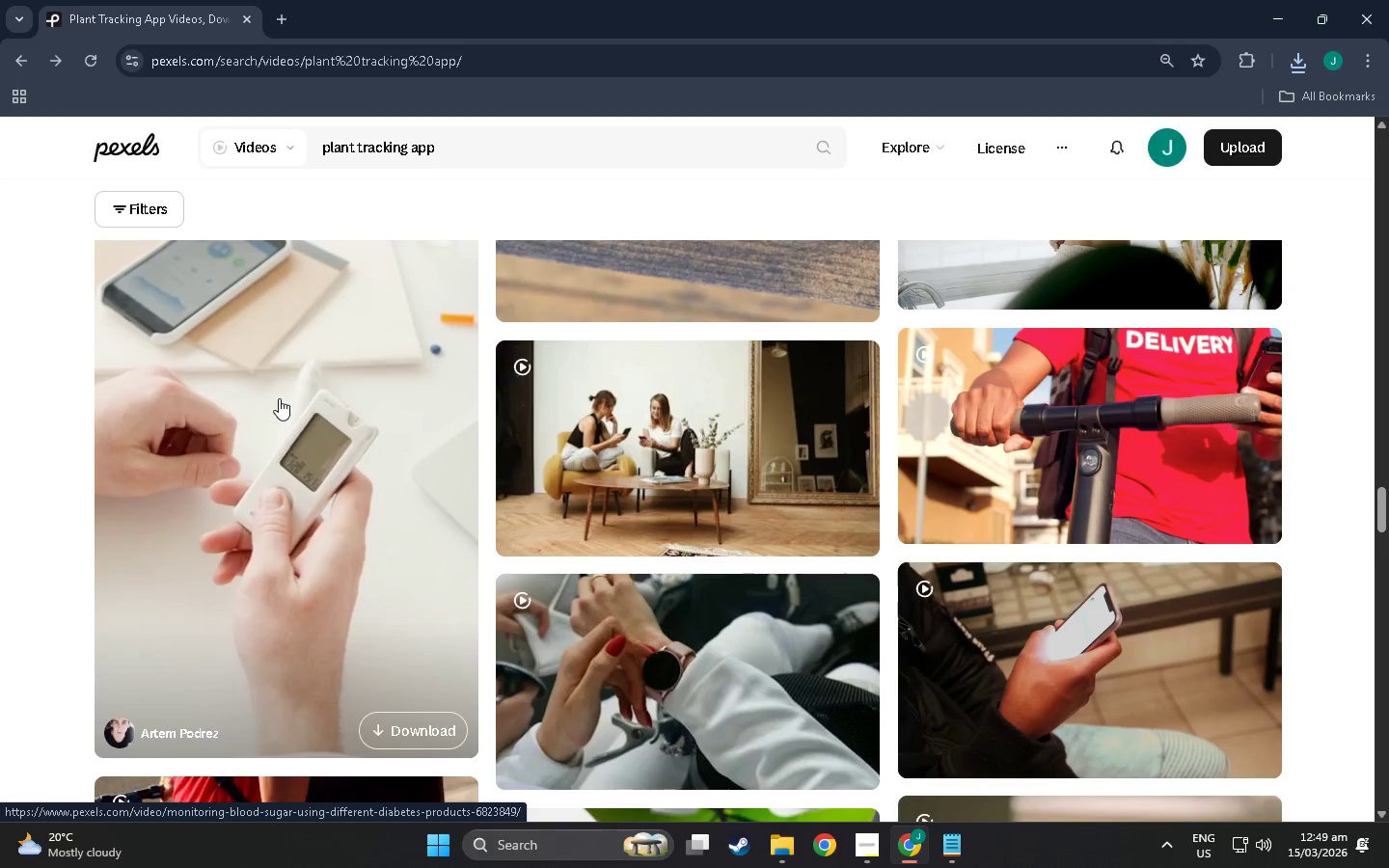 
scroll: coordinate [670, 603], scroll_direction: down, amount: 72.0
 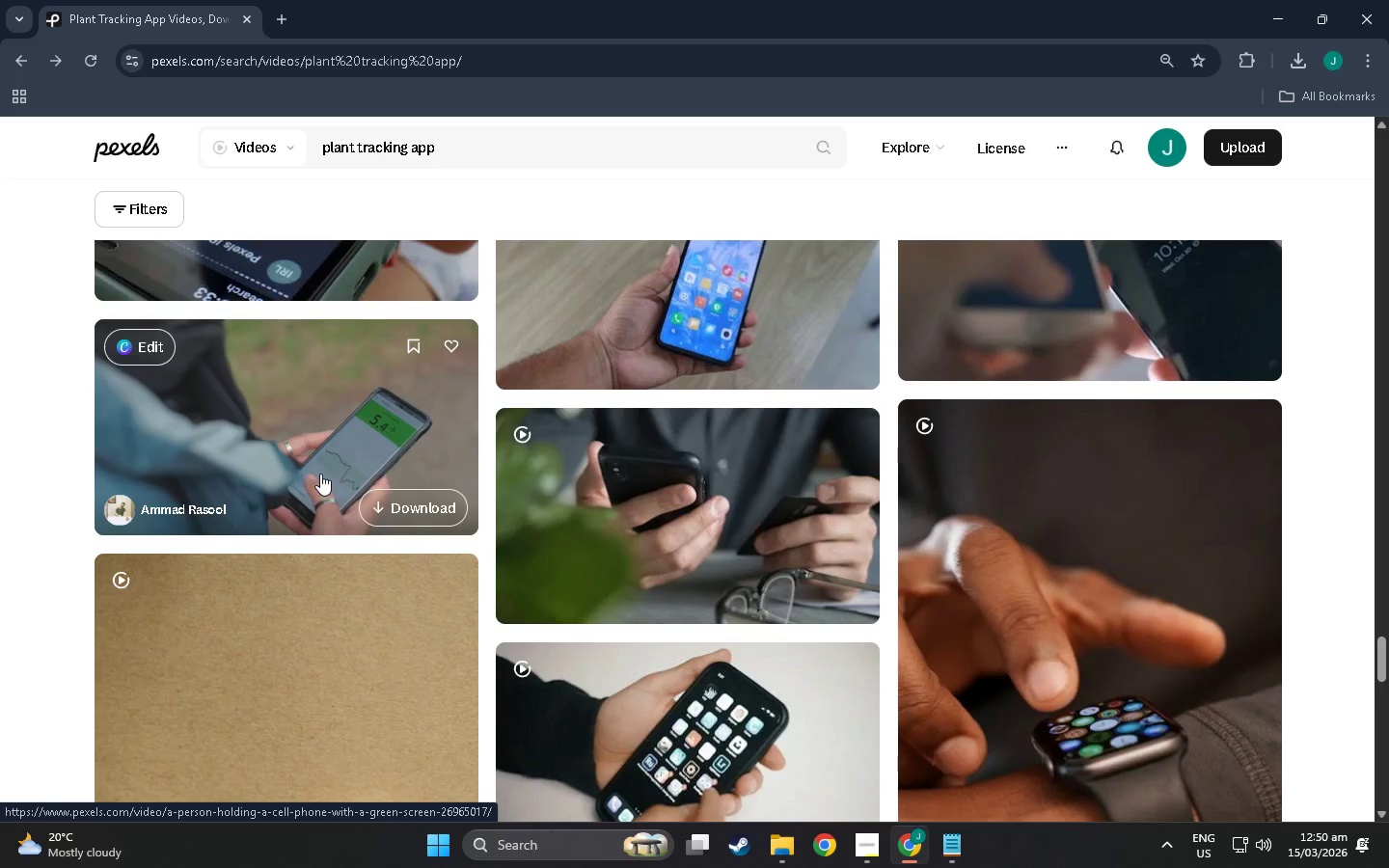 
wait(11.58)
 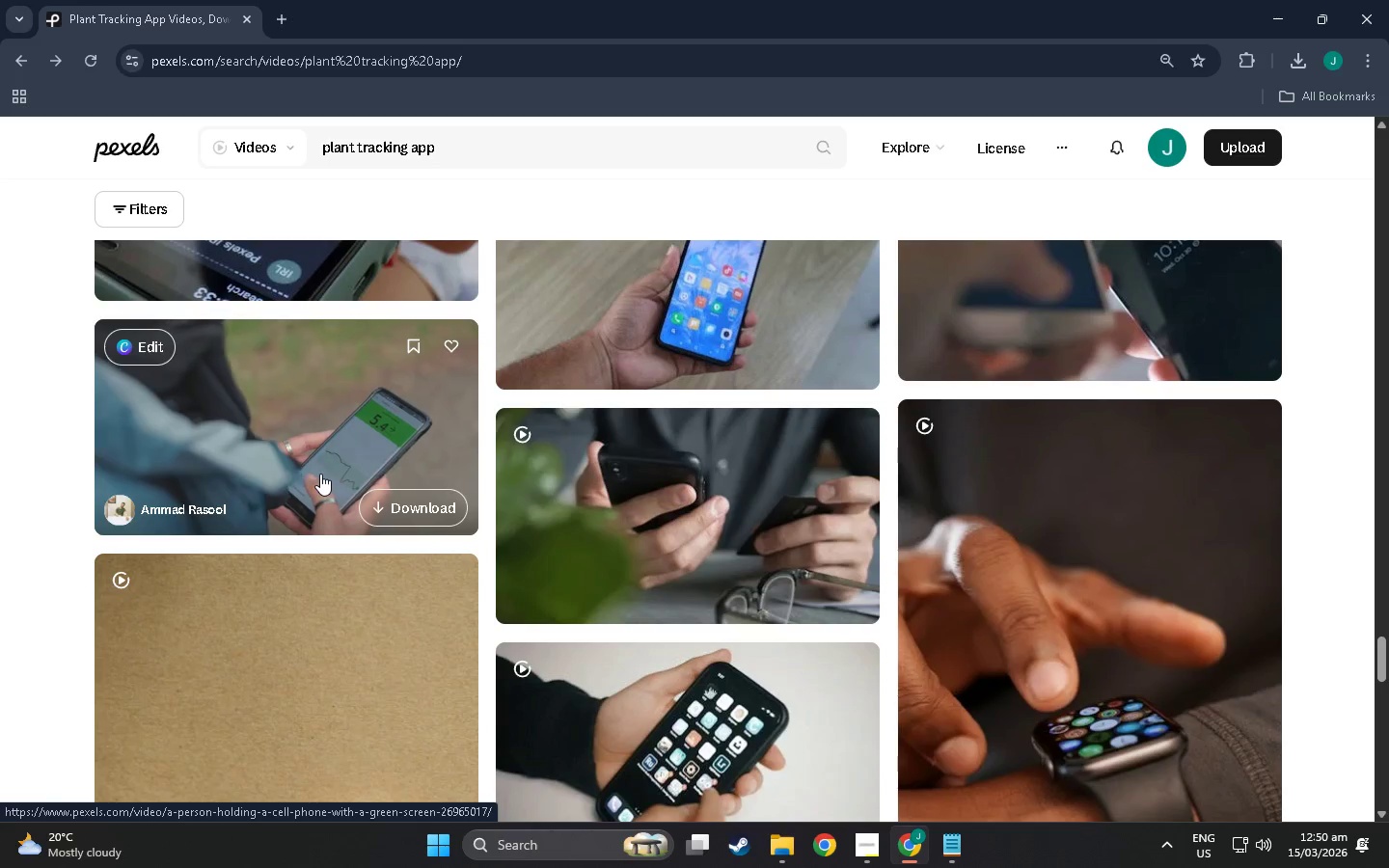 
scroll: coordinate [762, 494], scroll_direction: down, amount: 72.0
 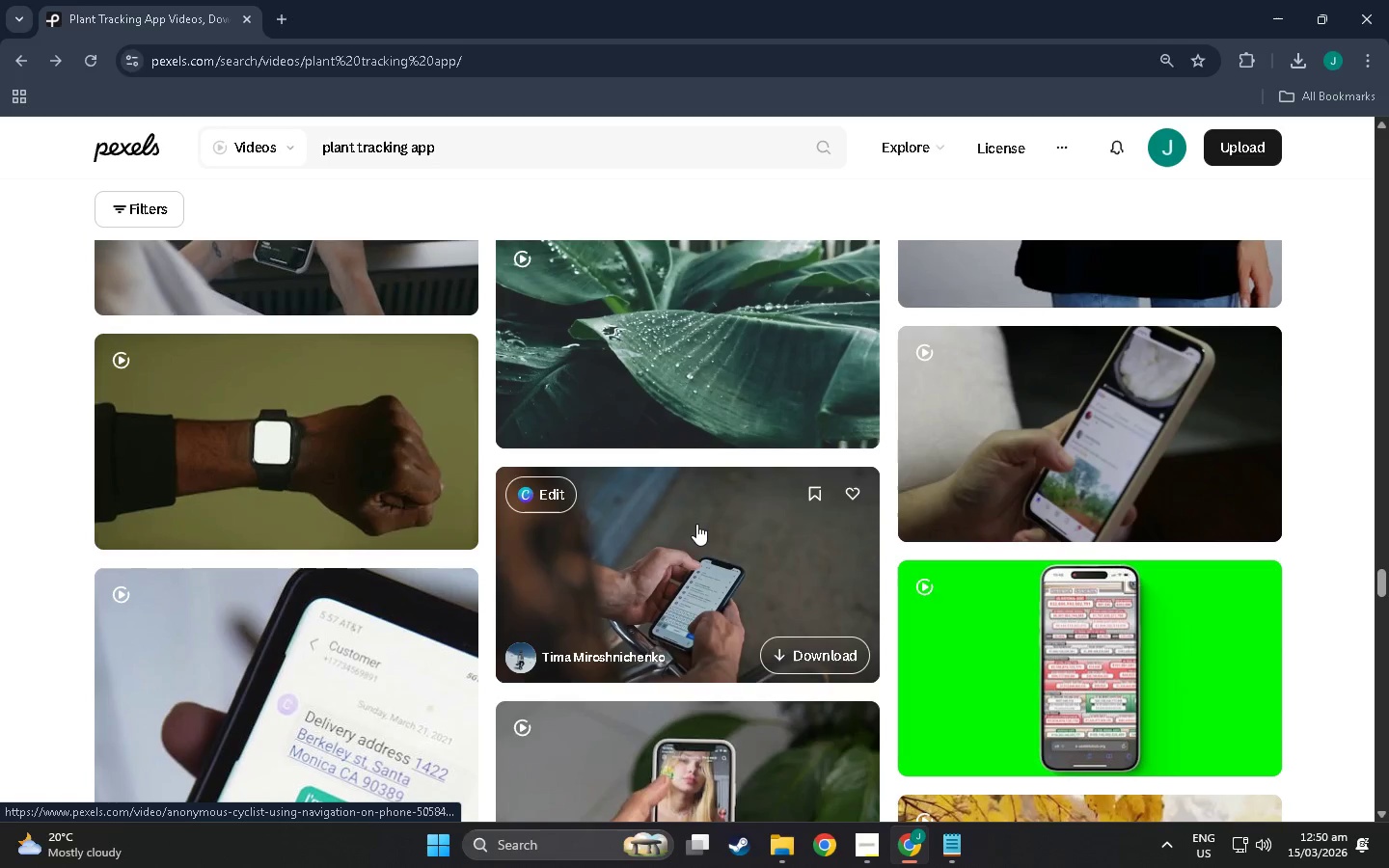 
scroll: coordinate [694, 542], scroll_direction: down, amount: 14.0
 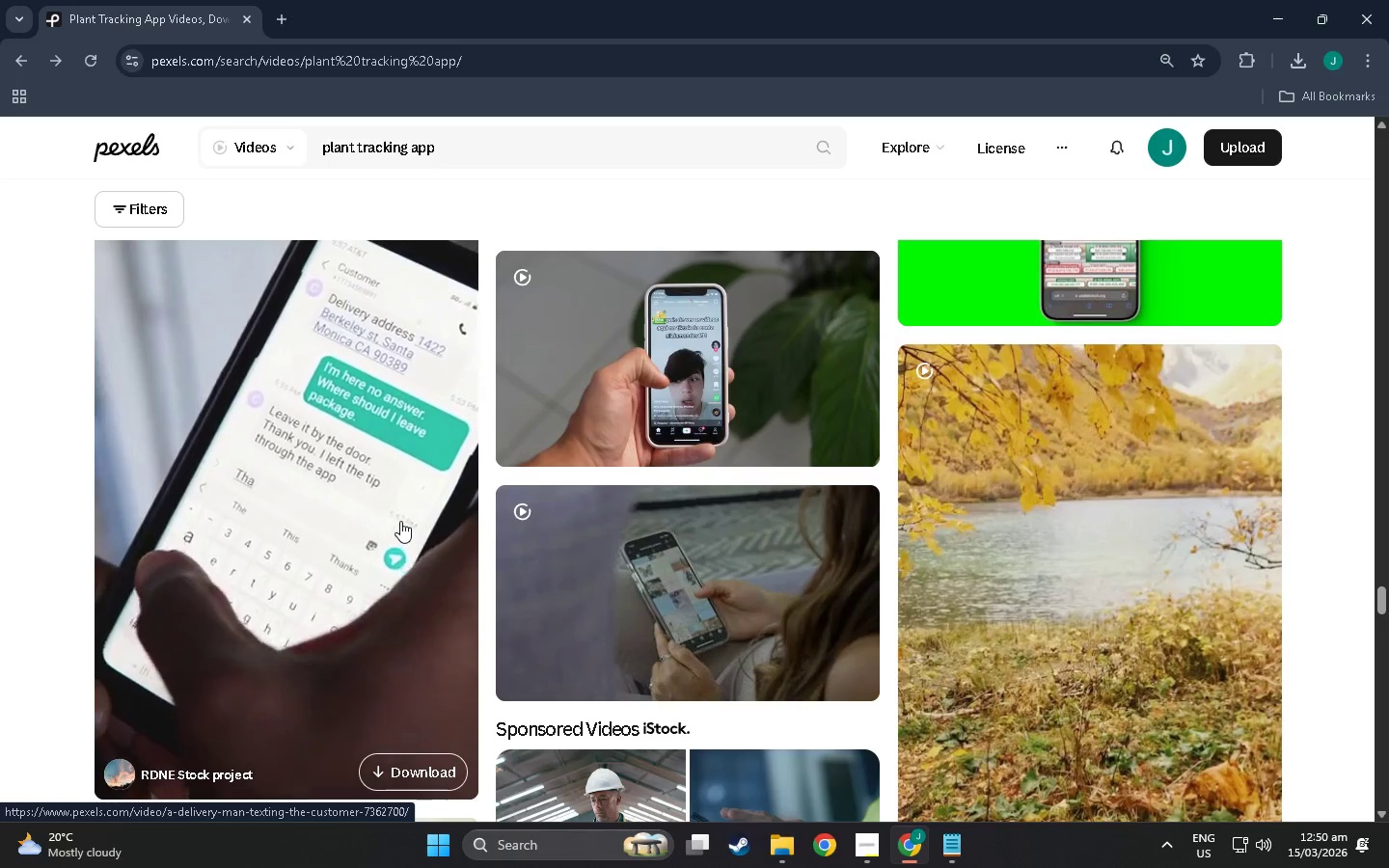 
wait(18.29)
 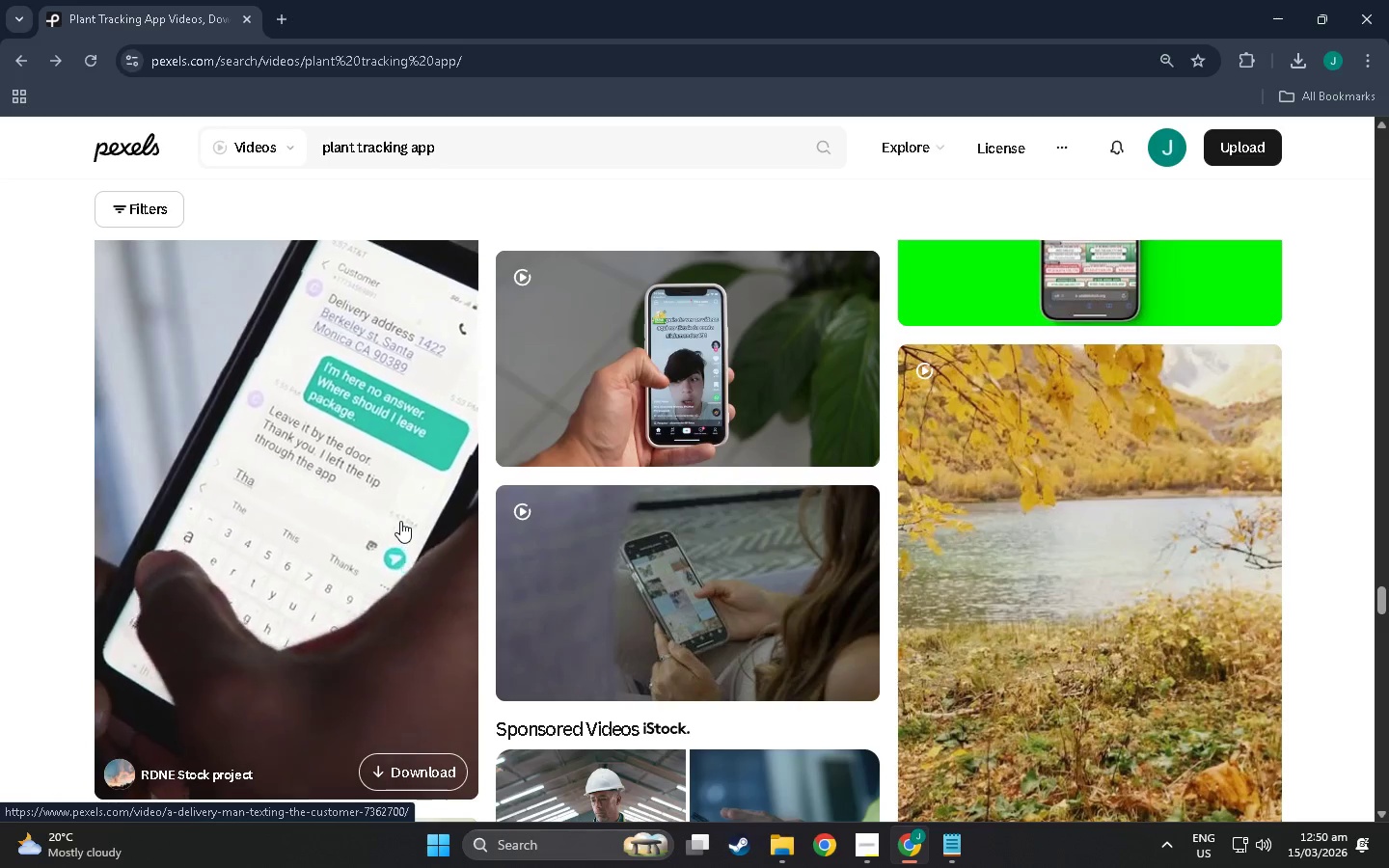 
scroll: coordinate [640, 540], scroll_direction: down, amount: 31.0
 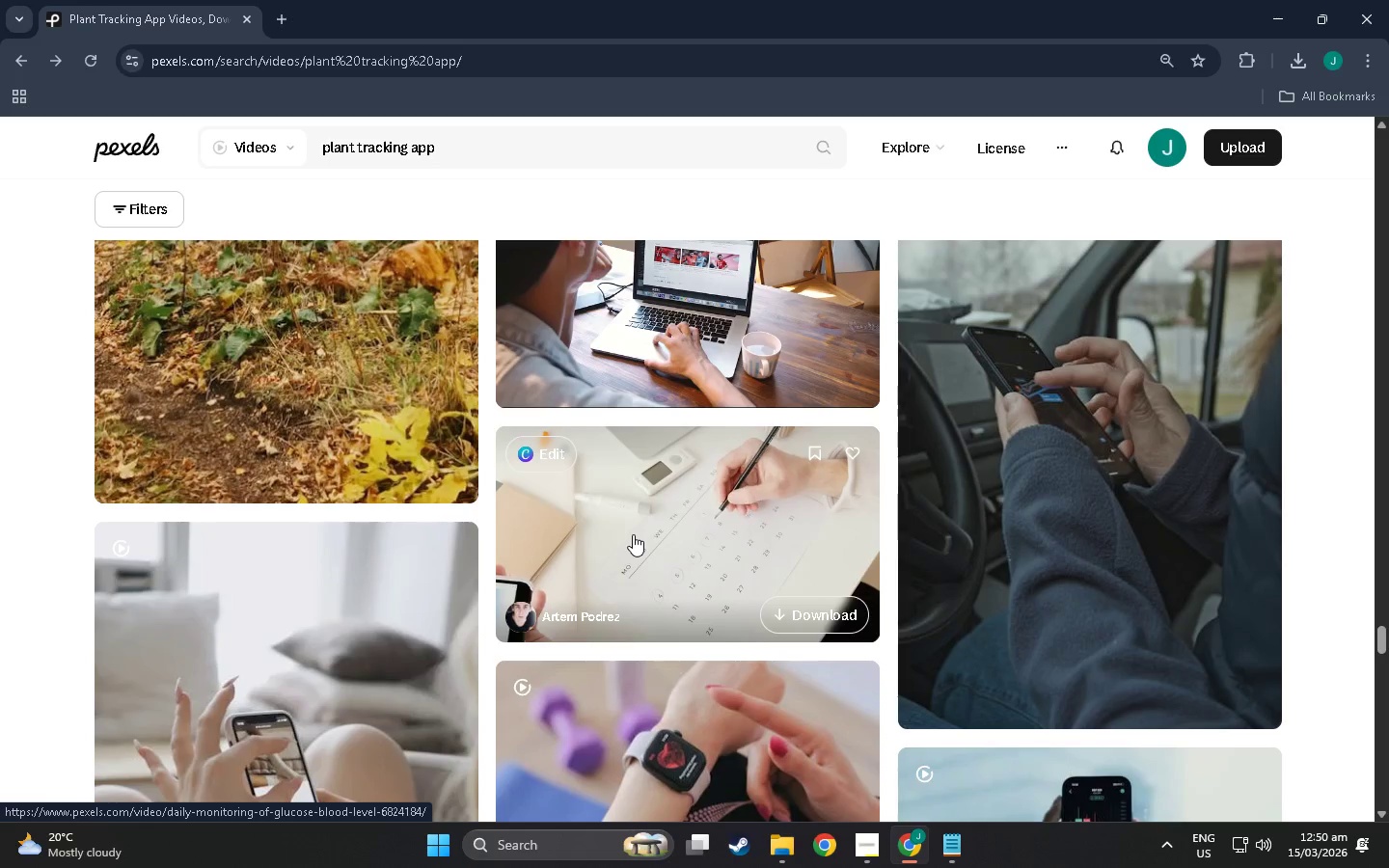 
wait(5.37)
 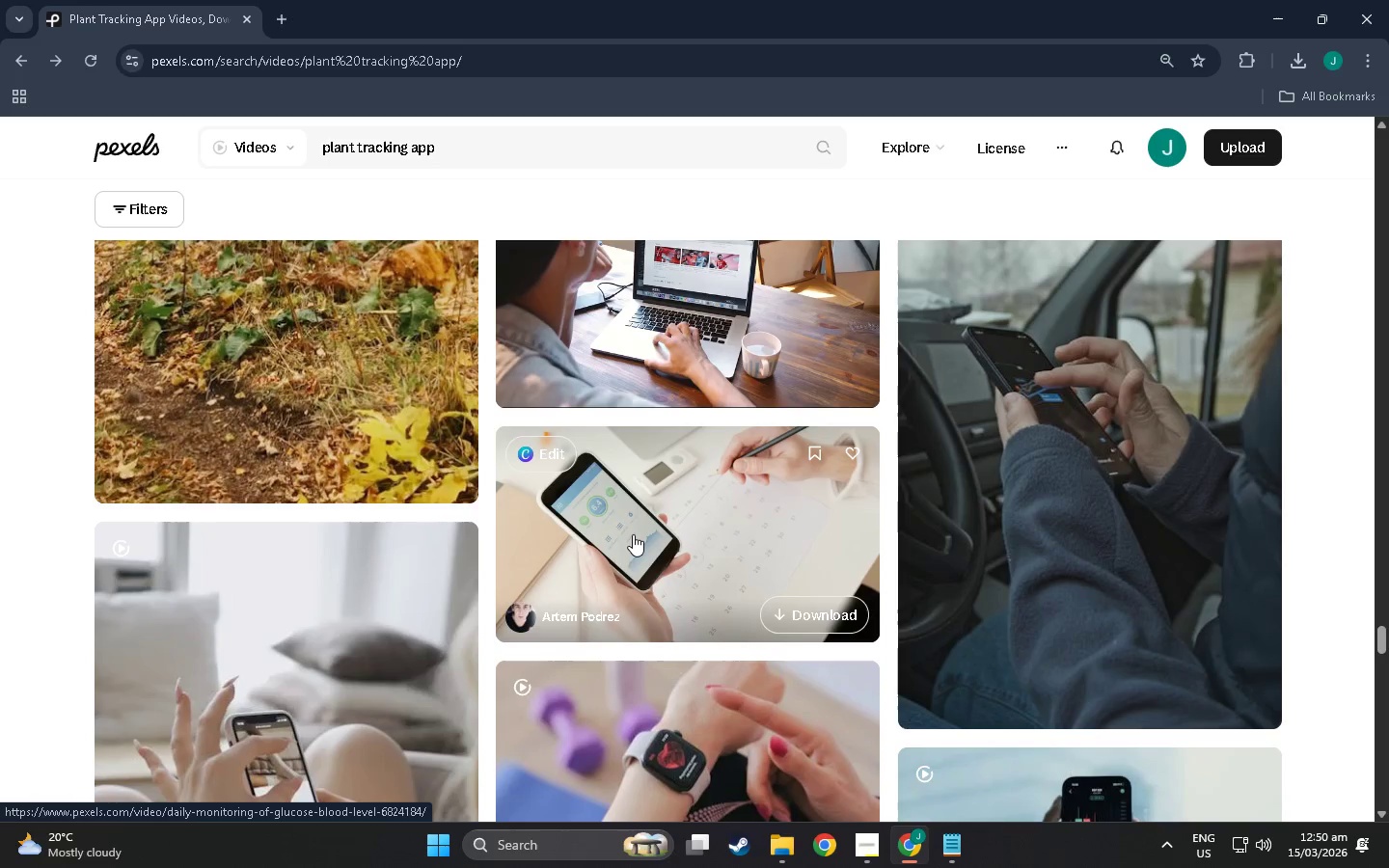 
scroll: coordinate [632, 531], scroll_direction: down, amount: 5.0
 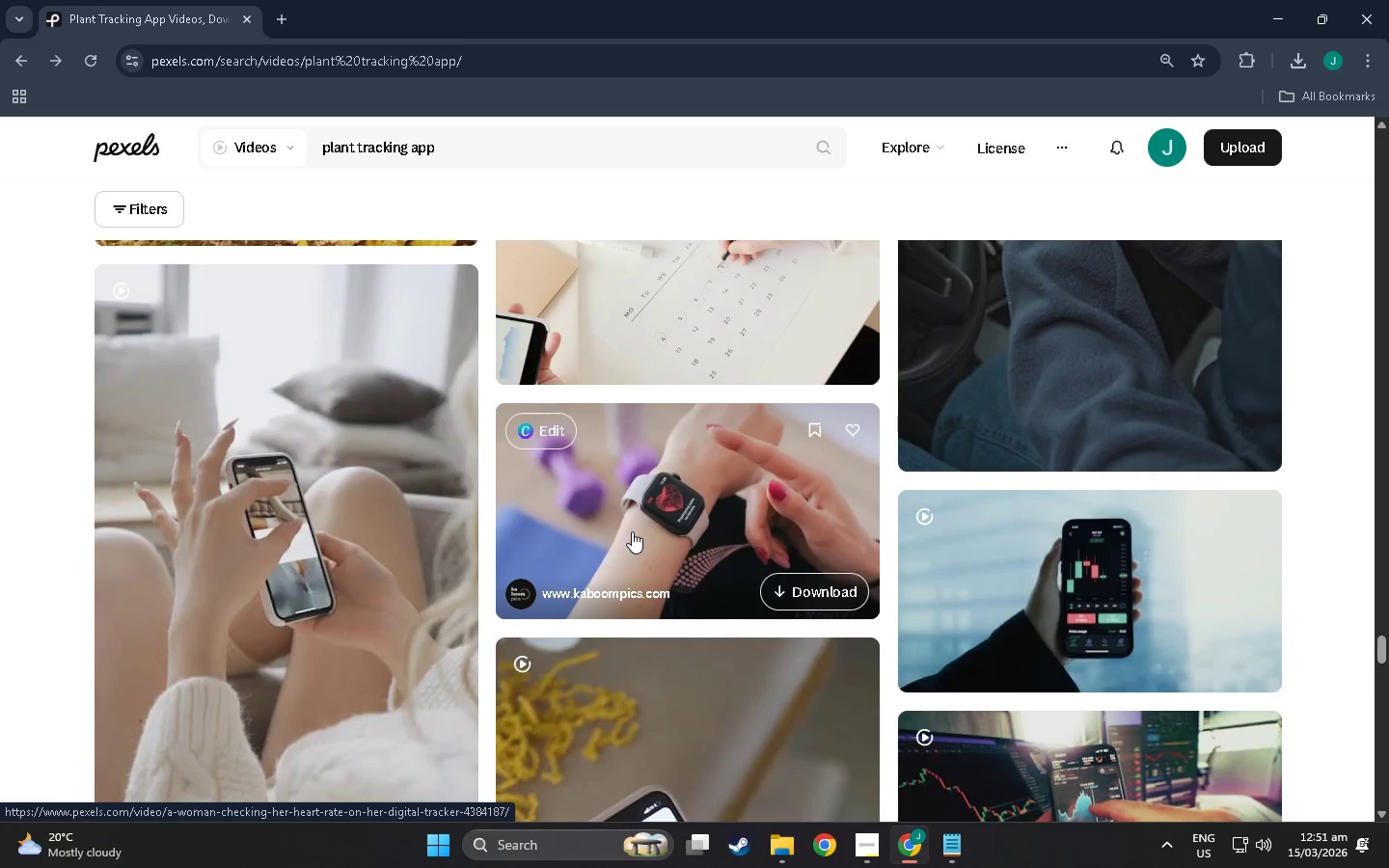 
scroll: coordinate [632, 531], scroll_direction: up, amount: 5.0
 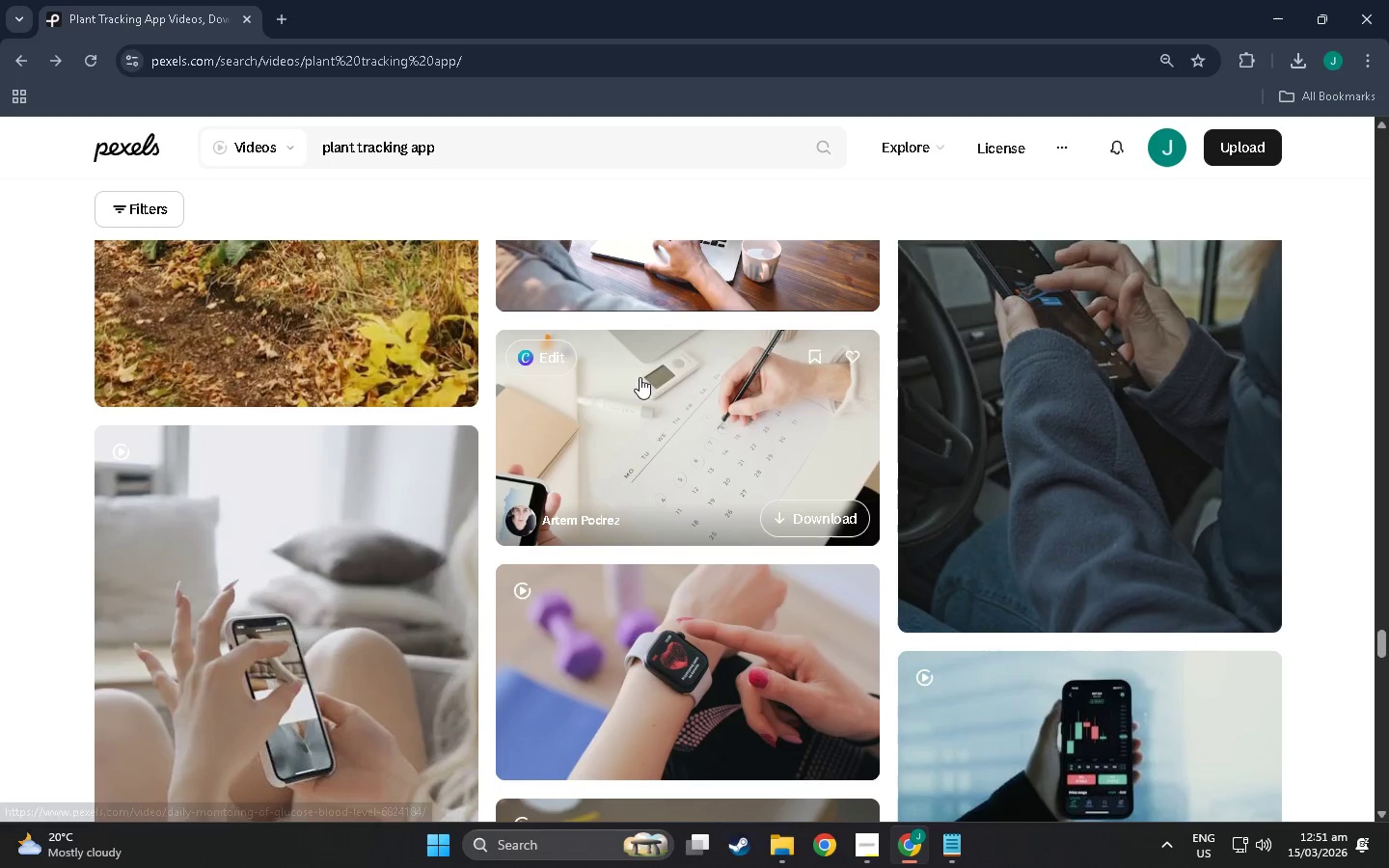 
wait(13.97)
 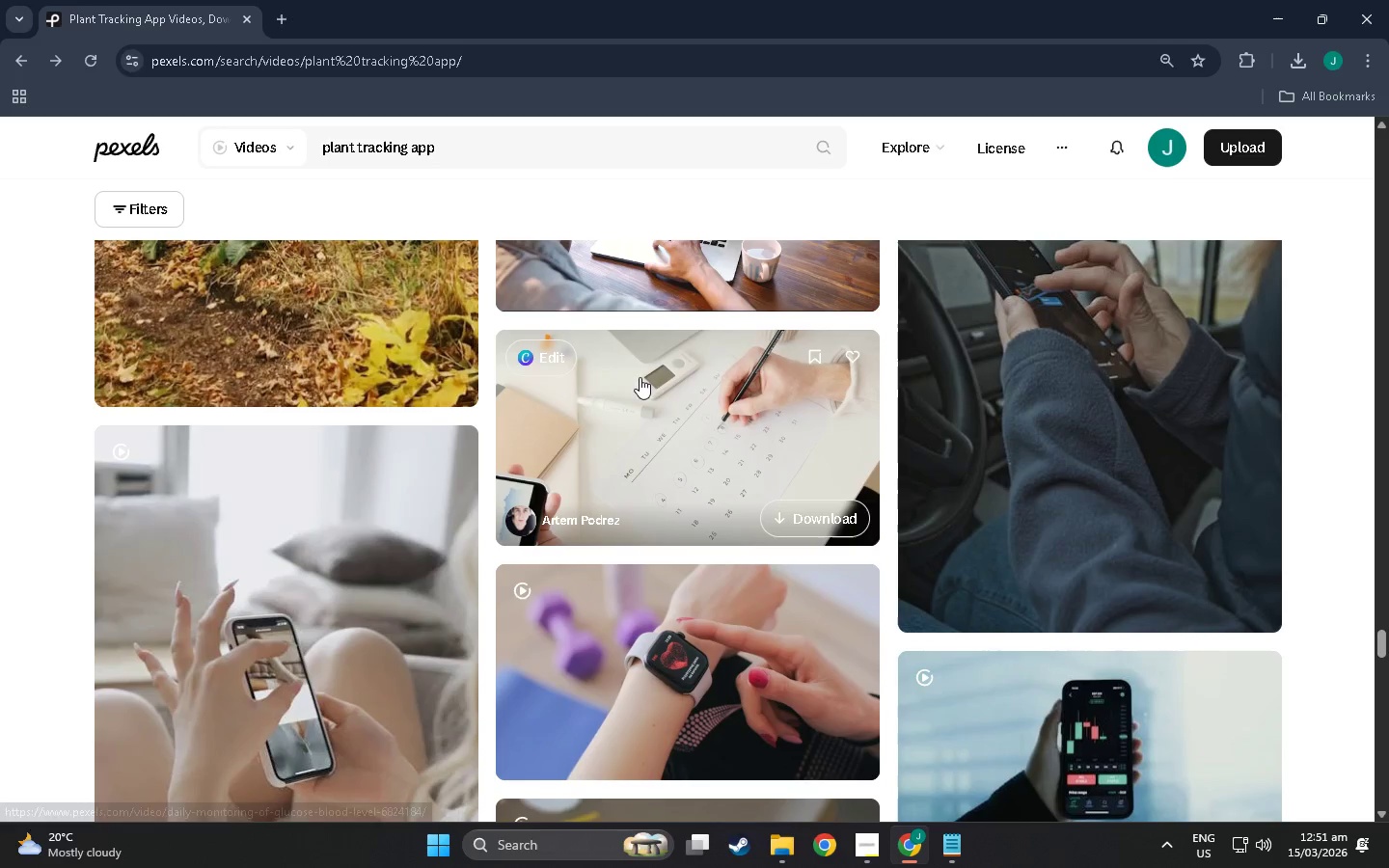 
scroll: coordinate [589, 607], scroll_direction: down, amount: 14.0
 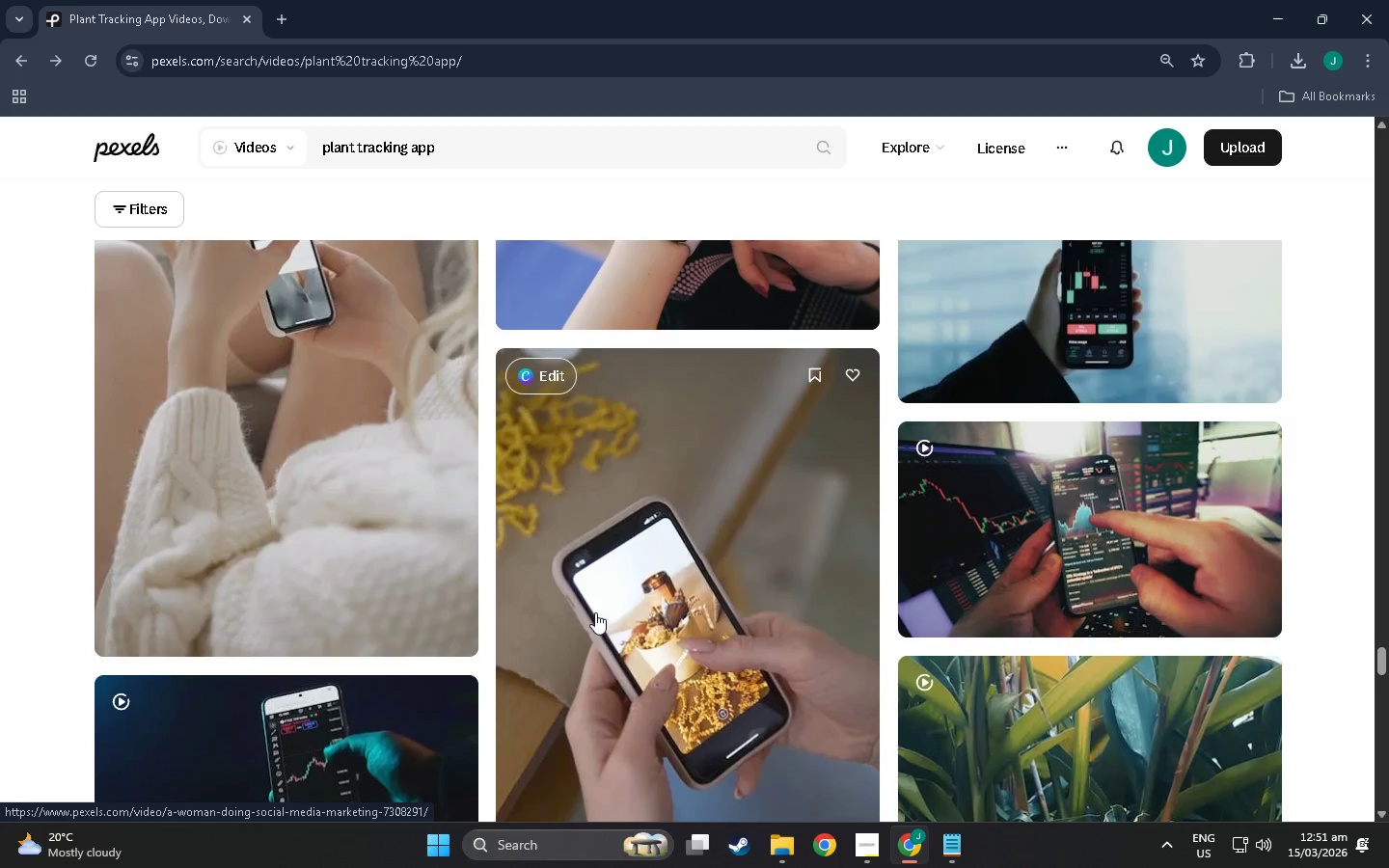 
scroll: coordinate [749, 408], scroll_direction: up, amount: 12.0
 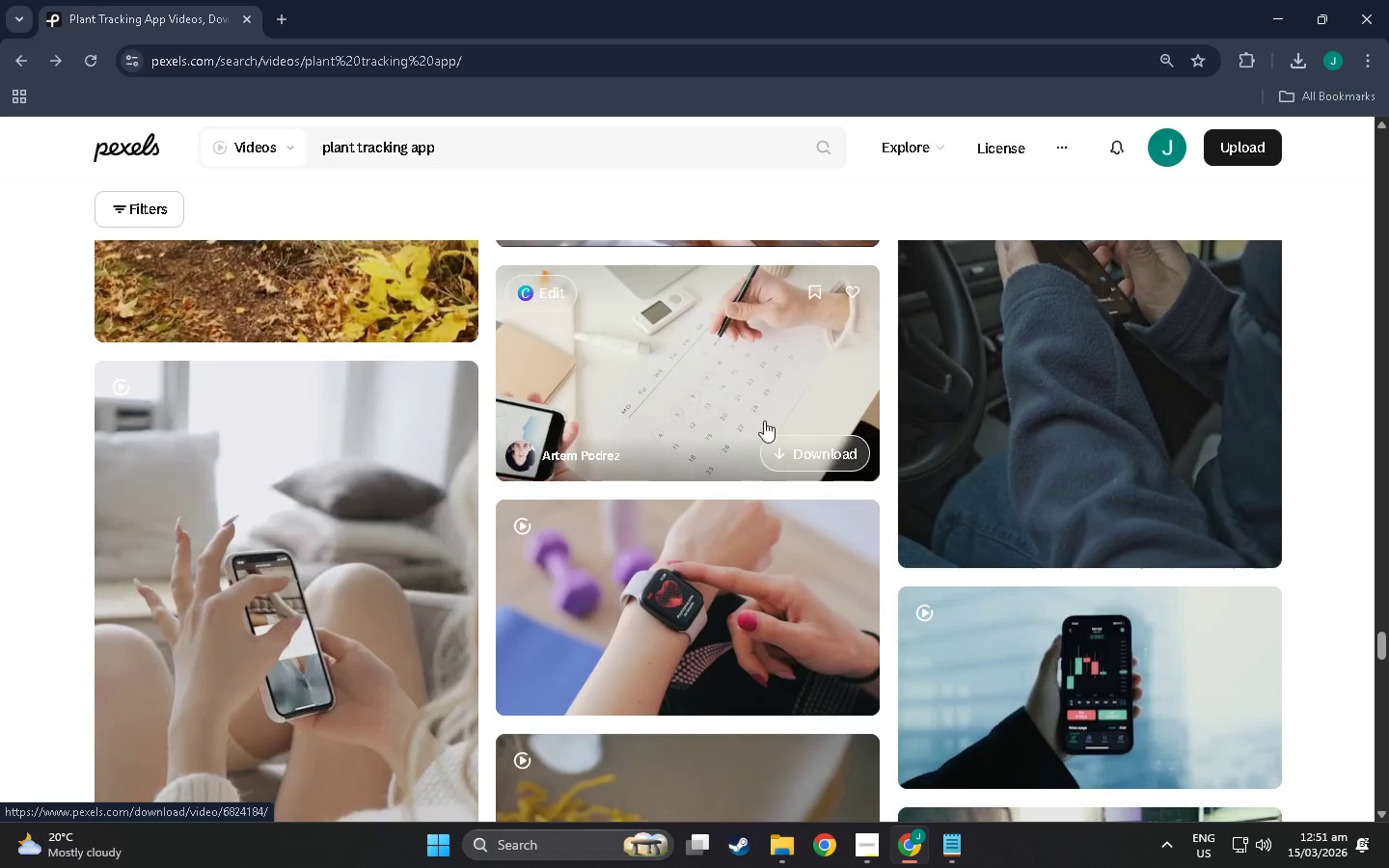 
left_click([684, 383])
 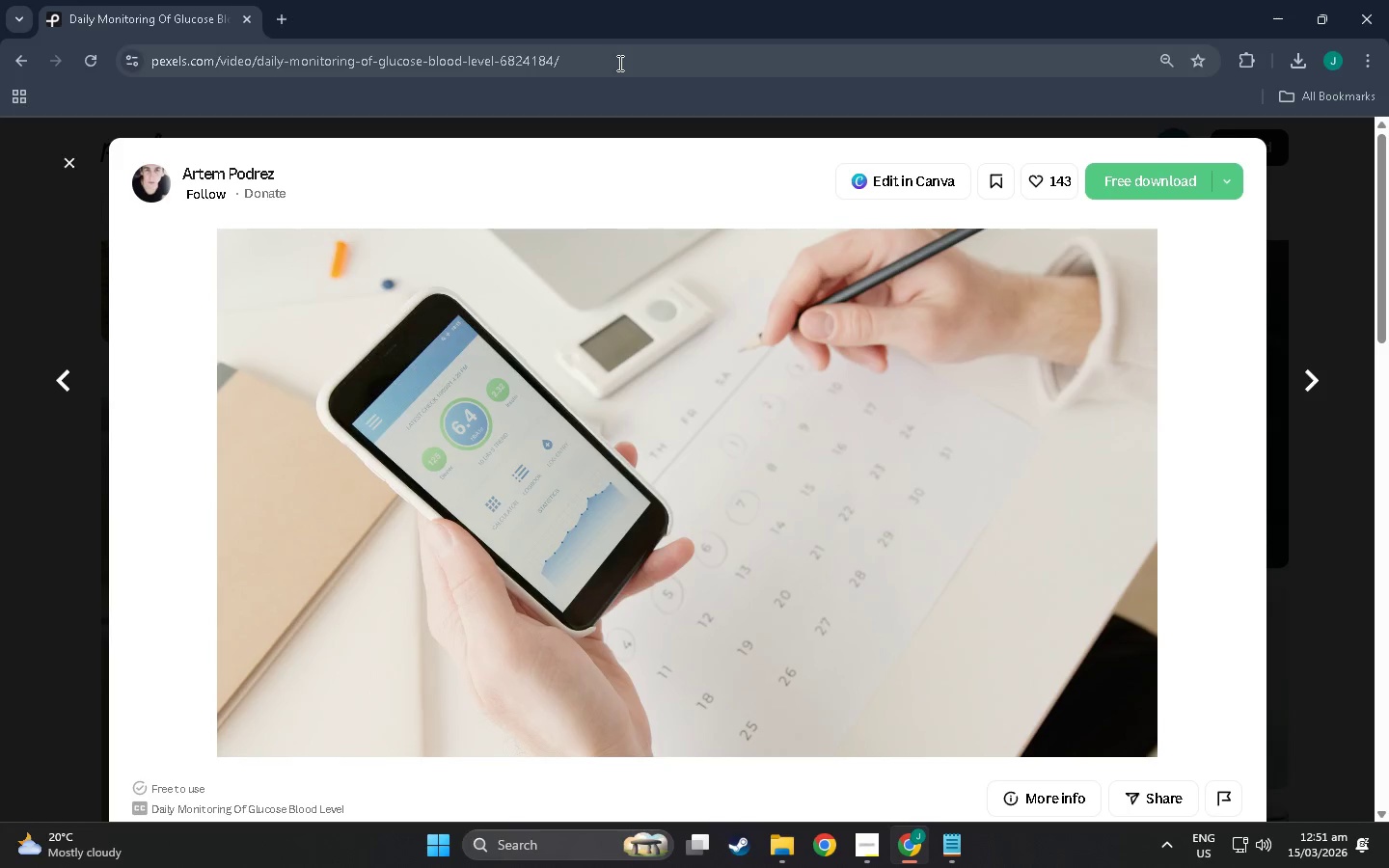 
left_click([618, 63])
 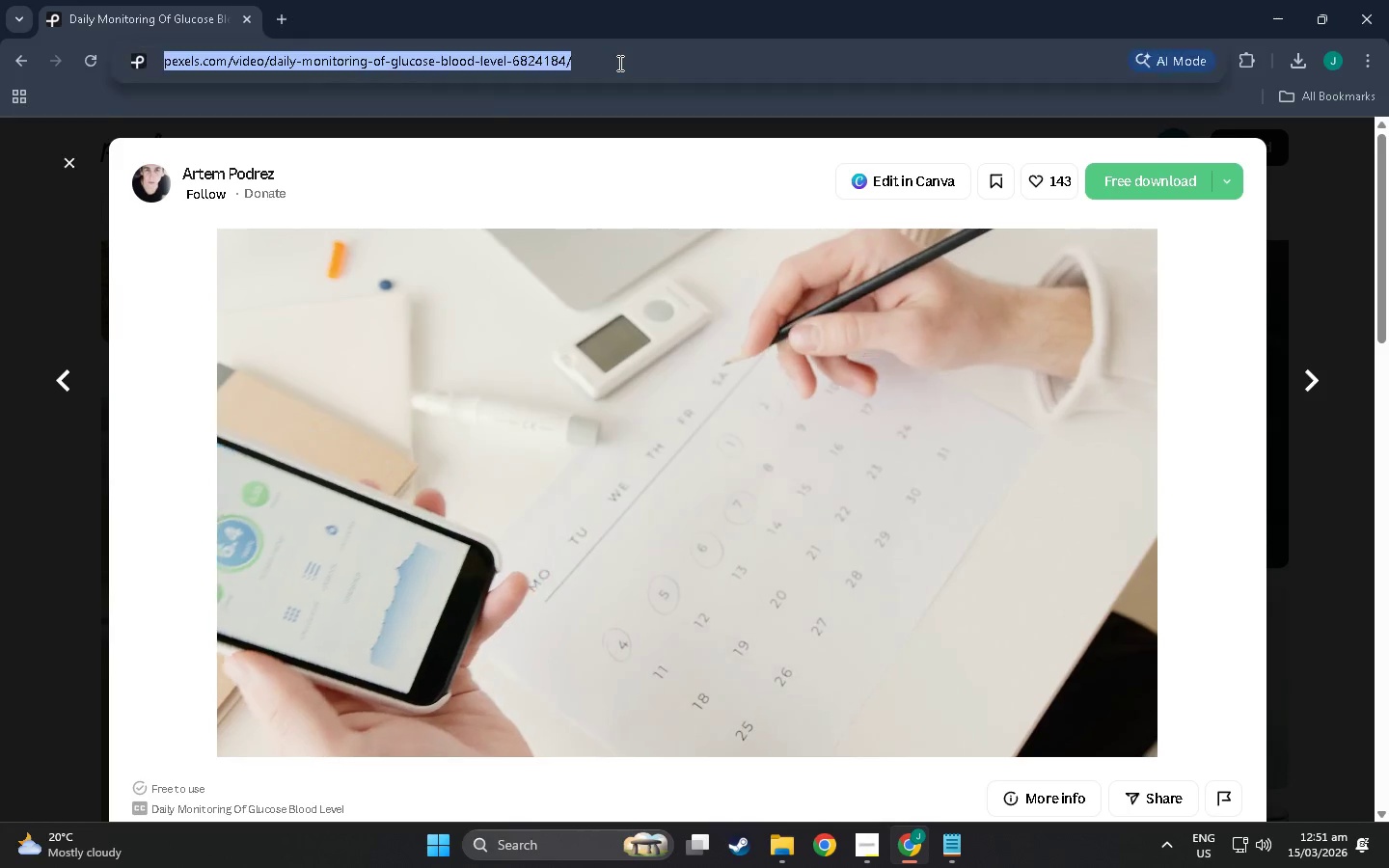 
key(Control+C)
 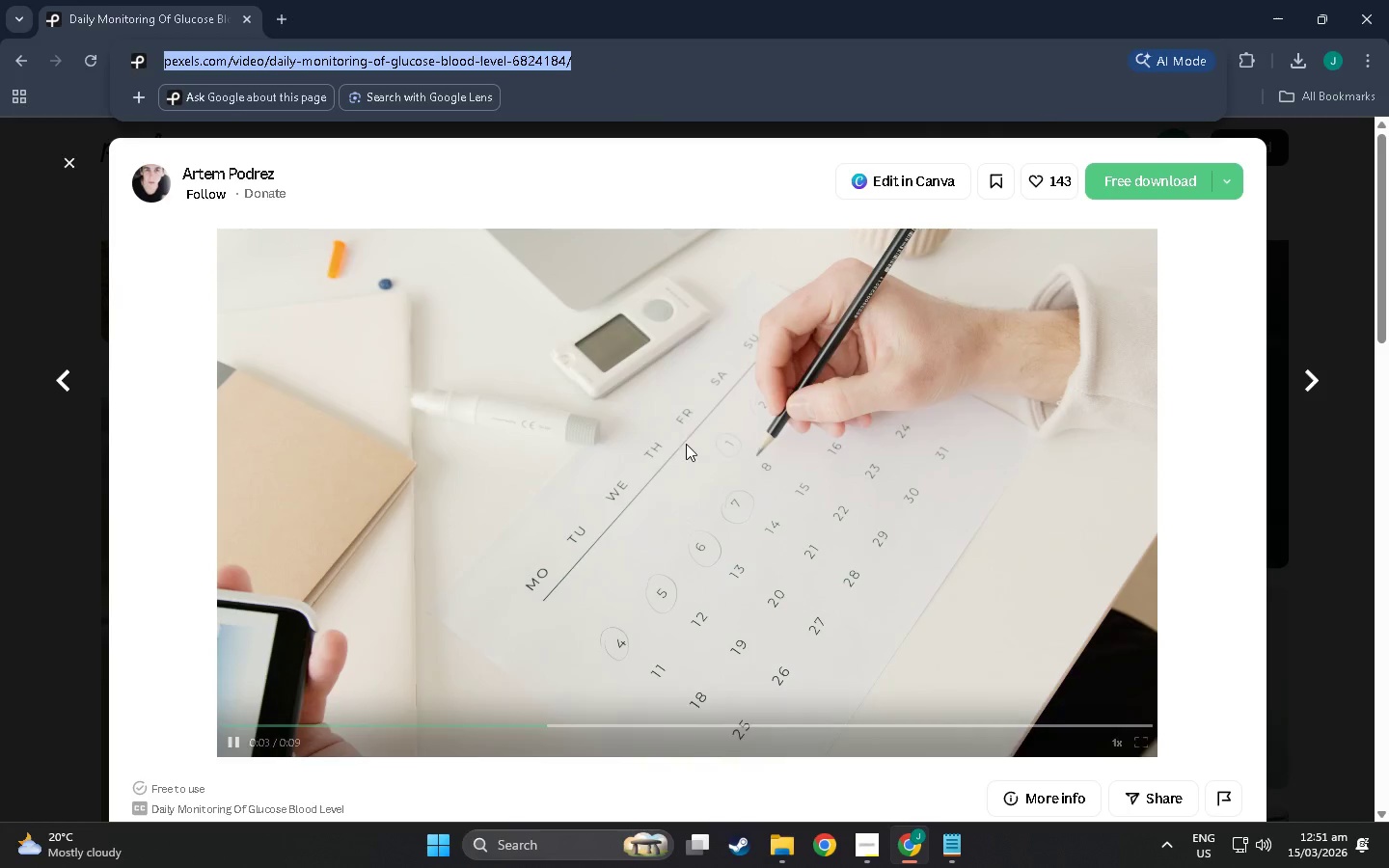 
key(Alt+Tab)
 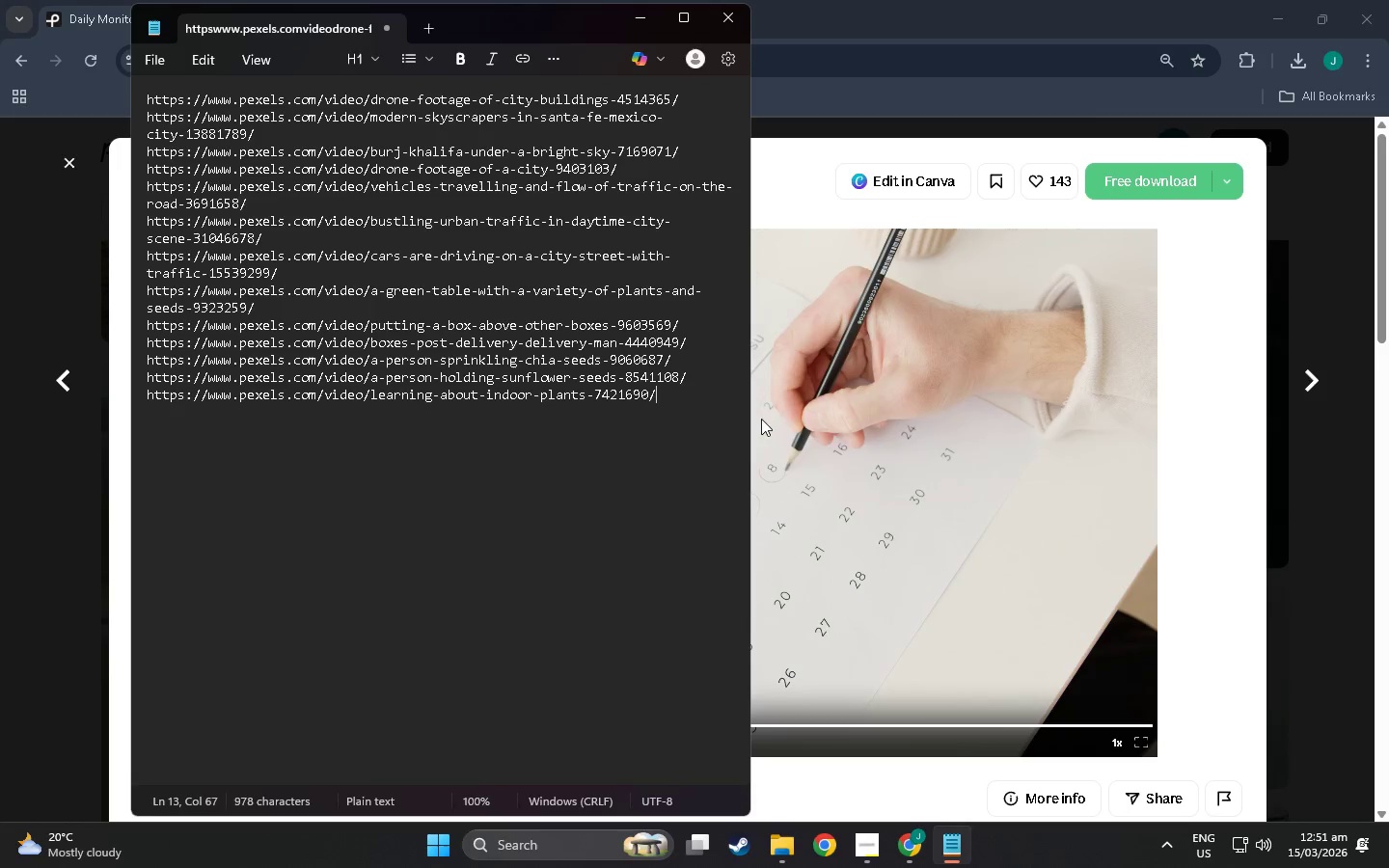 
left_click([675, 401])
 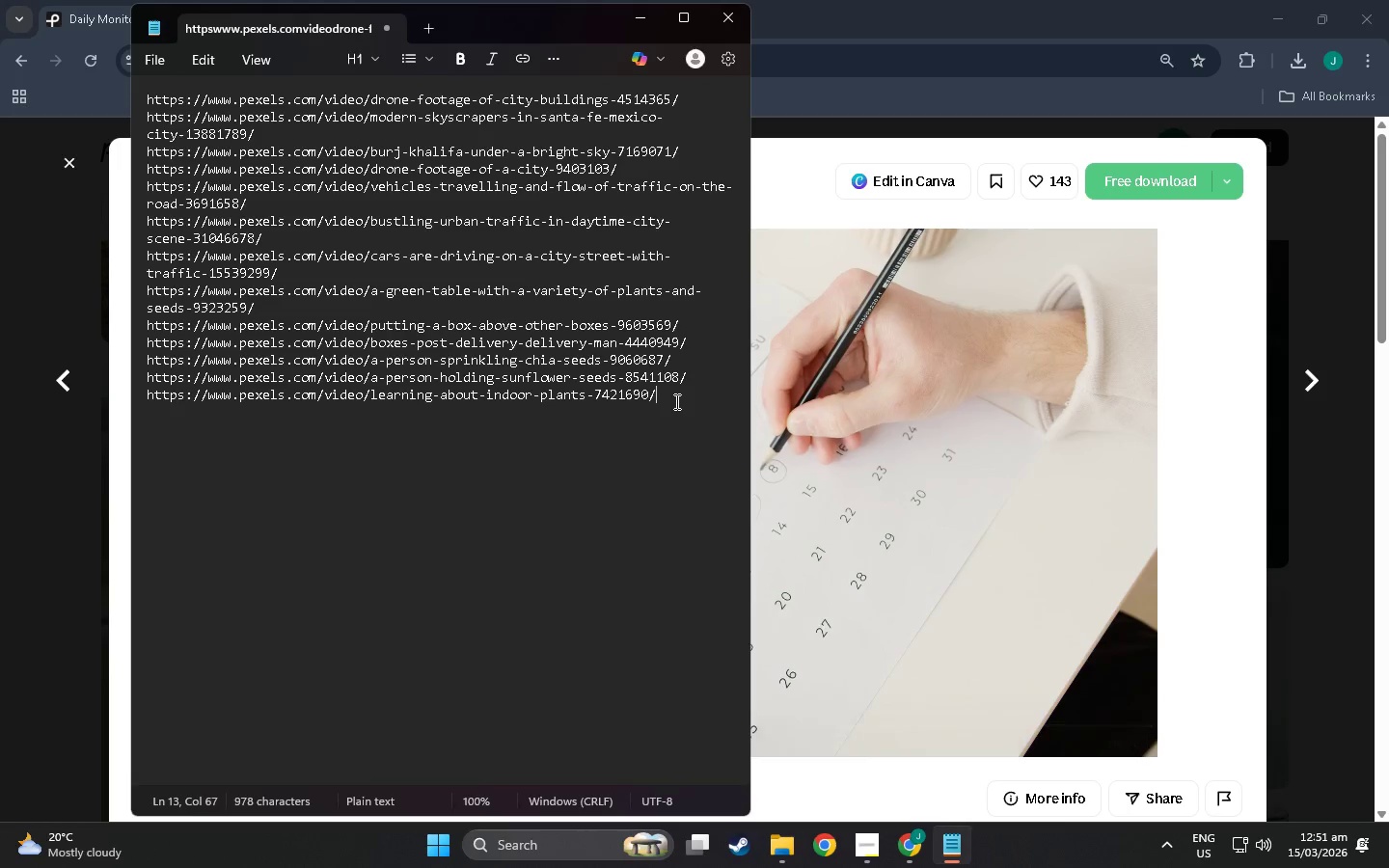 
key(Enter)
 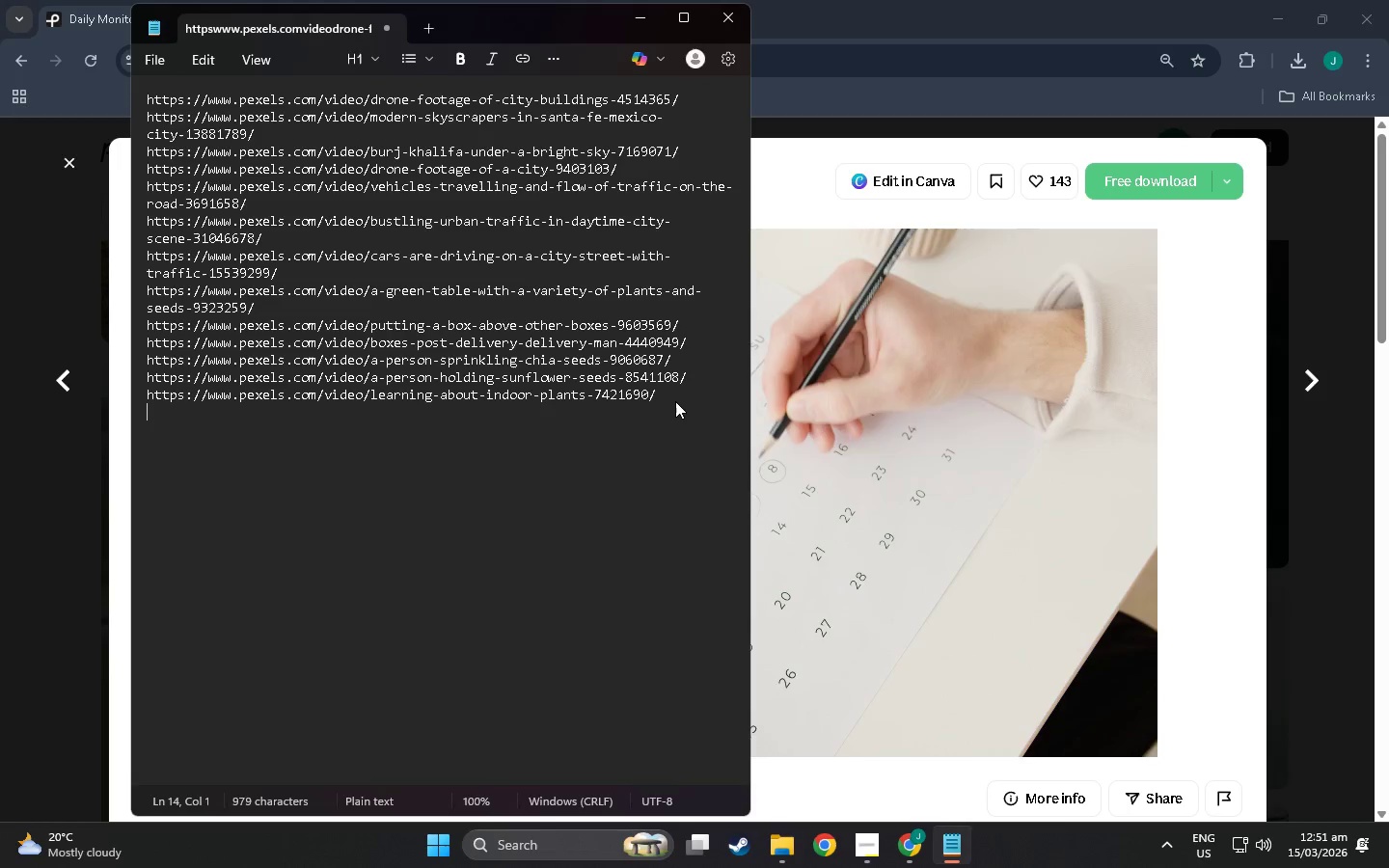 
key(Control+V)
 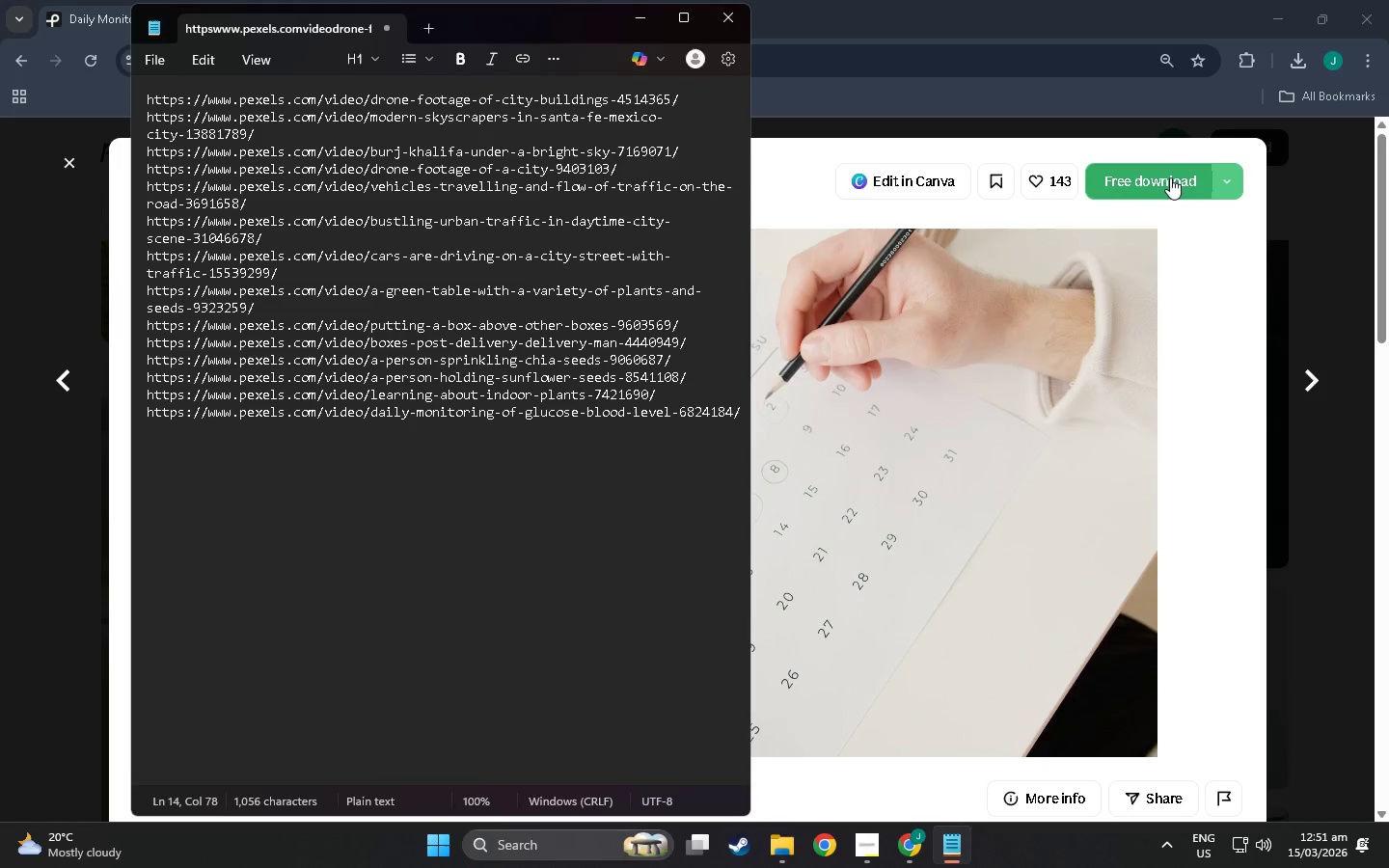 
left_click([1172, 178])
 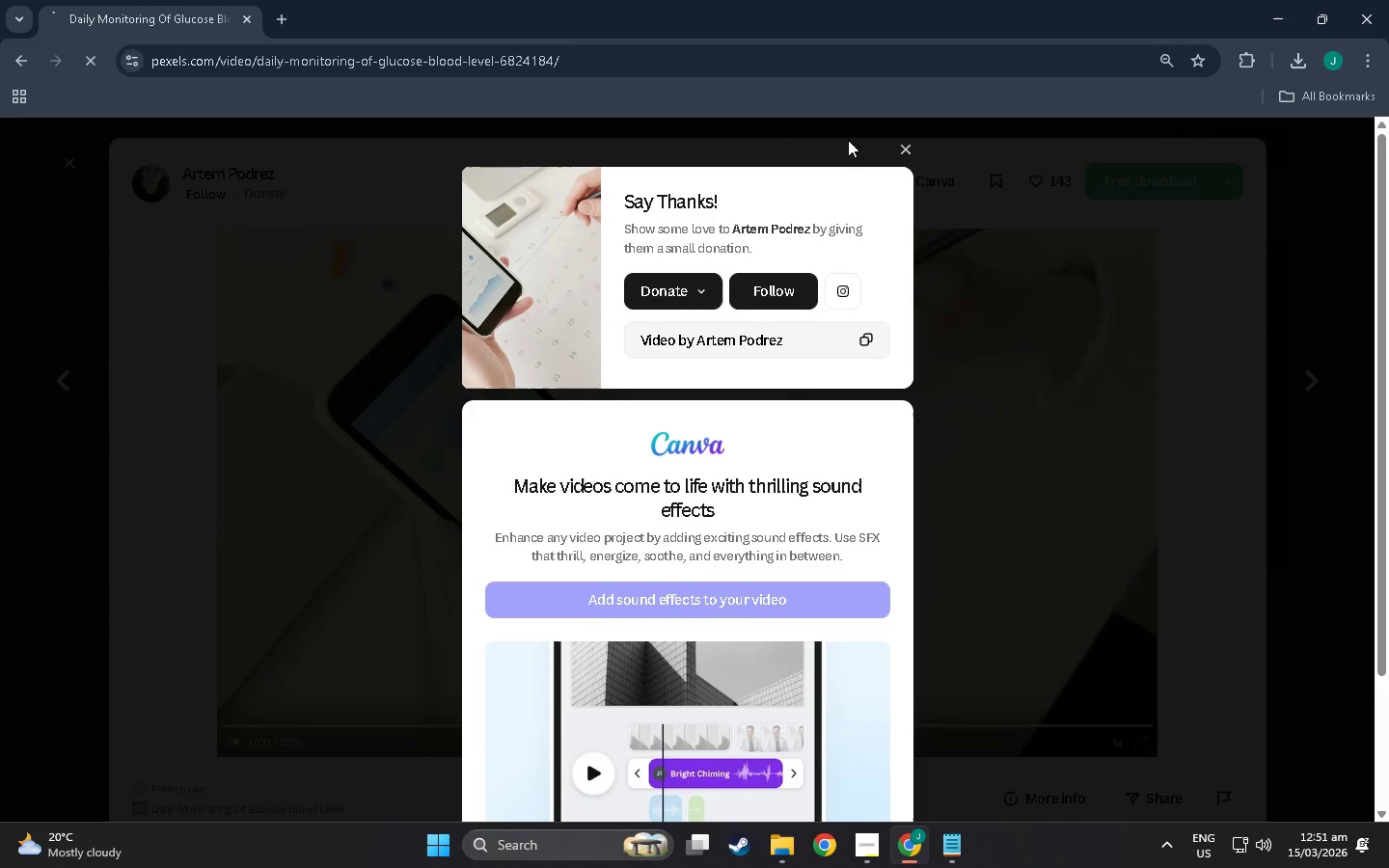 
left_click([901, 146])
 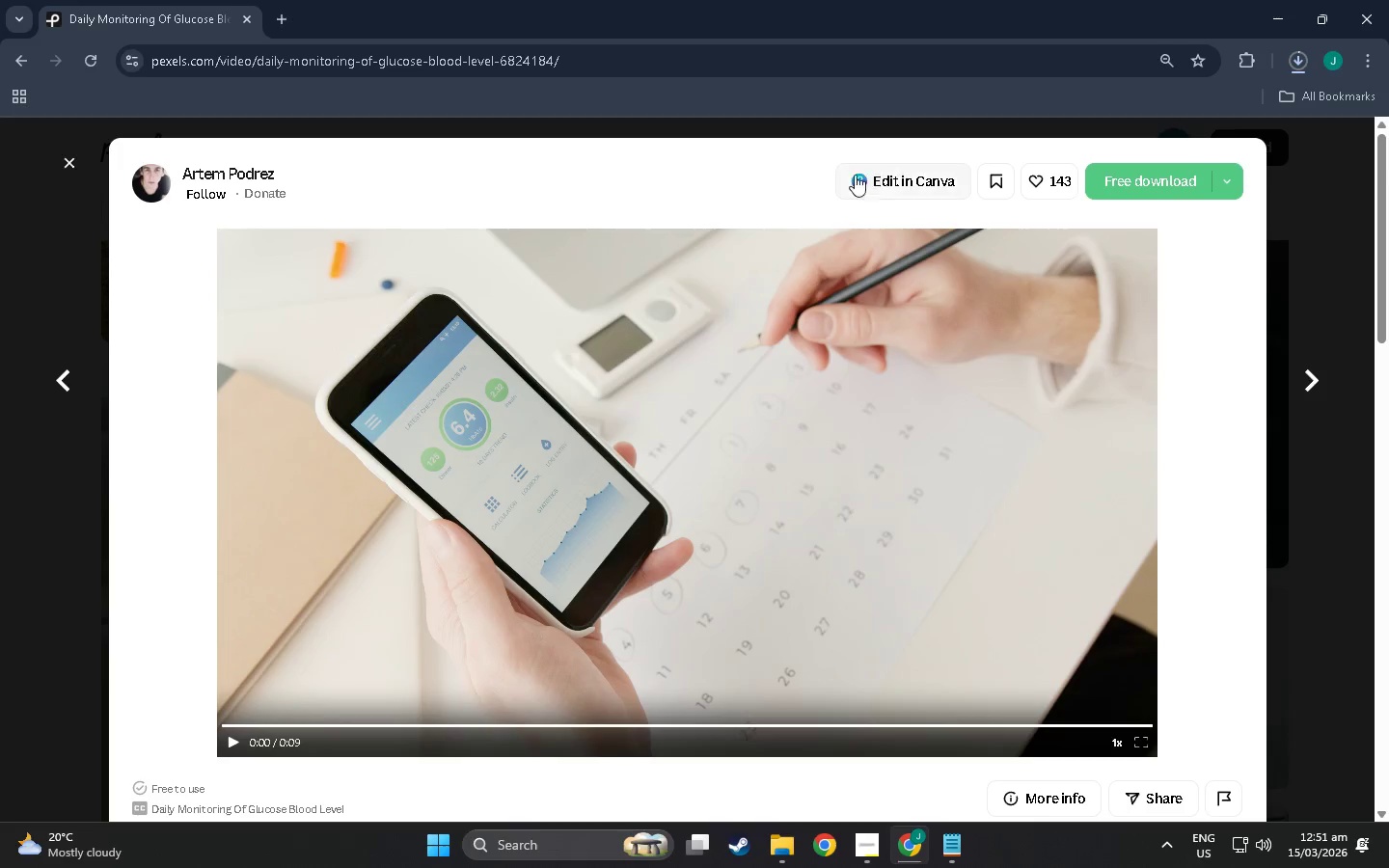 
scroll: coordinate [751, 508], scroll_direction: down, amount: 25.0
 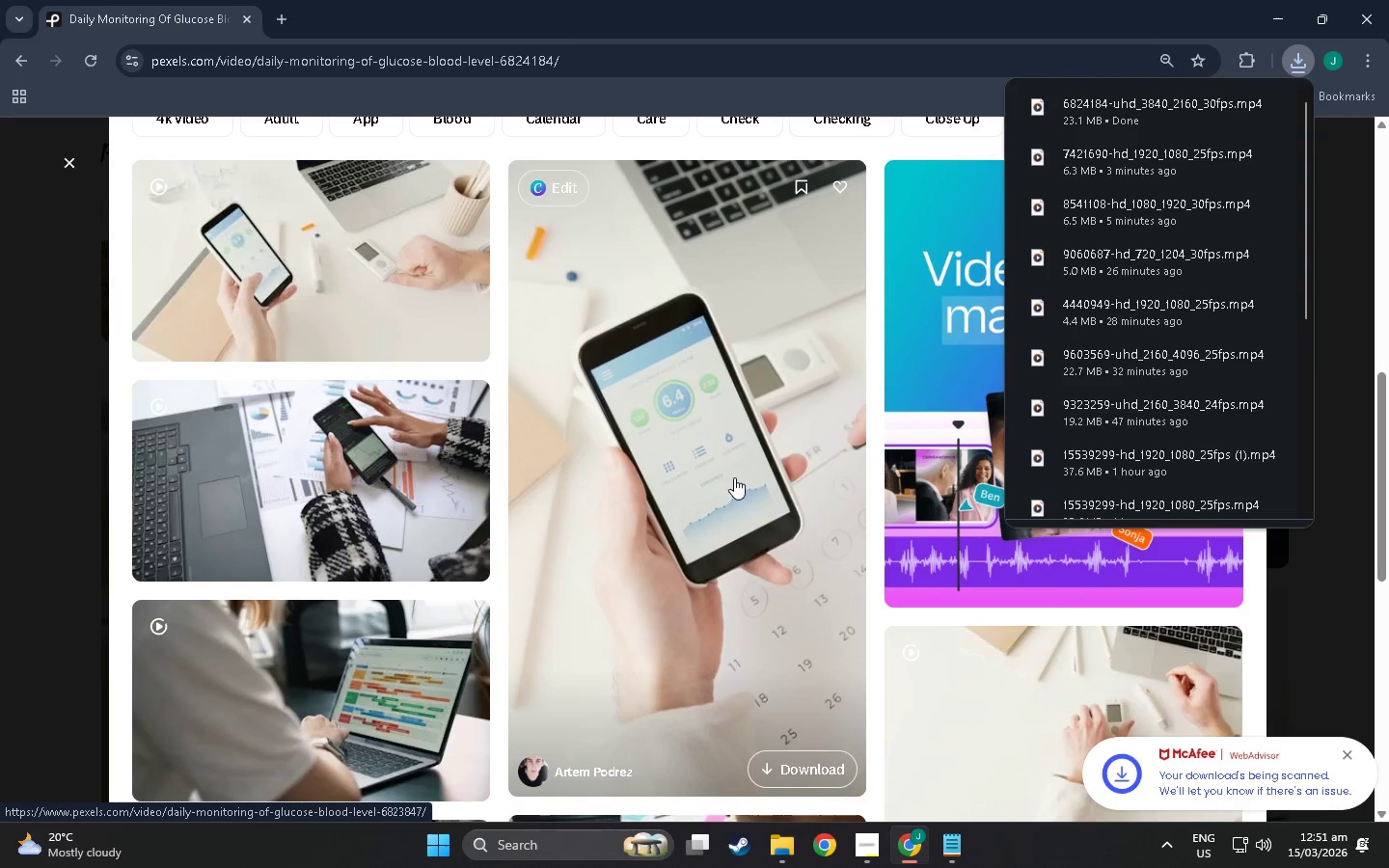 
left_click([734, 477])
 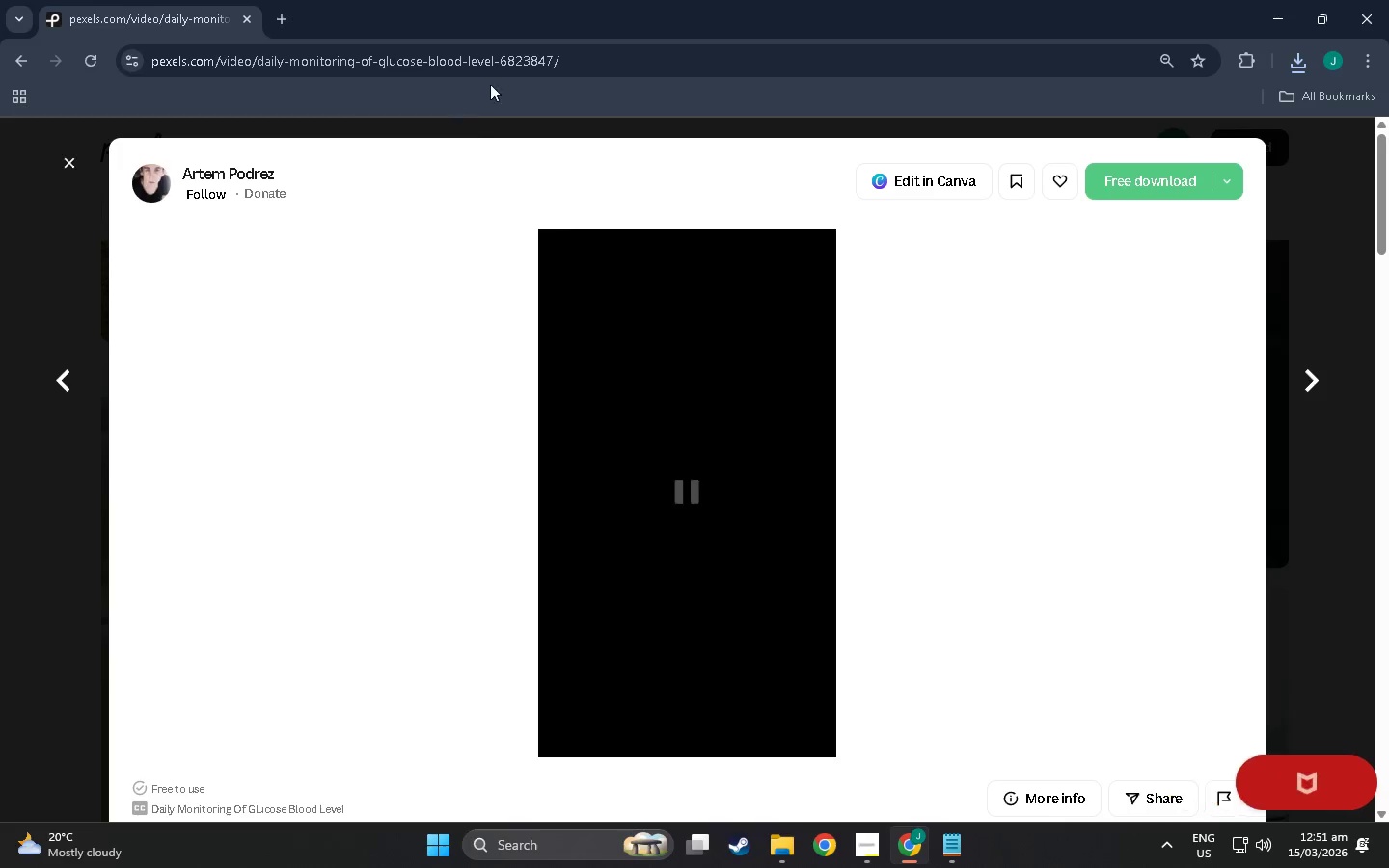 
left_click([631, 46])
 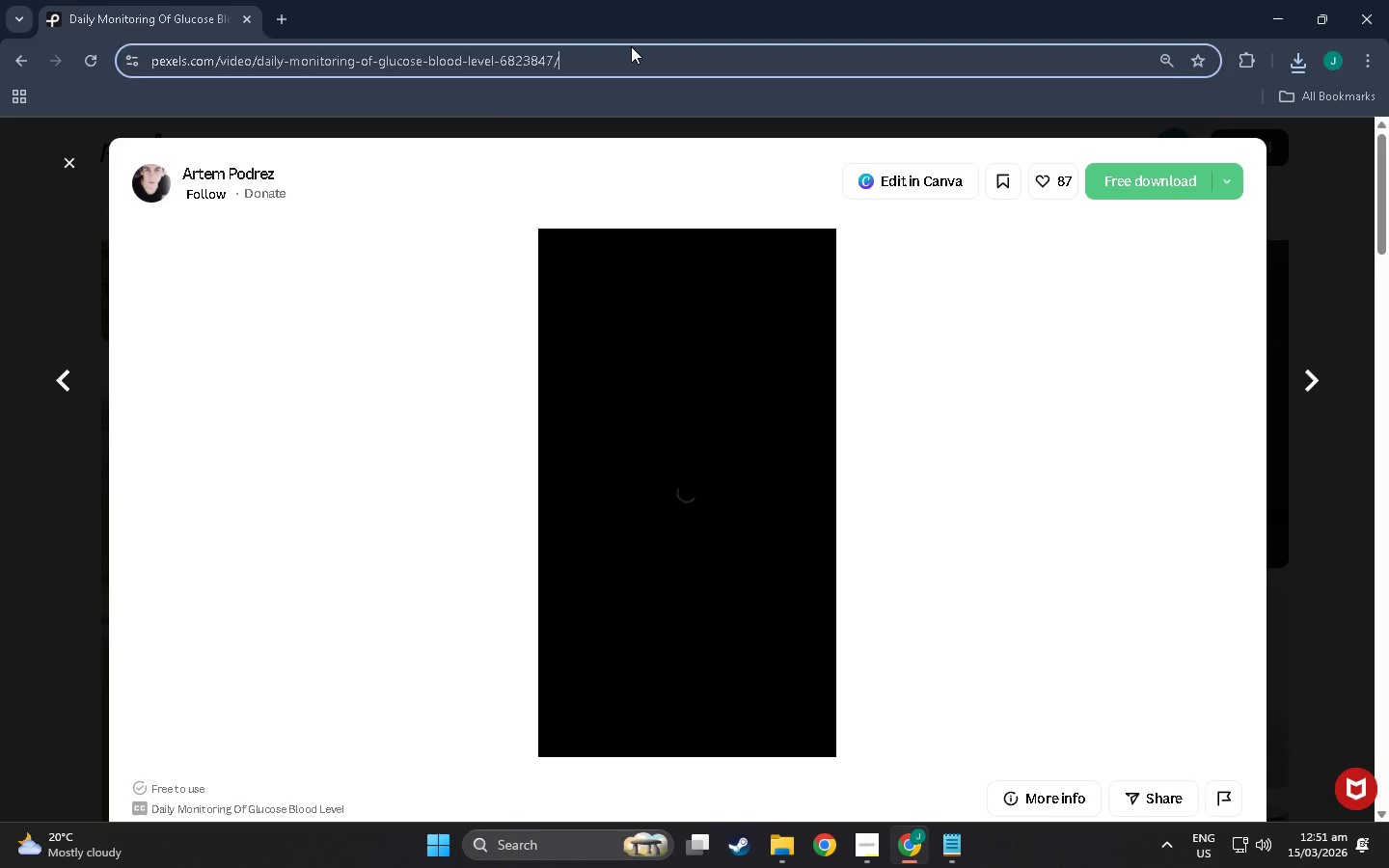 
key(Control+C)
 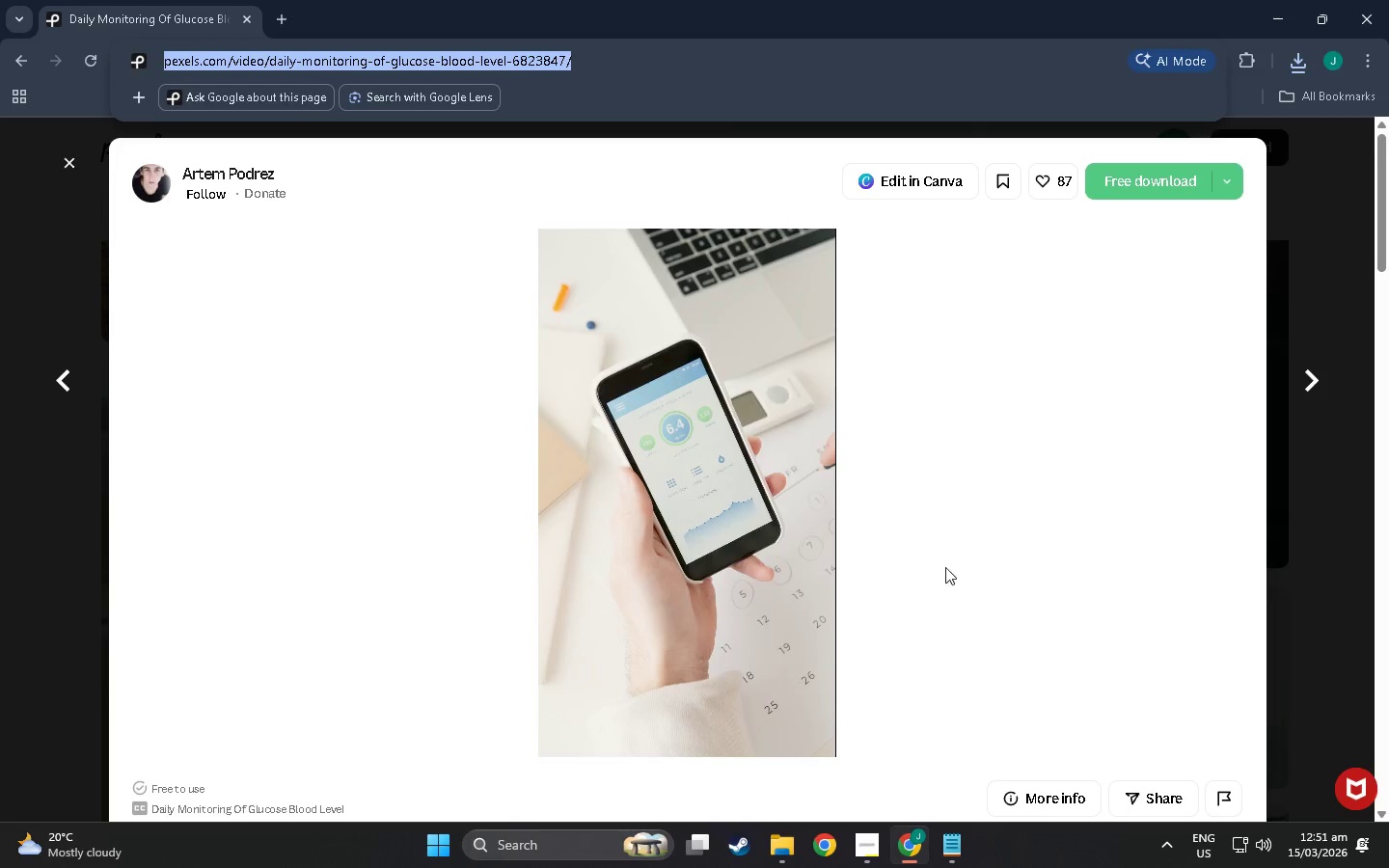 
key(Alt+Tab)
 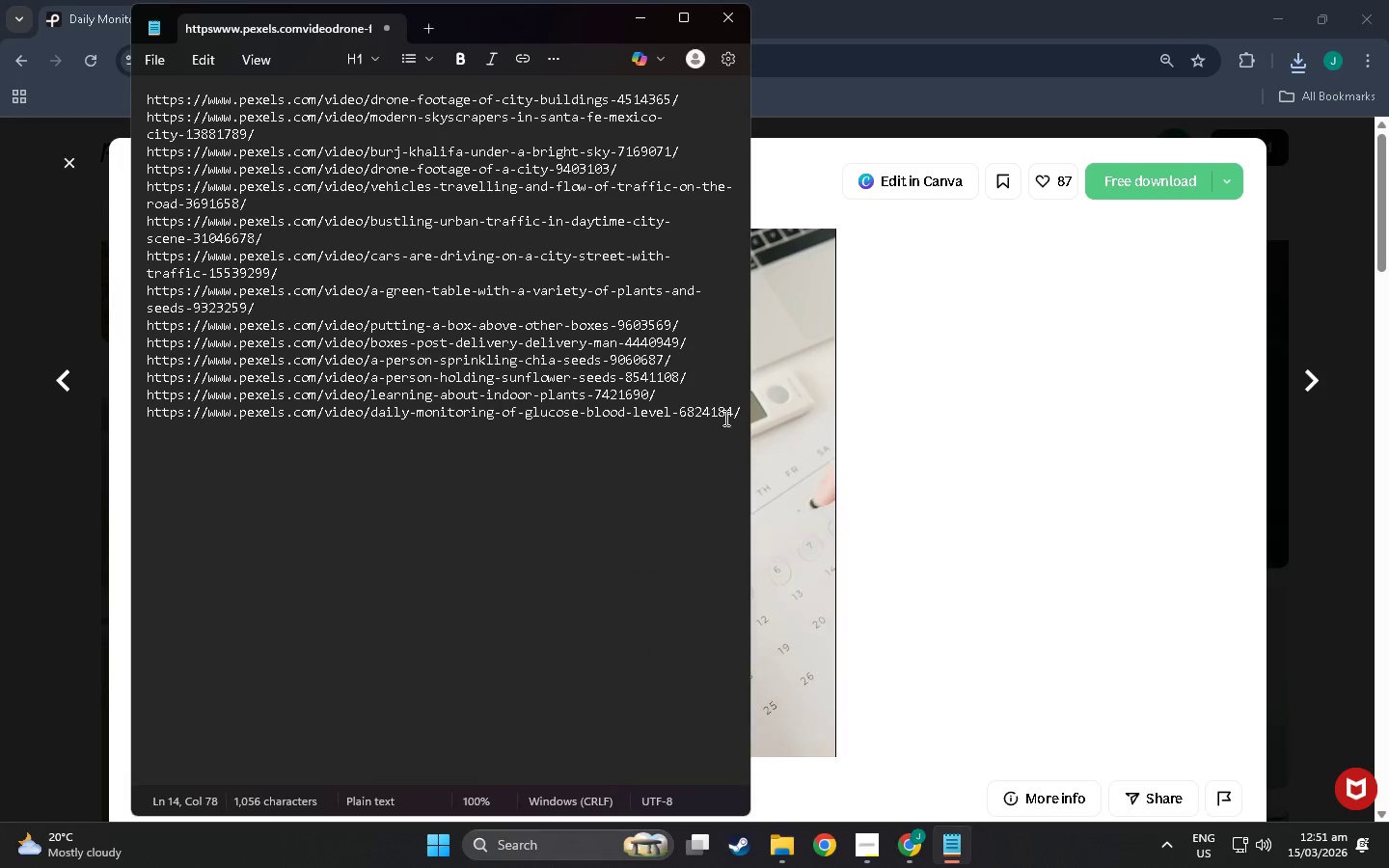 
left_click([740, 411])
 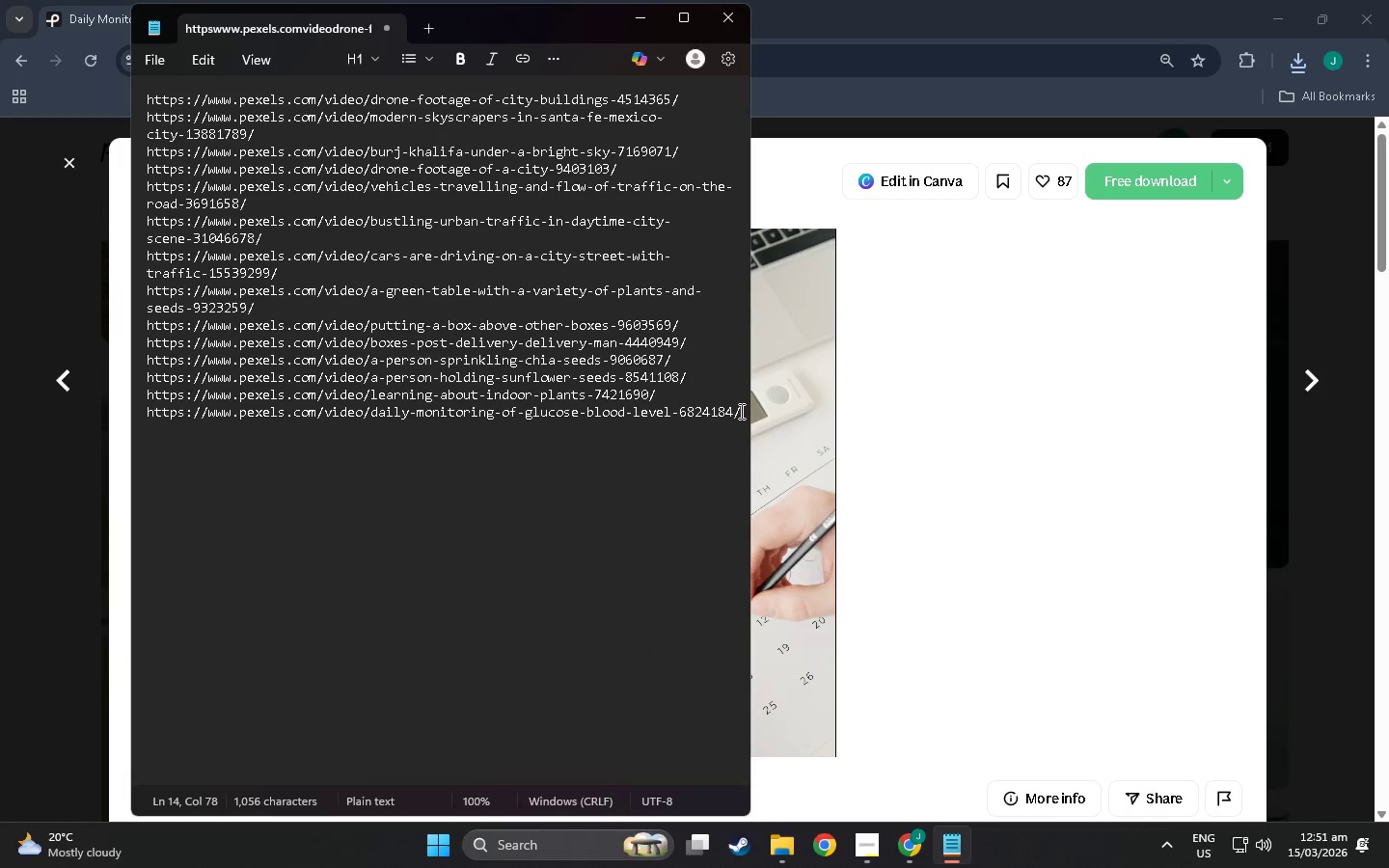 
key(Enter)
 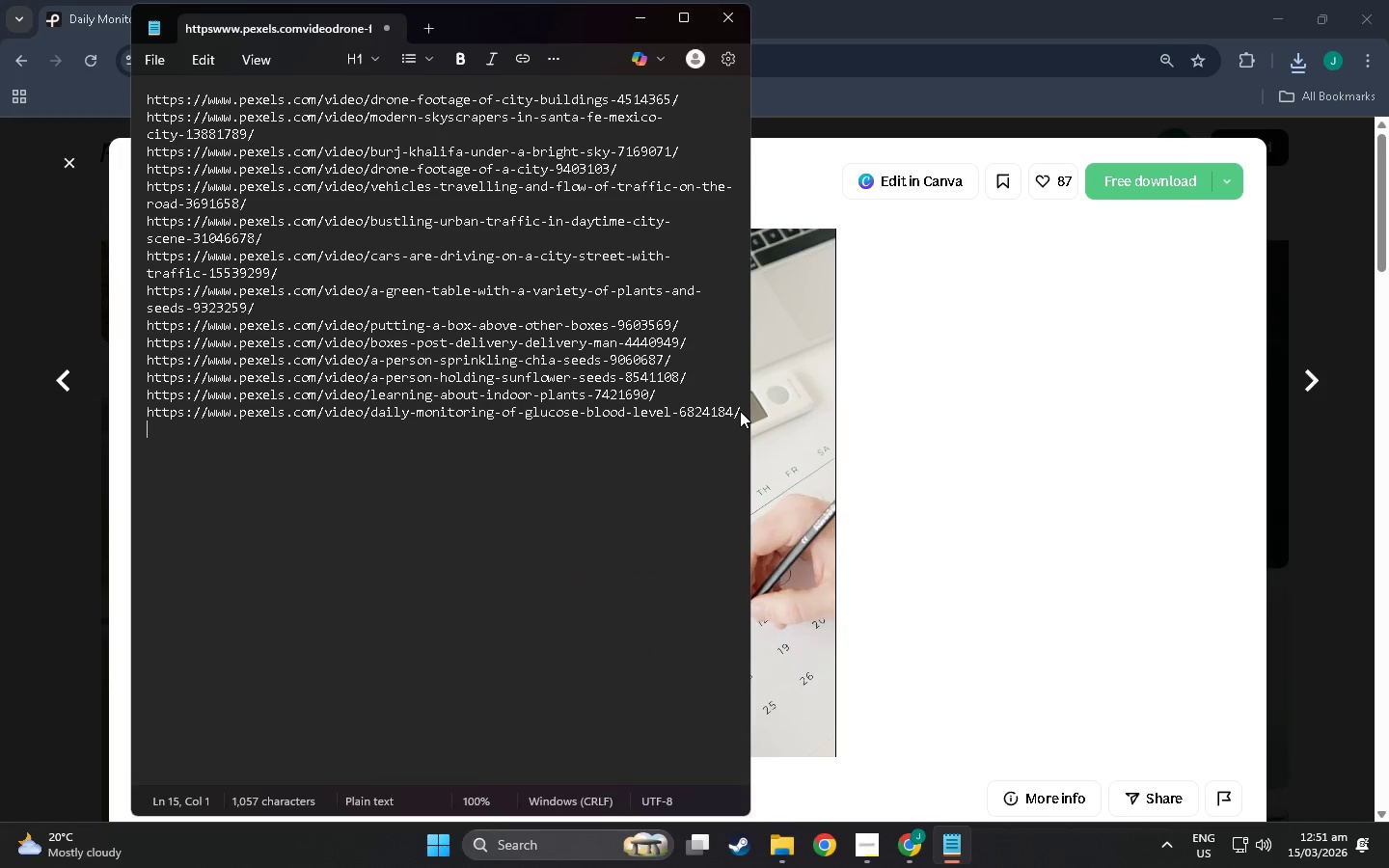 
key(Control+V)
 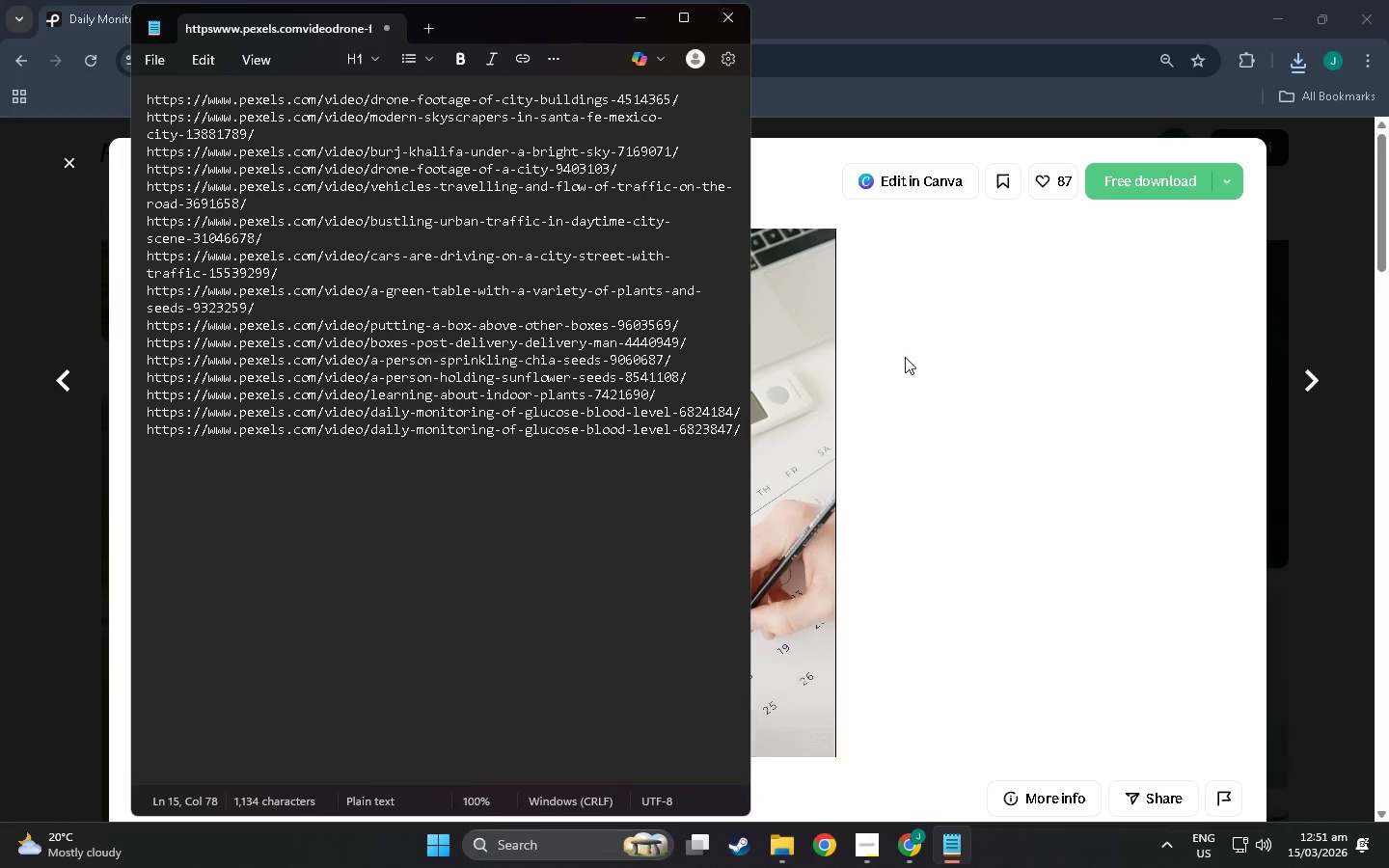 
hold_key(key=AltLeft, duration=1.51)
 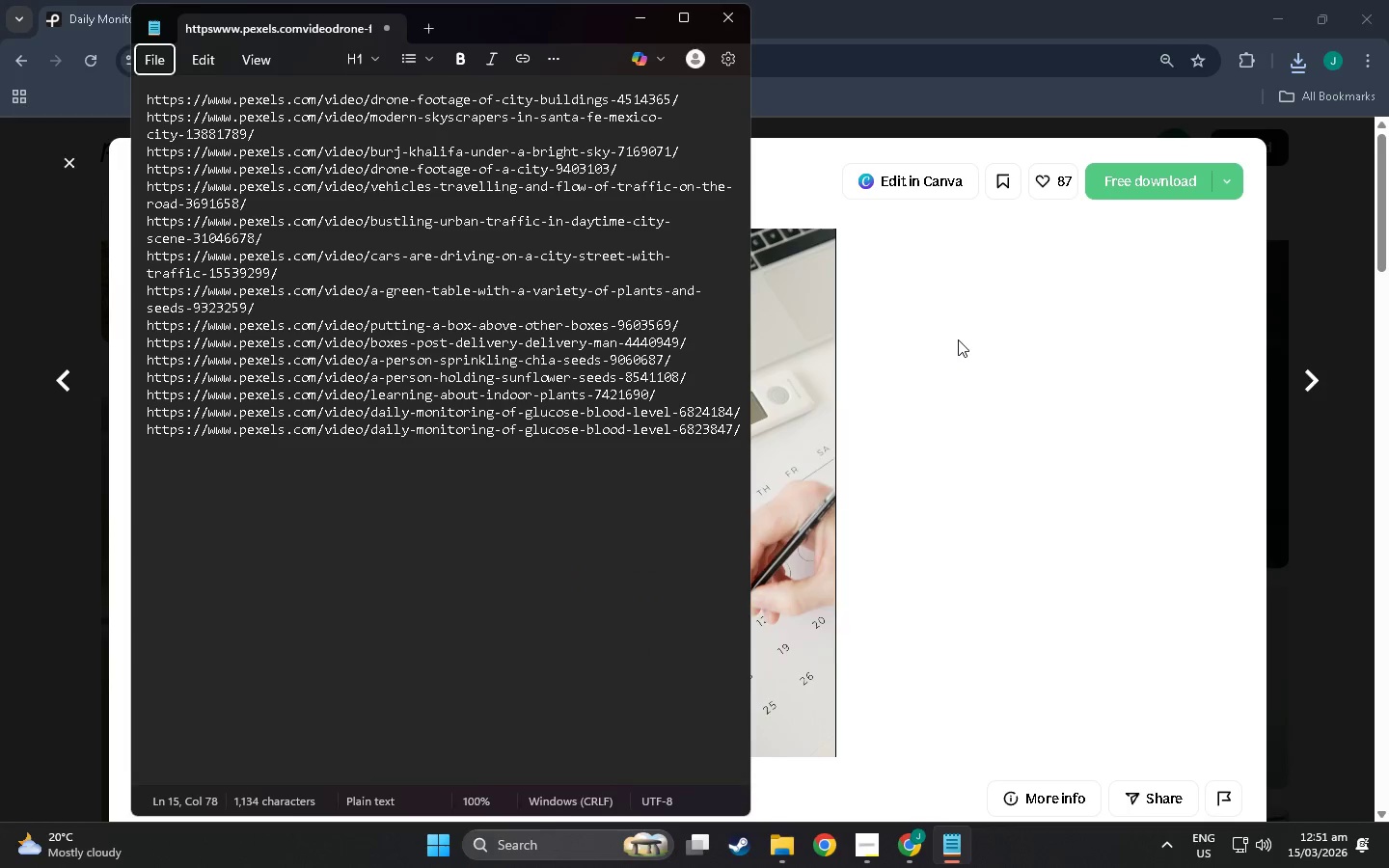 
hold_key(key=AltLeft, duration=0.47)
 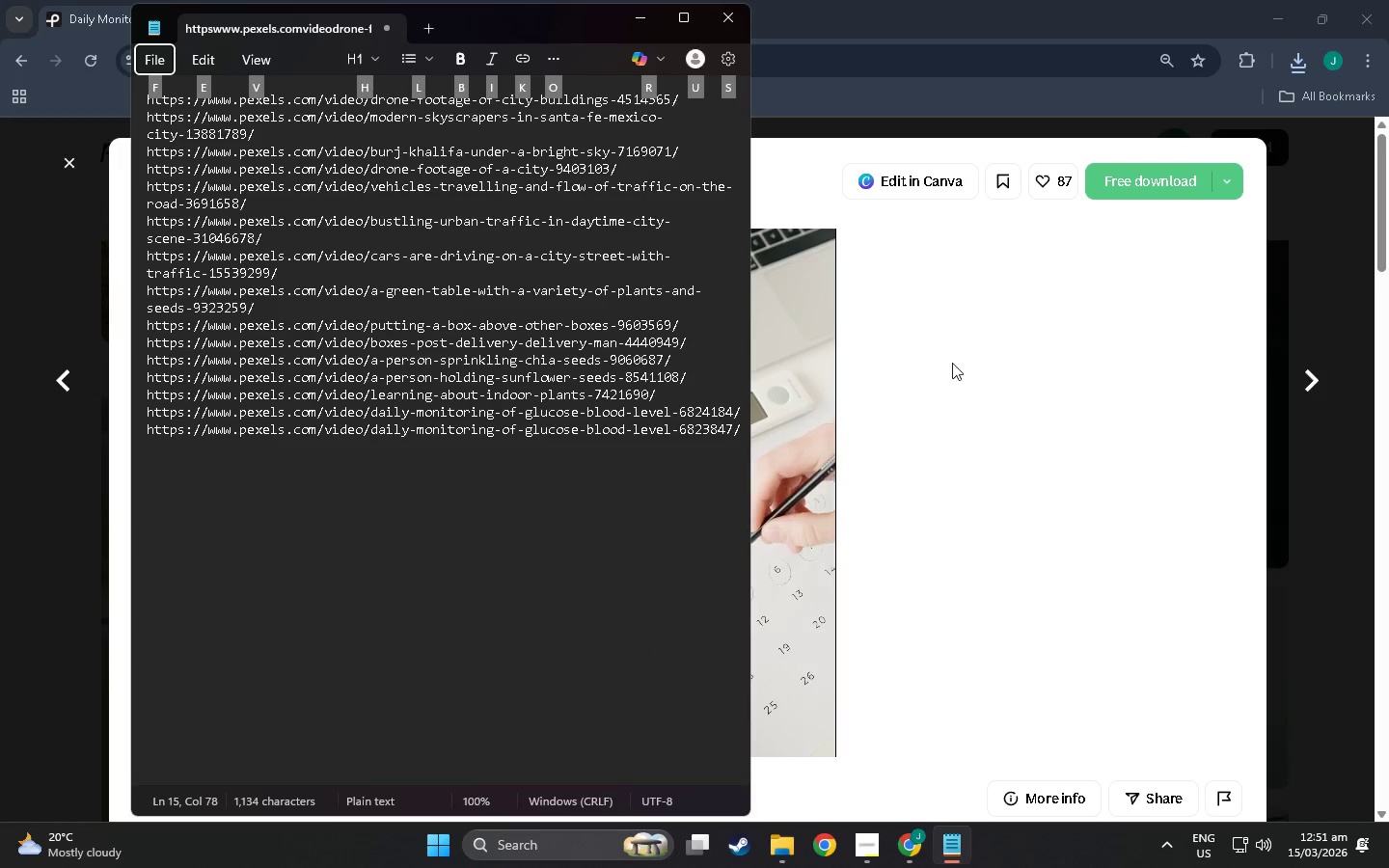 
left_click([967, 369])
 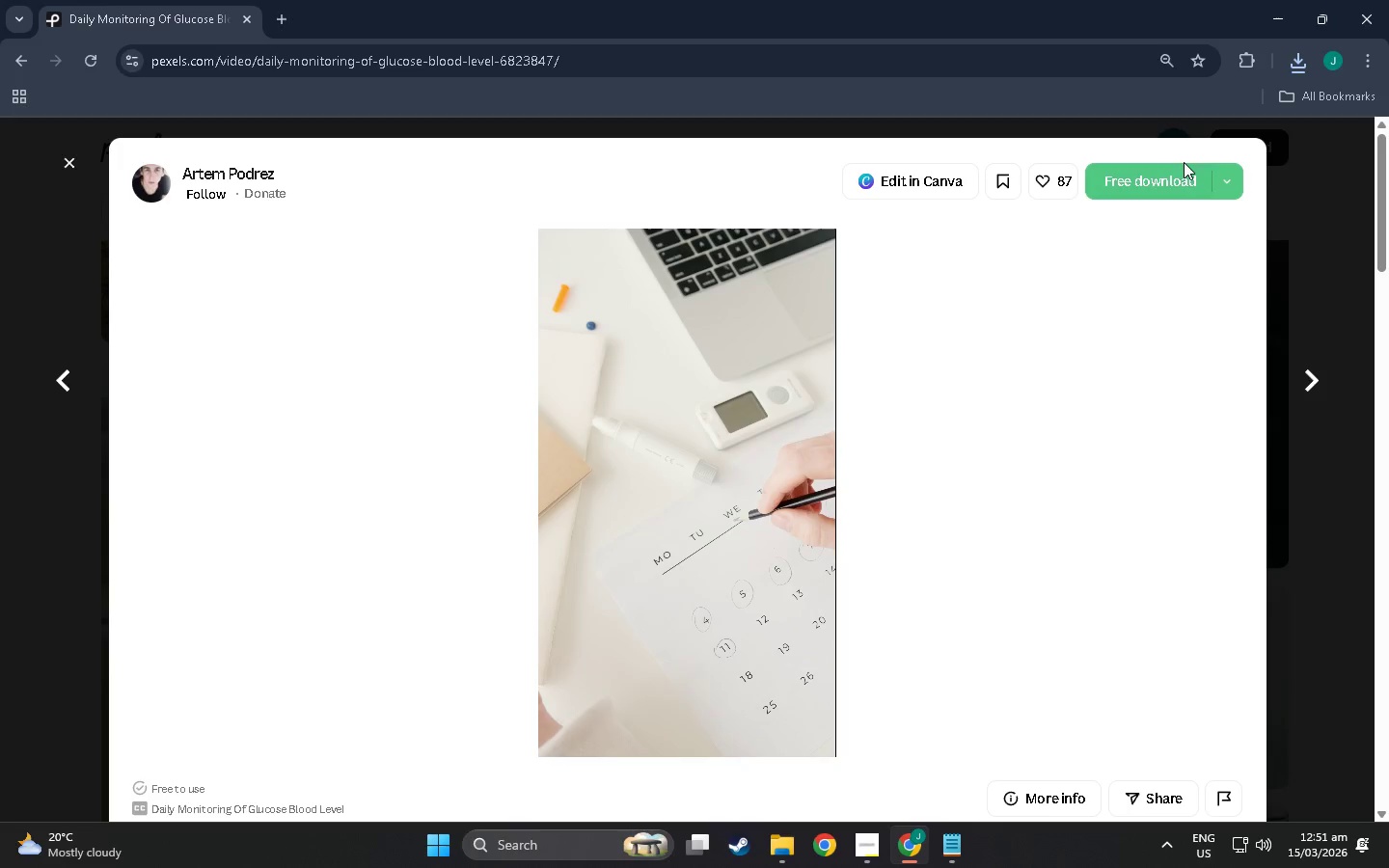 
left_click([1184, 179])
 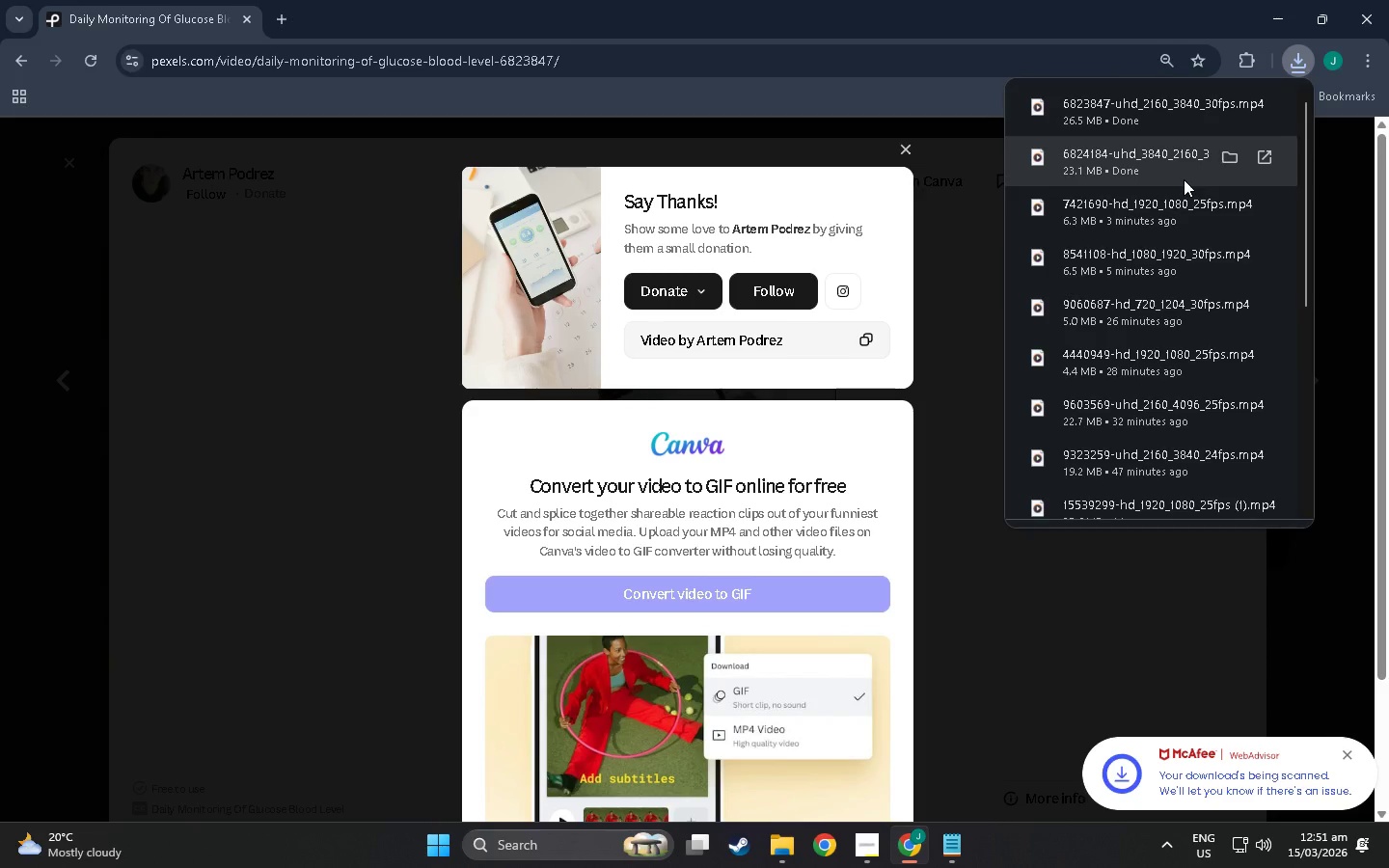 
wait(5.48)
 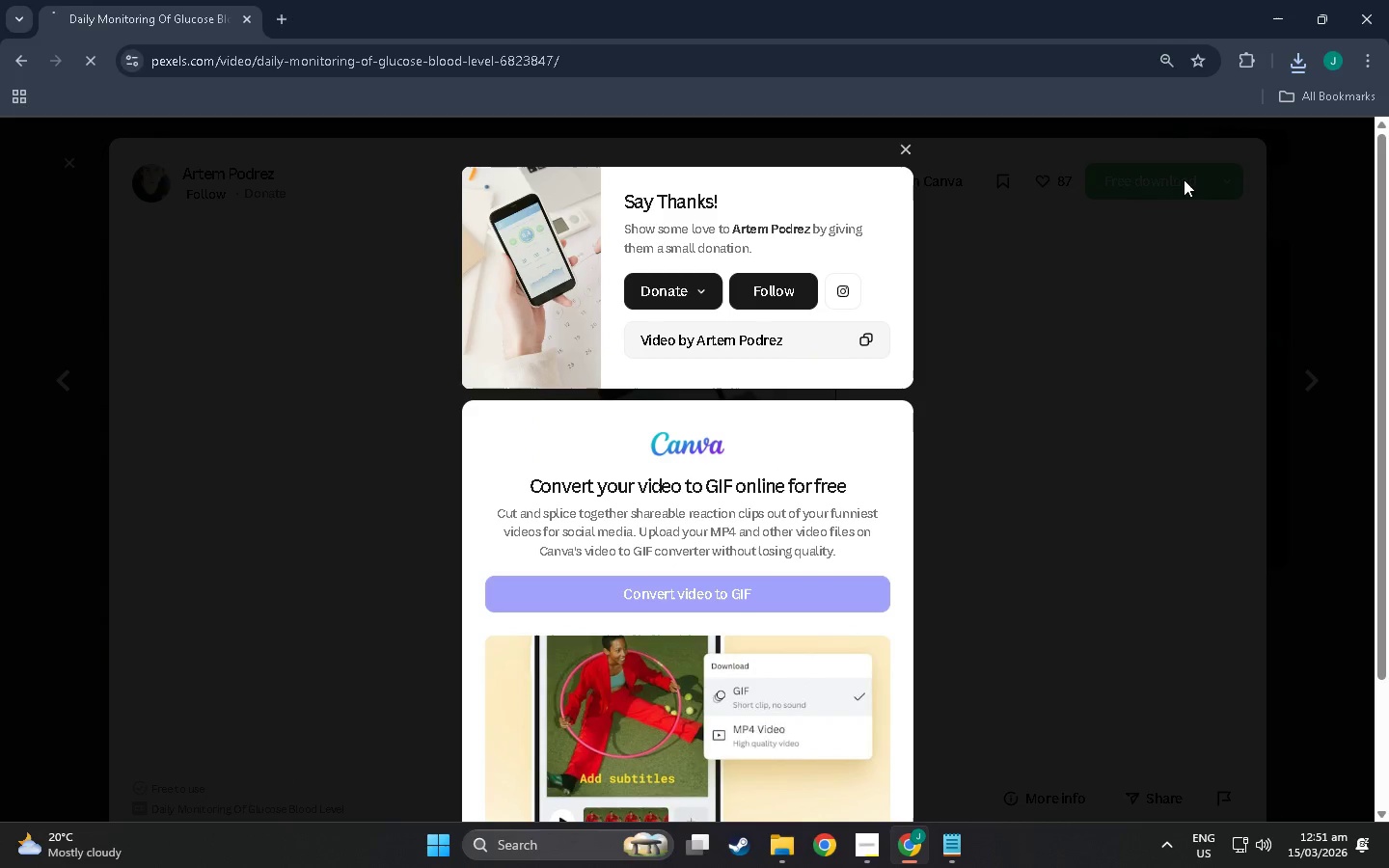 
left_click([1238, 163])
 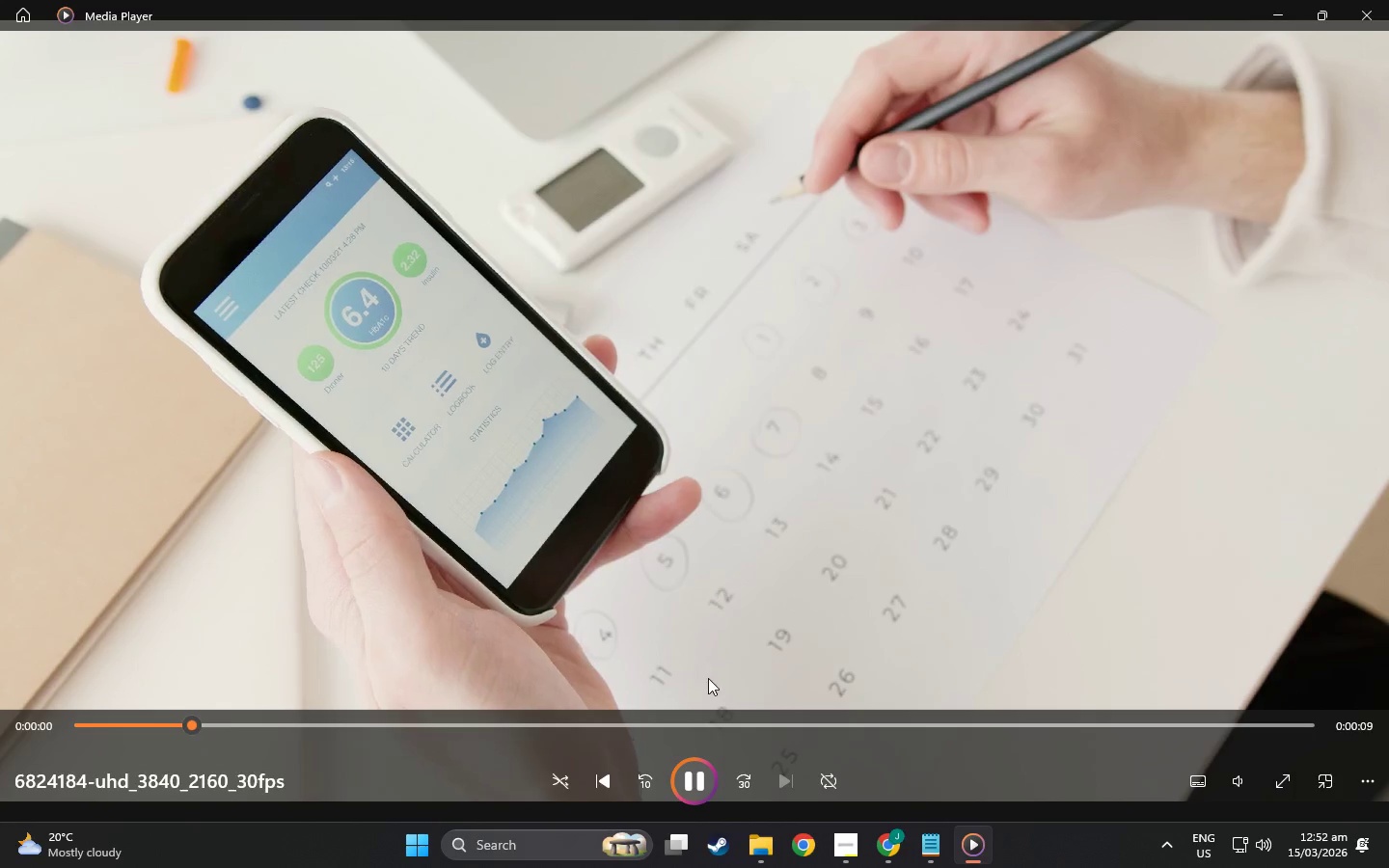 
left_click([1374, 11])
 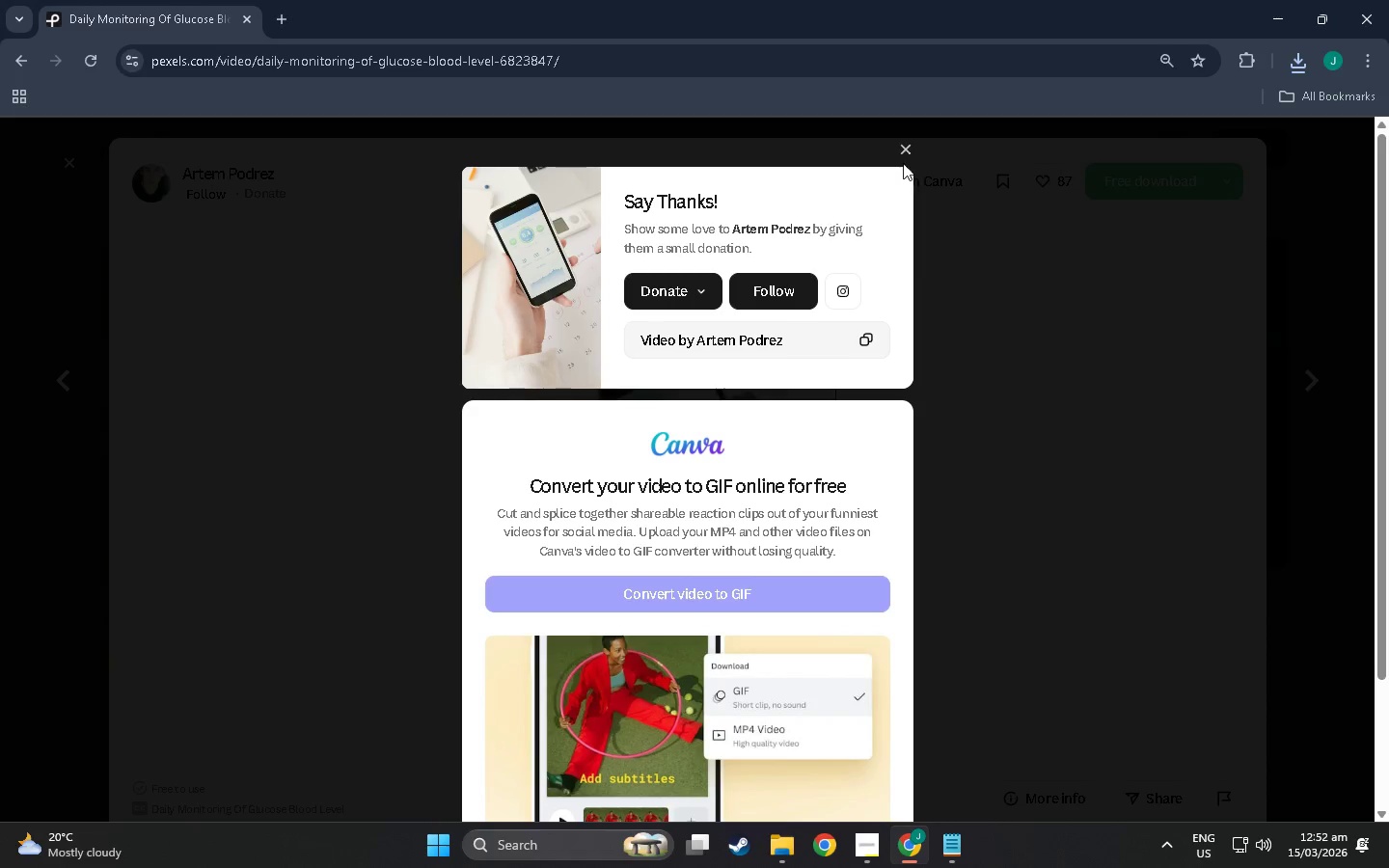 
left_click([905, 152])
 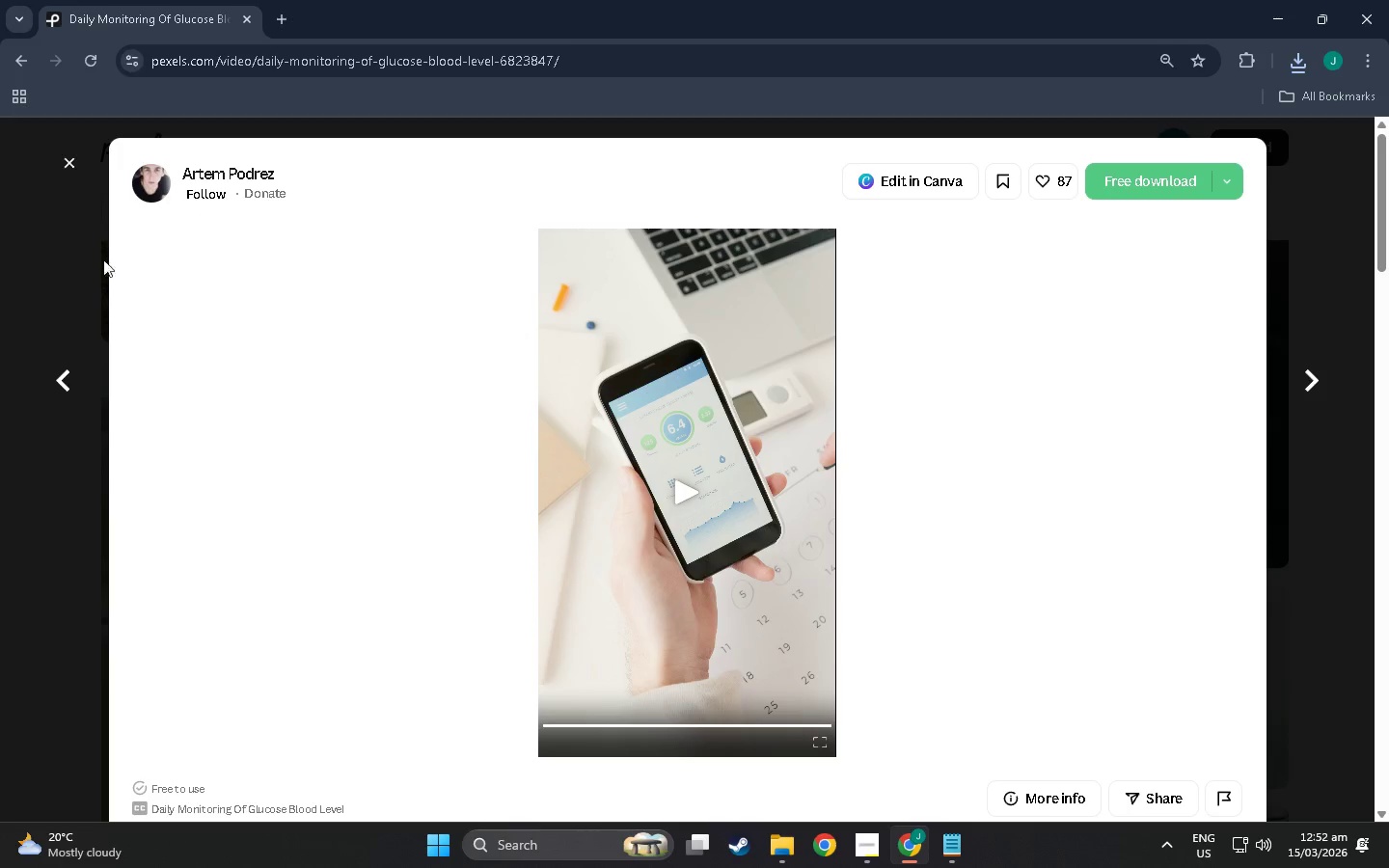 
left_click([72, 160])
 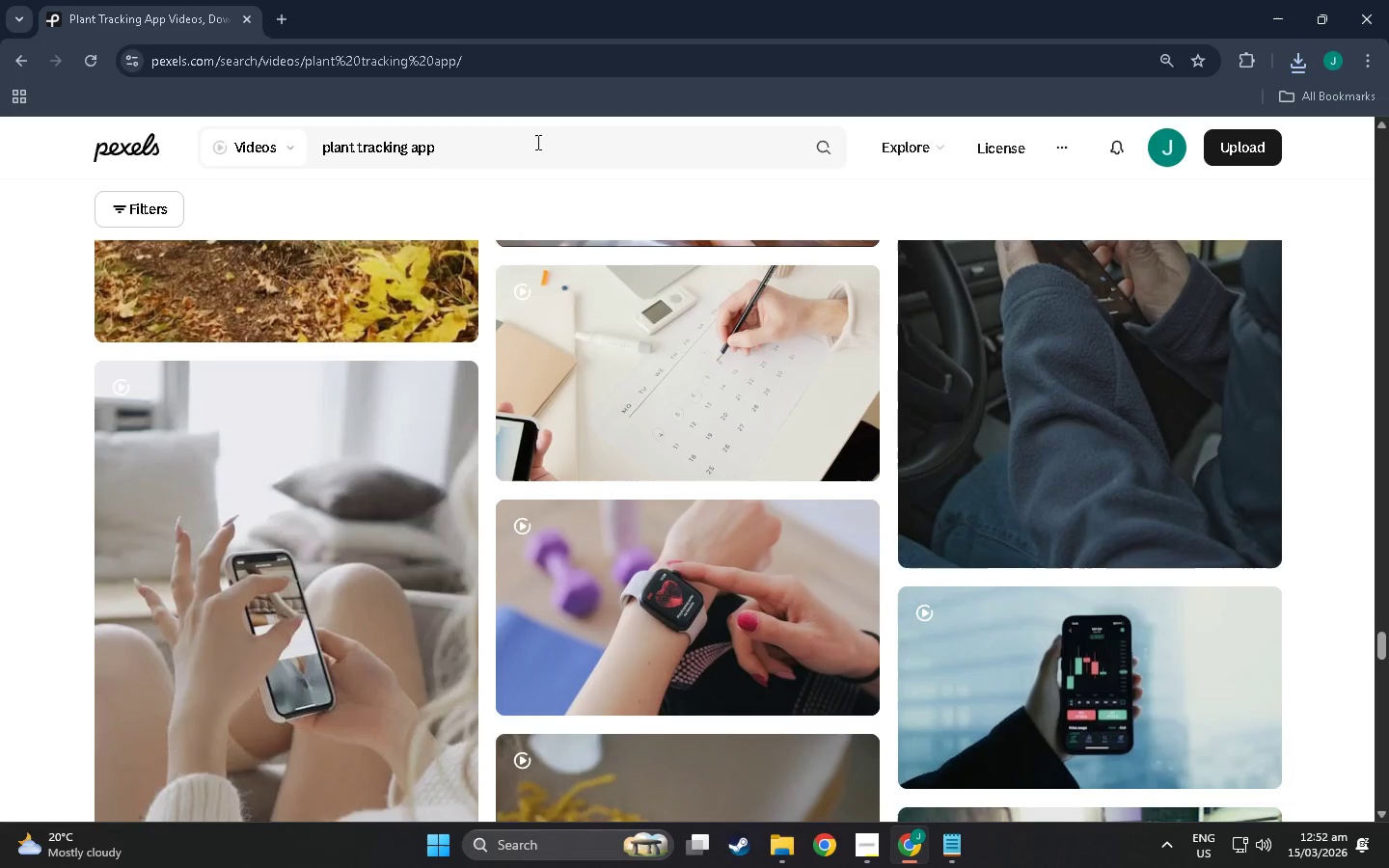 
left_click_drag(start_coordinate=[535, 142], to_coordinate=[81, 145])
 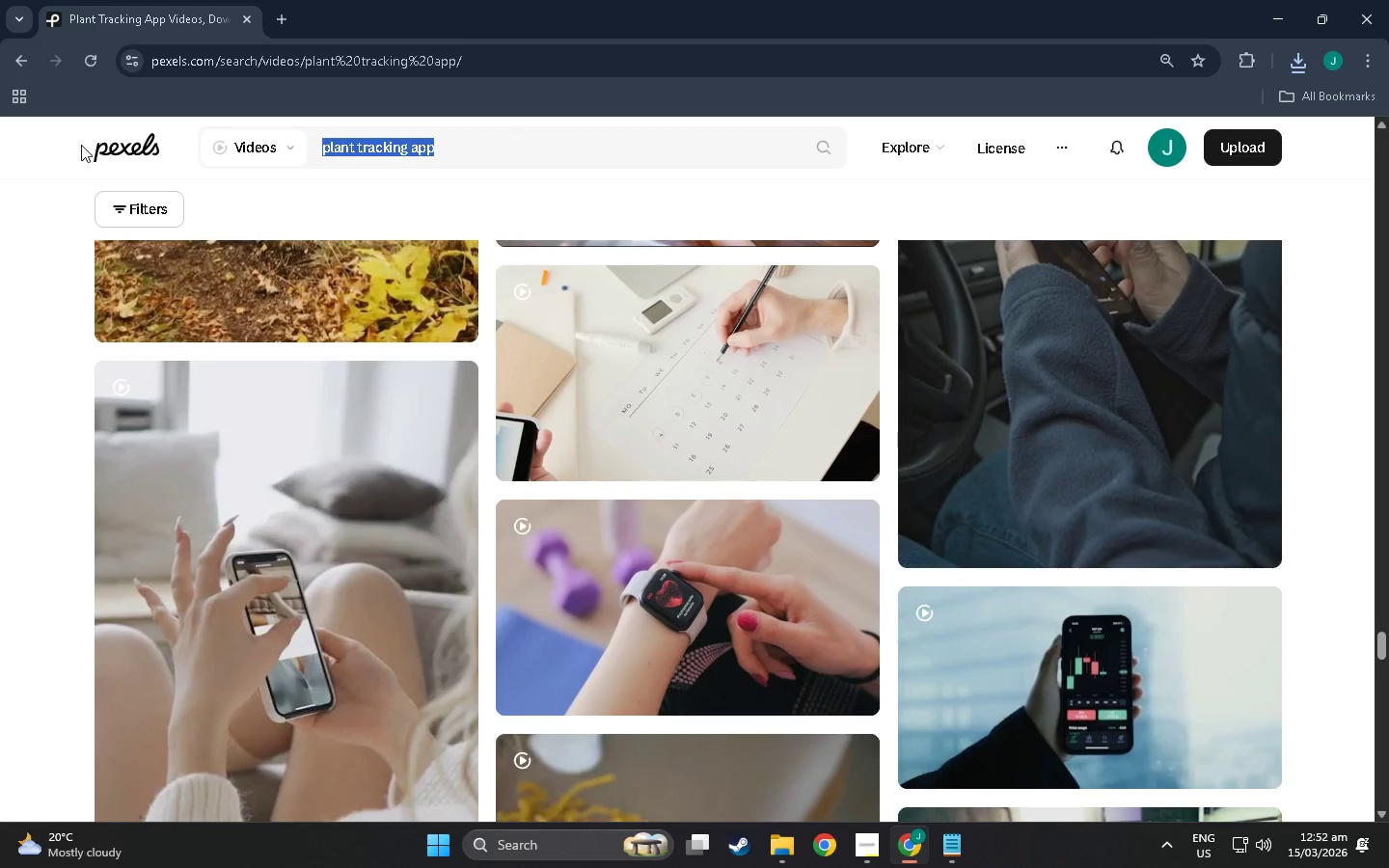 
type(community serc=)
key(Backspace)
key(Backspace)
key(Backspace)
key(Backspace)
key(Backspace)
type(t)
key(Backspace)
type(planting time lapse)
 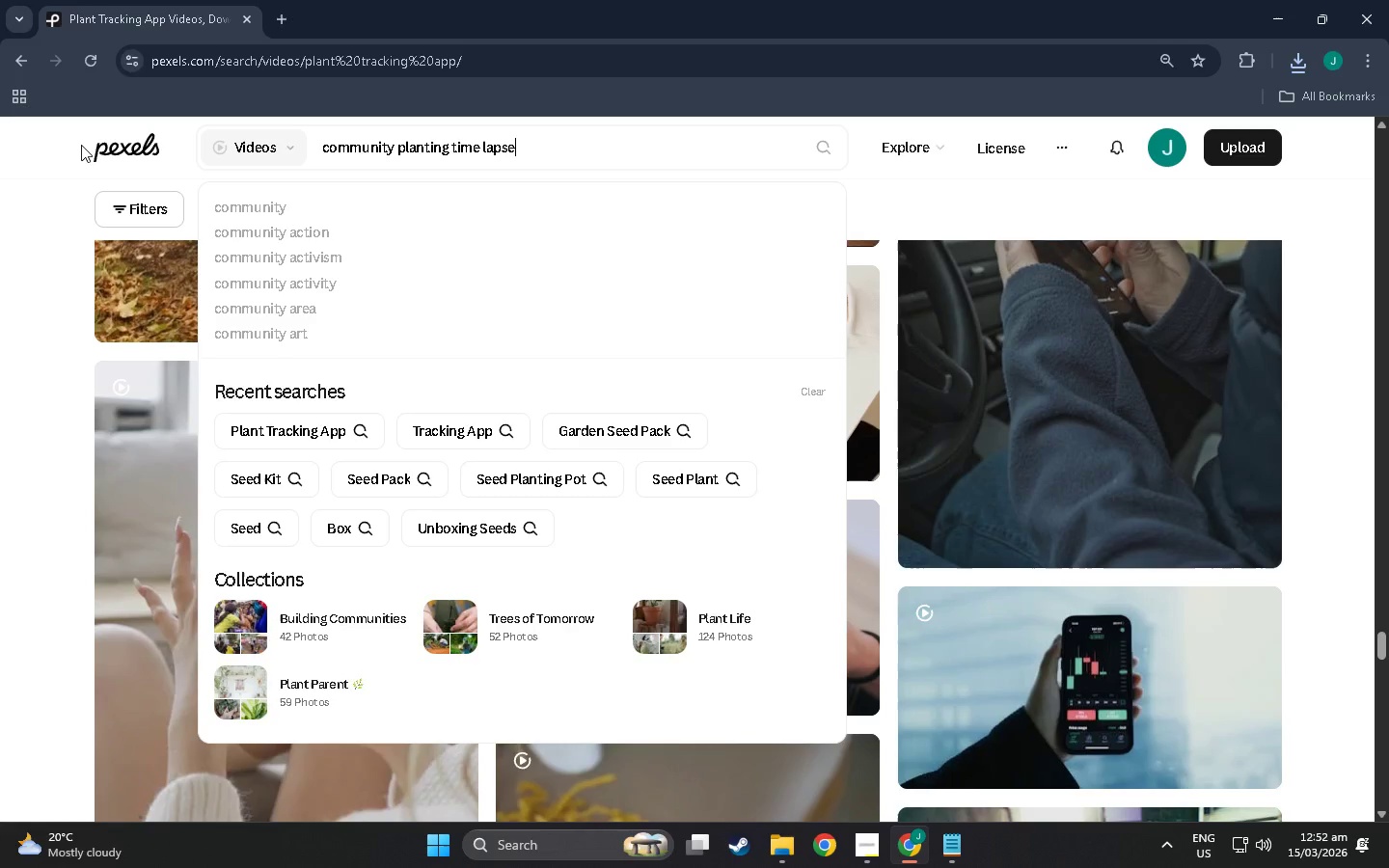 
key(Enter)
 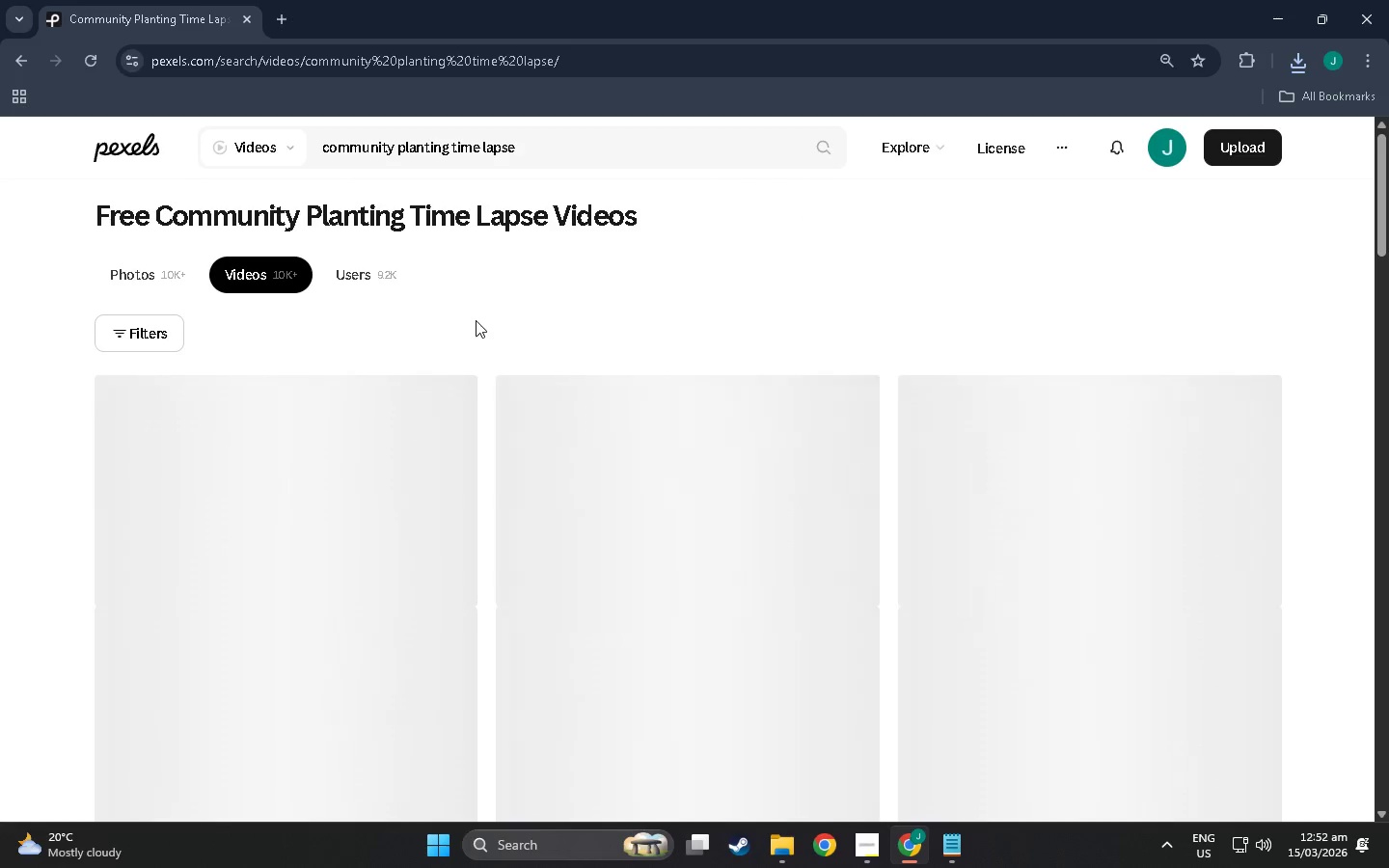 
wait(5.45)
 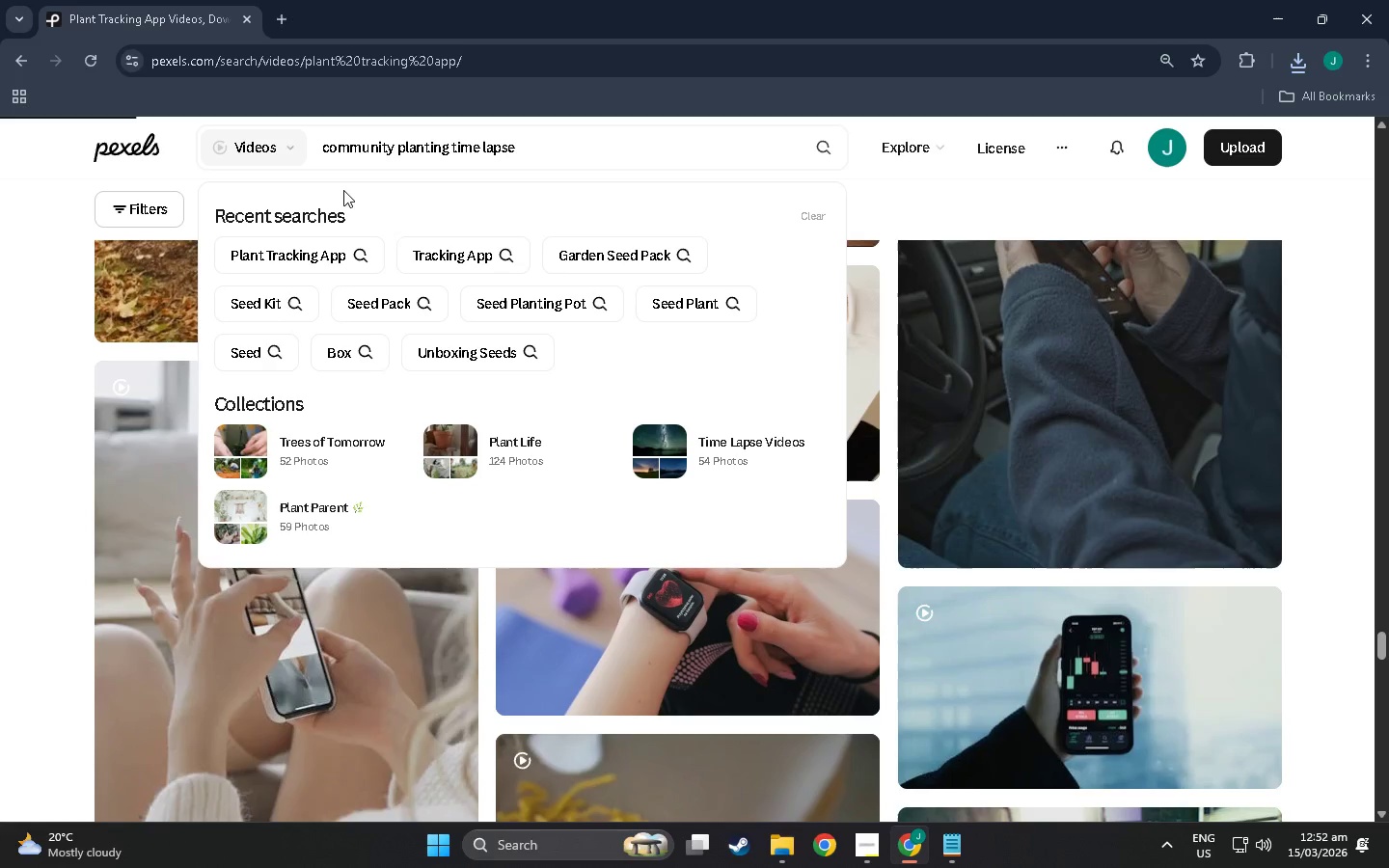 
scroll: coordinate [651, 583], scroll_direction: down, amount: 126.0
 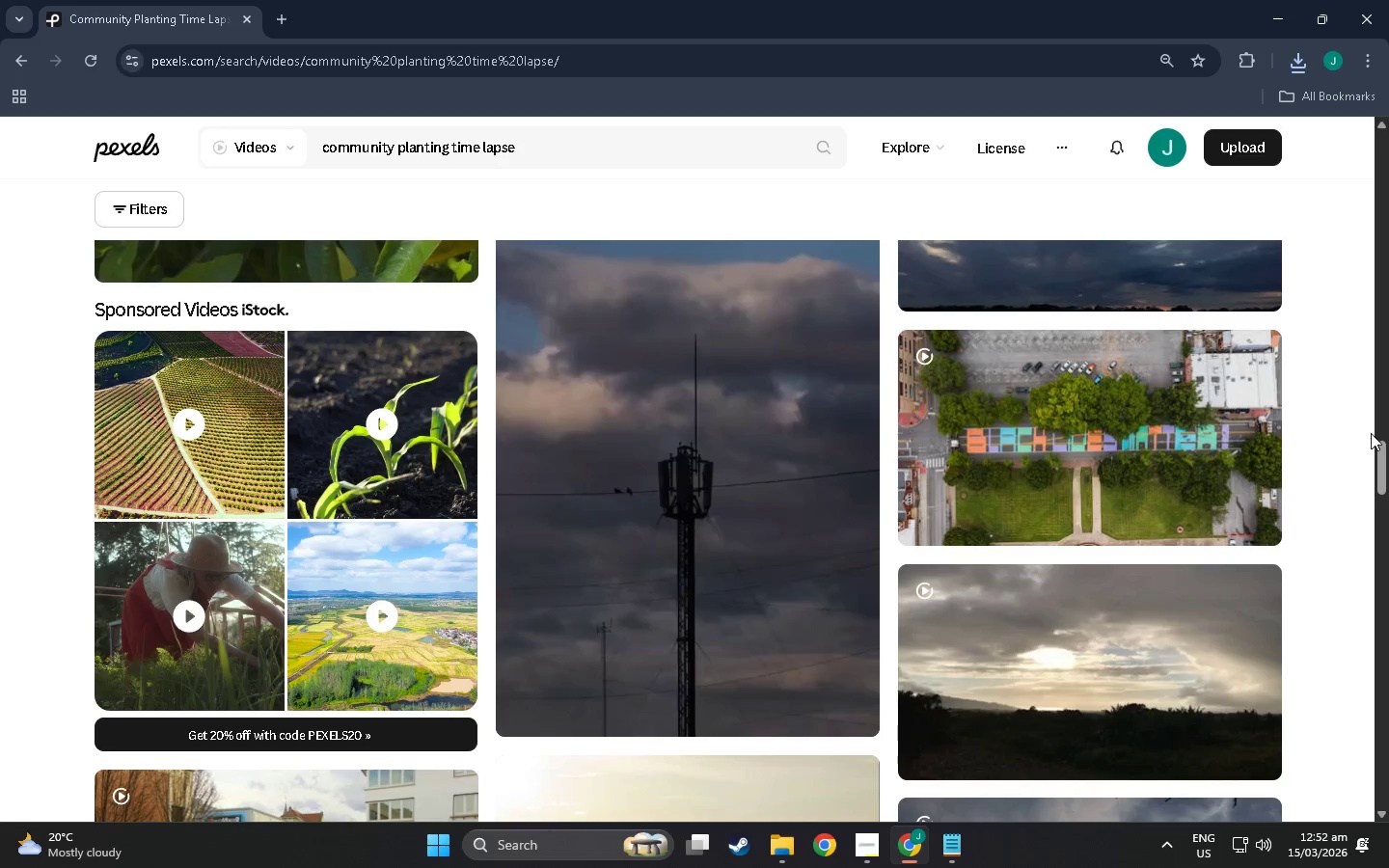 
left_click_drag(start_coordinate=[1383, 455], to_coordinate=[1343, 827])
 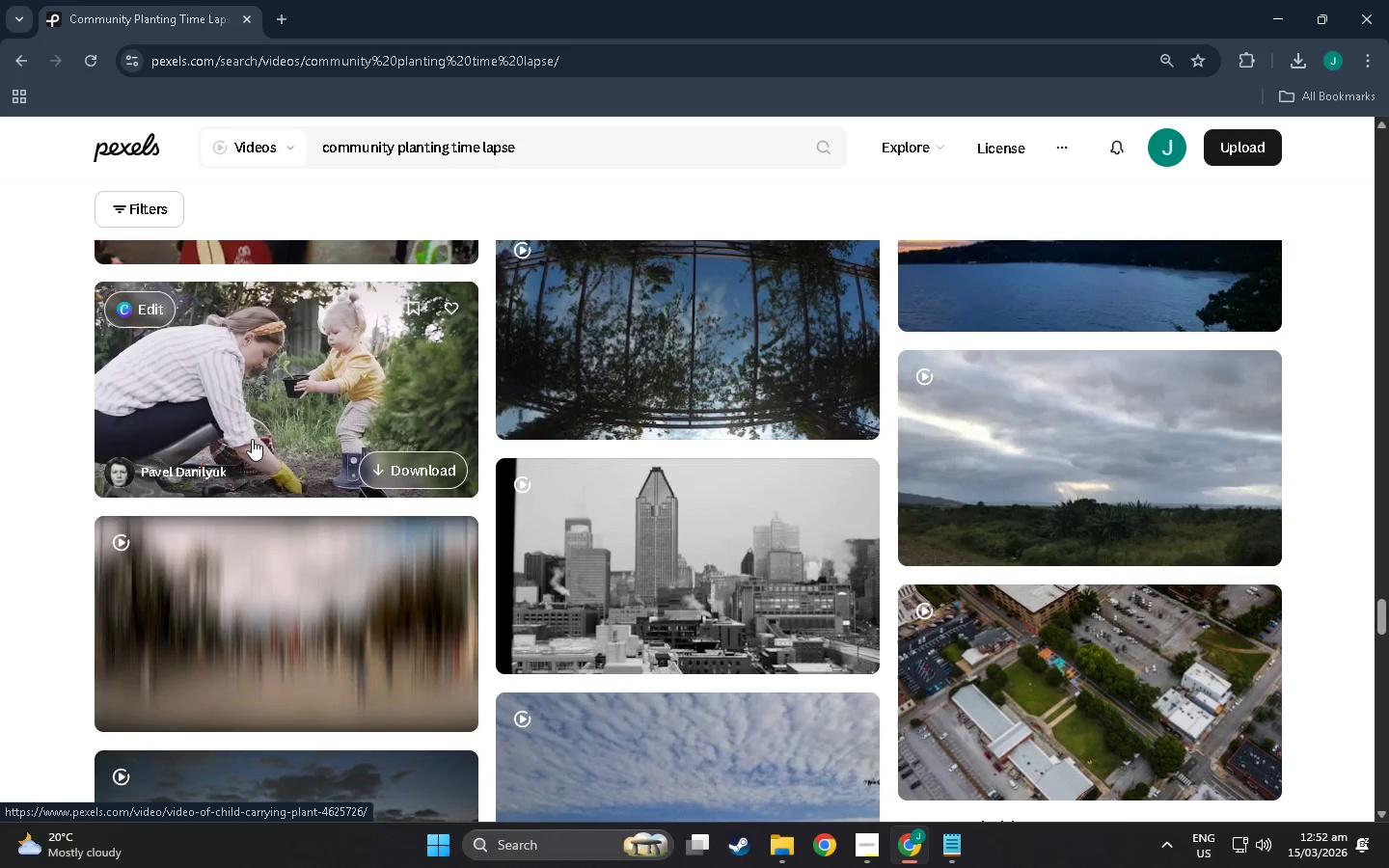 
wait(10.84)
 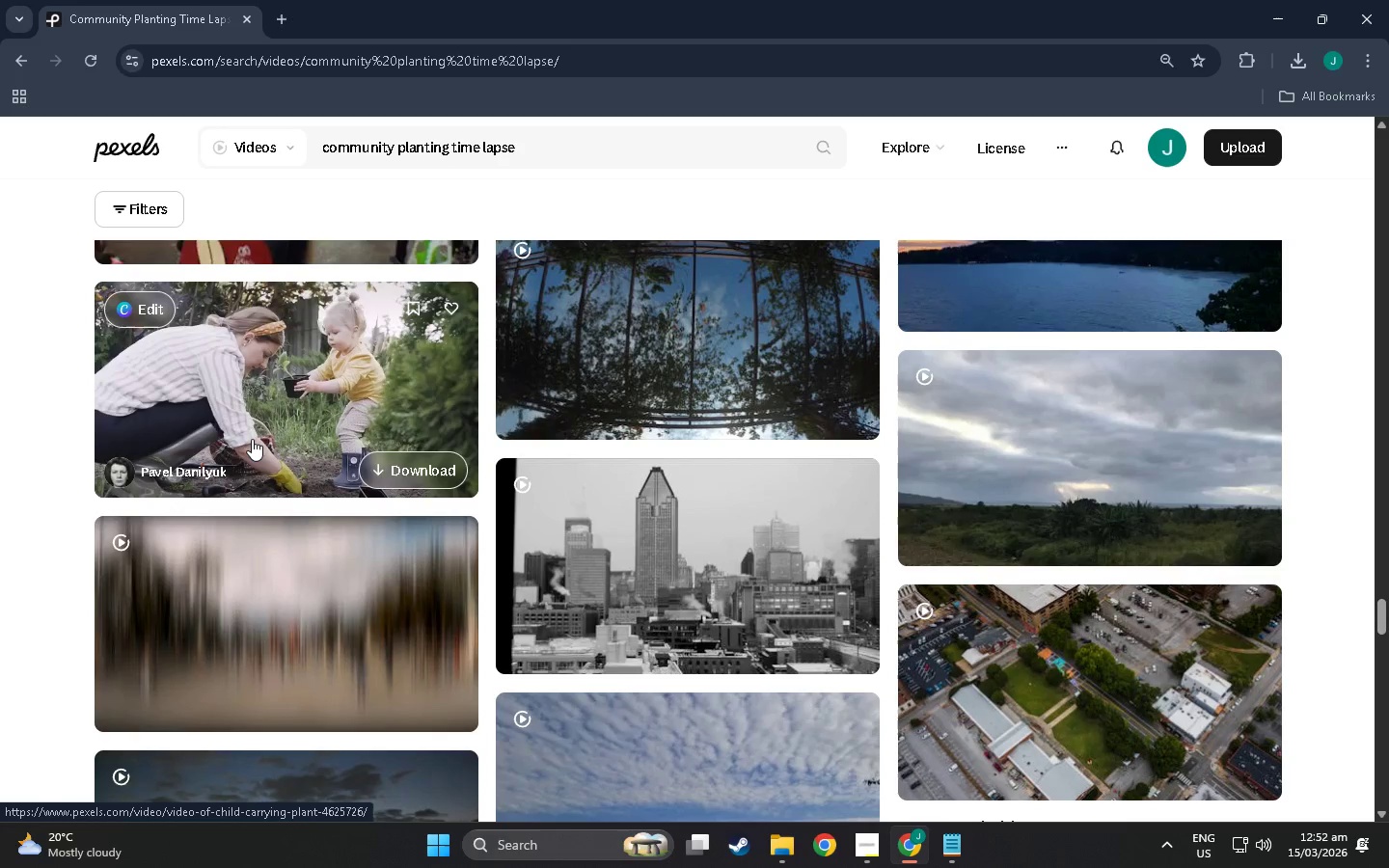 
left_click([332, 406])
 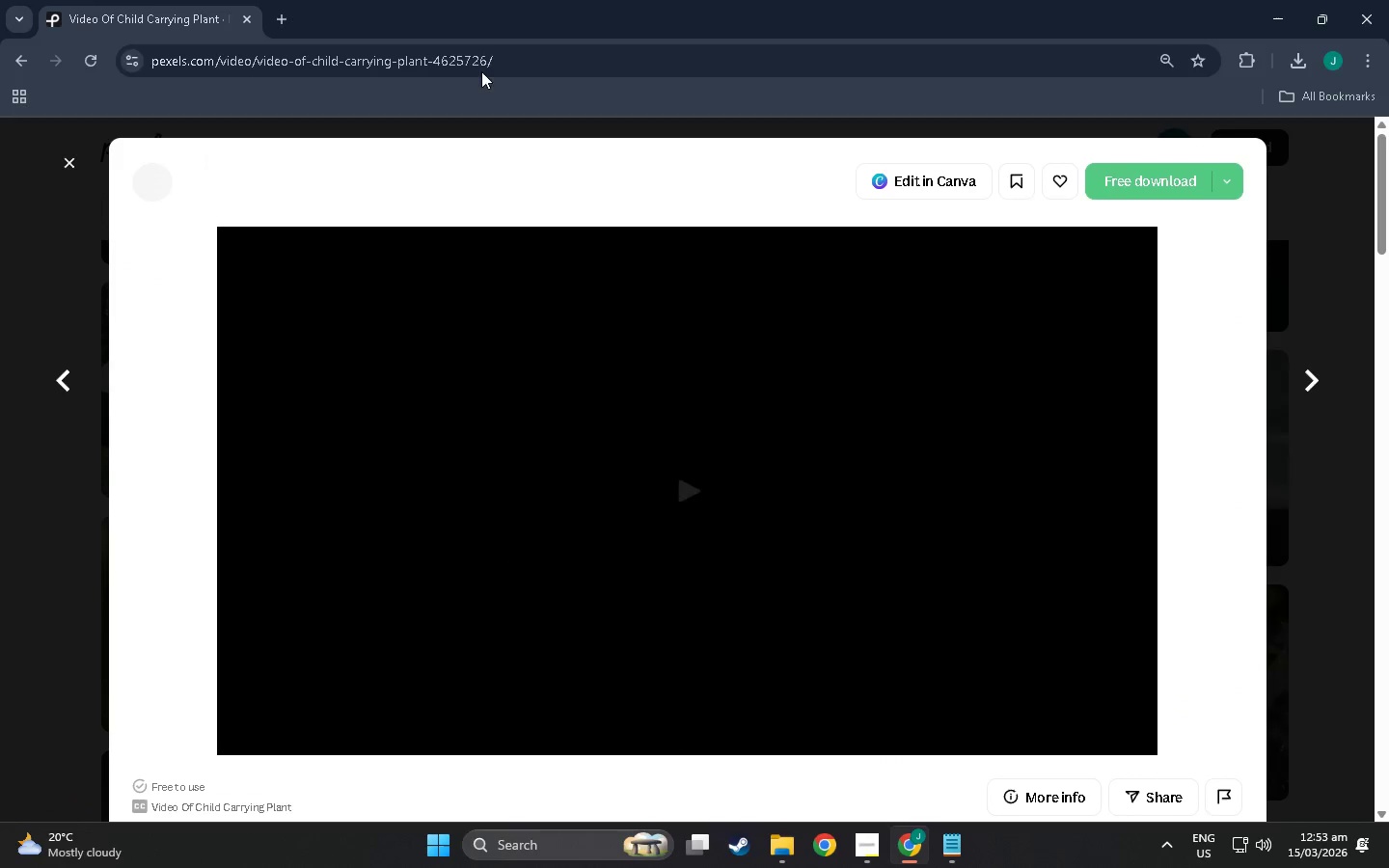 
left_click([509, 60])
 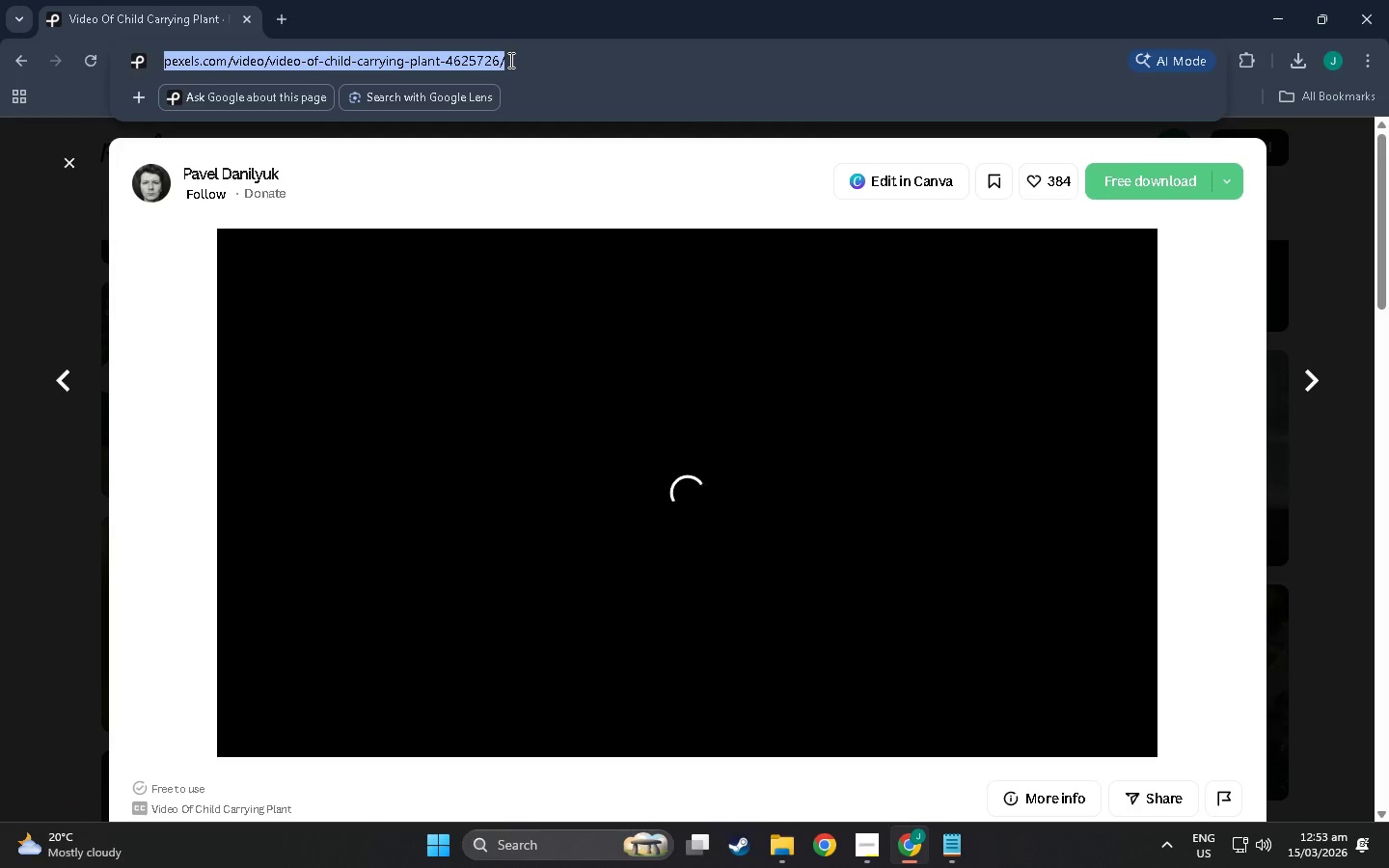 
key(Control+C)
 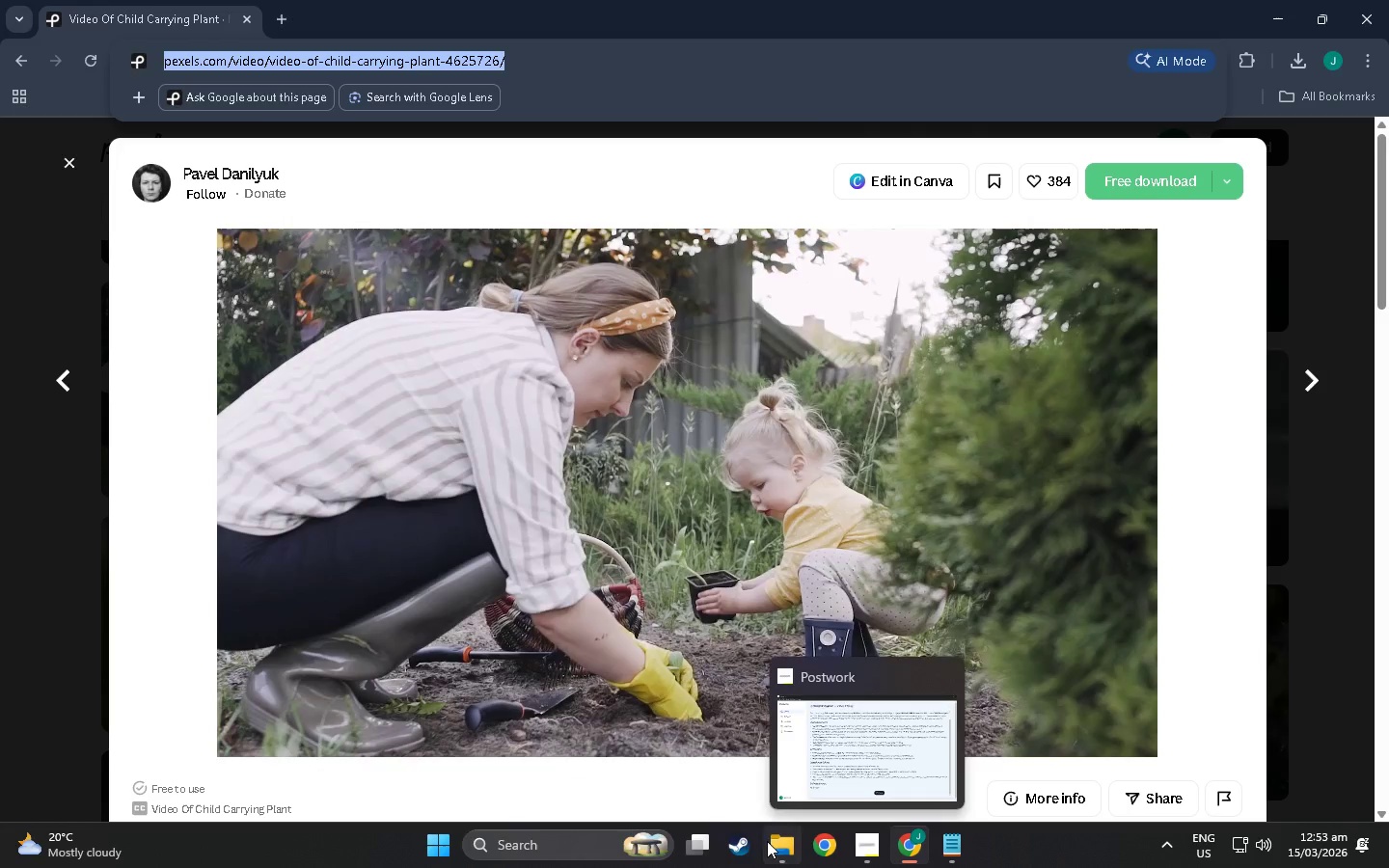 
left_click([777, 840])
 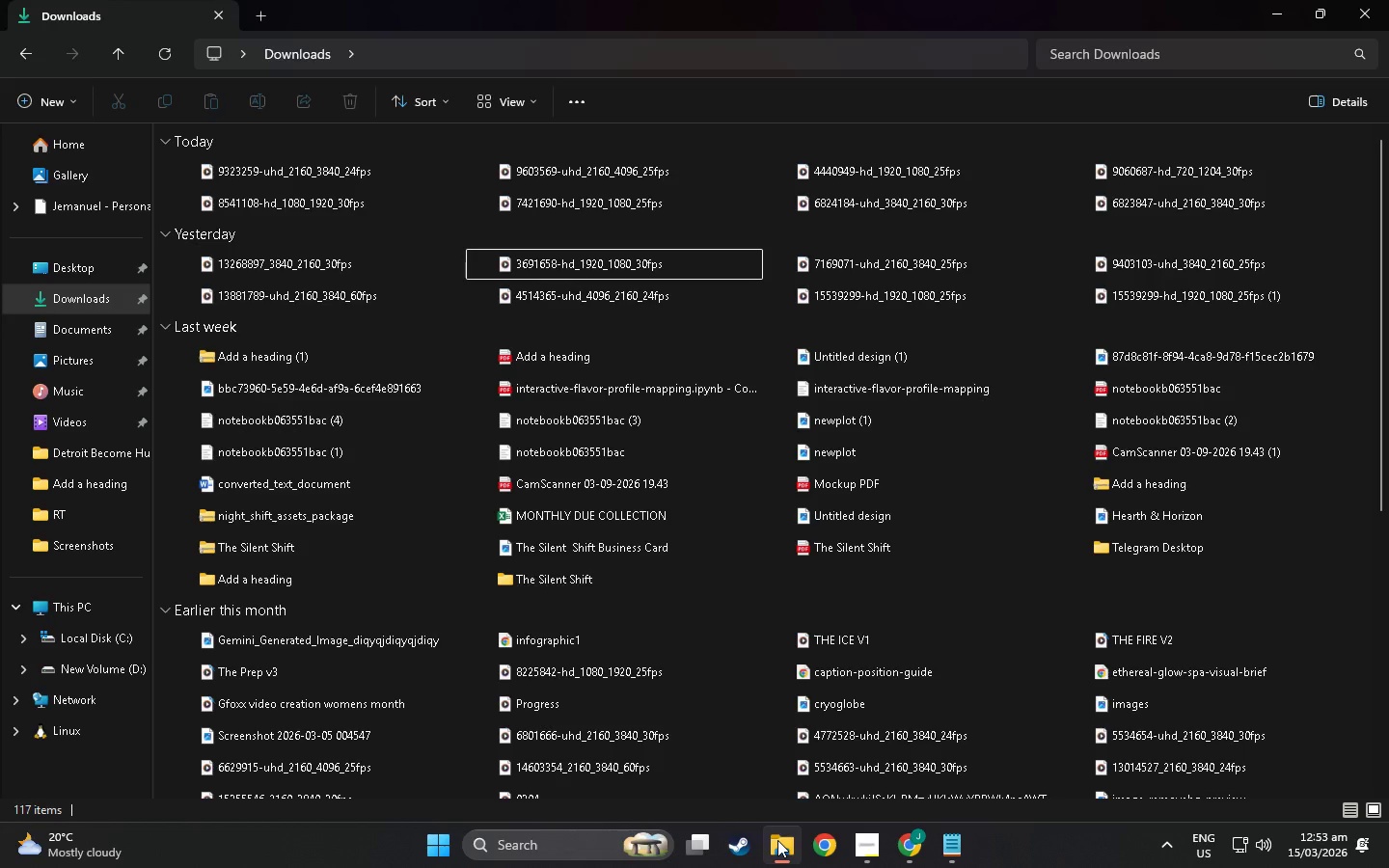 
left_click([777, 840])
 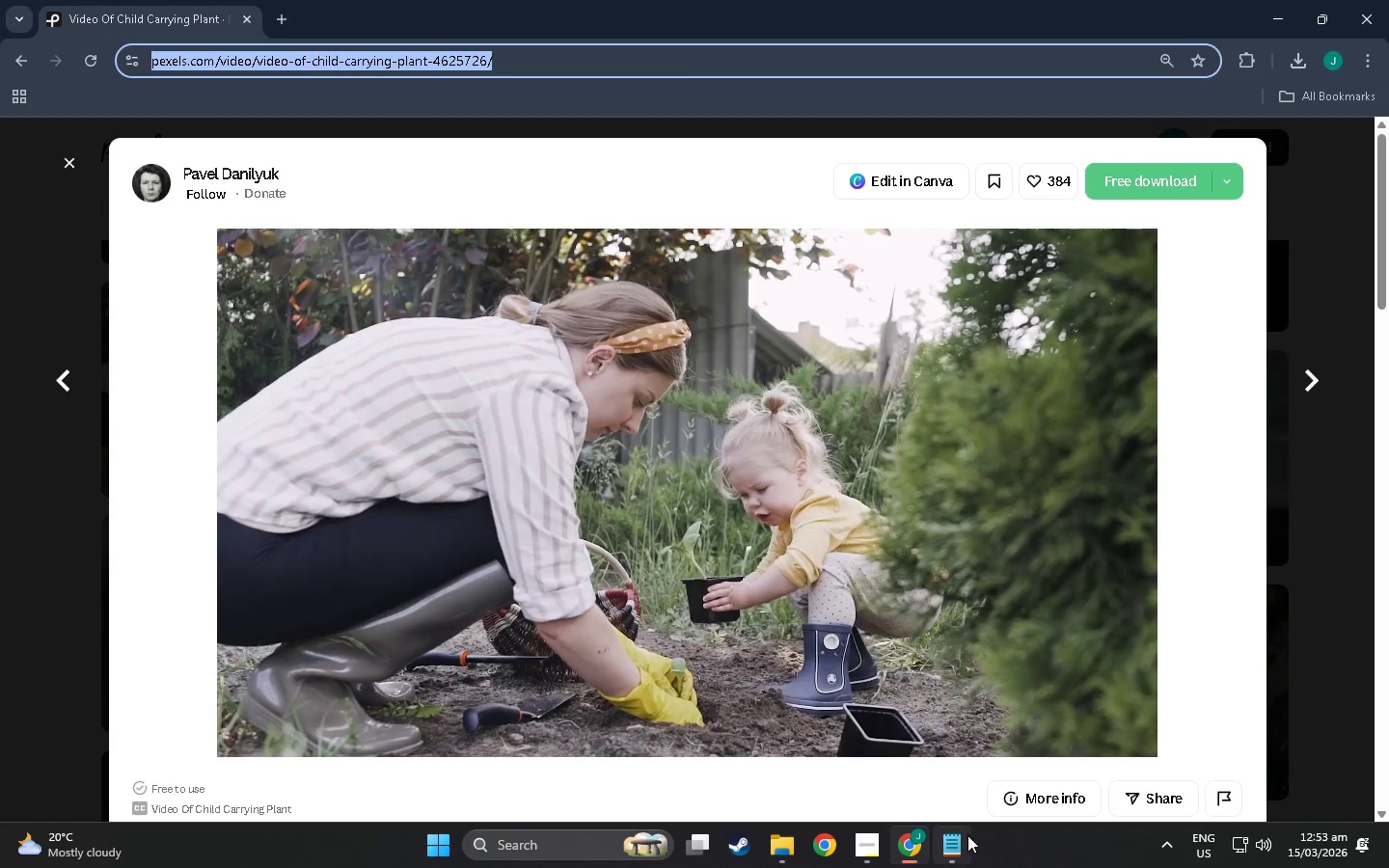 
left_click([959, 836])
 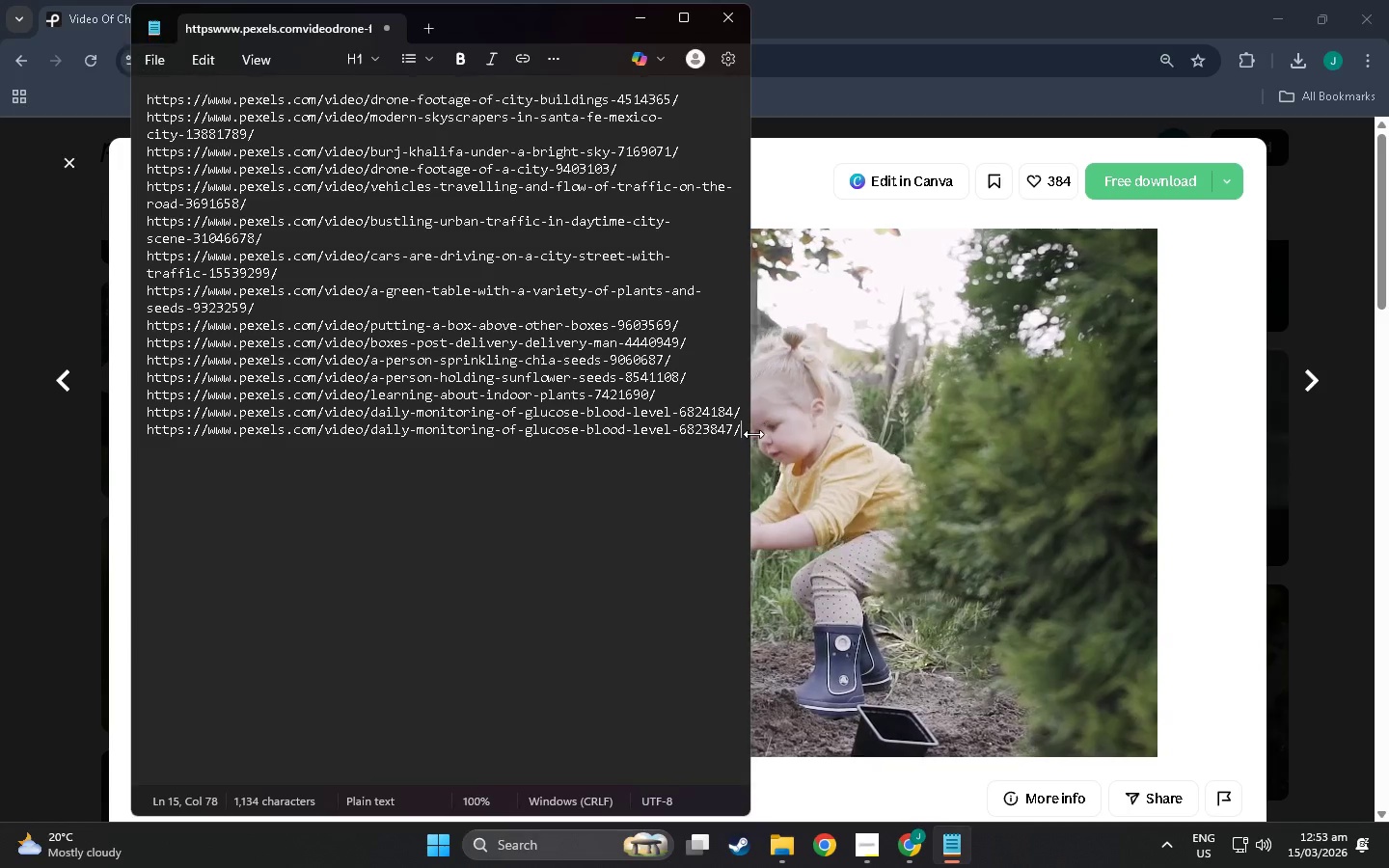 
double_click([742, 432])
 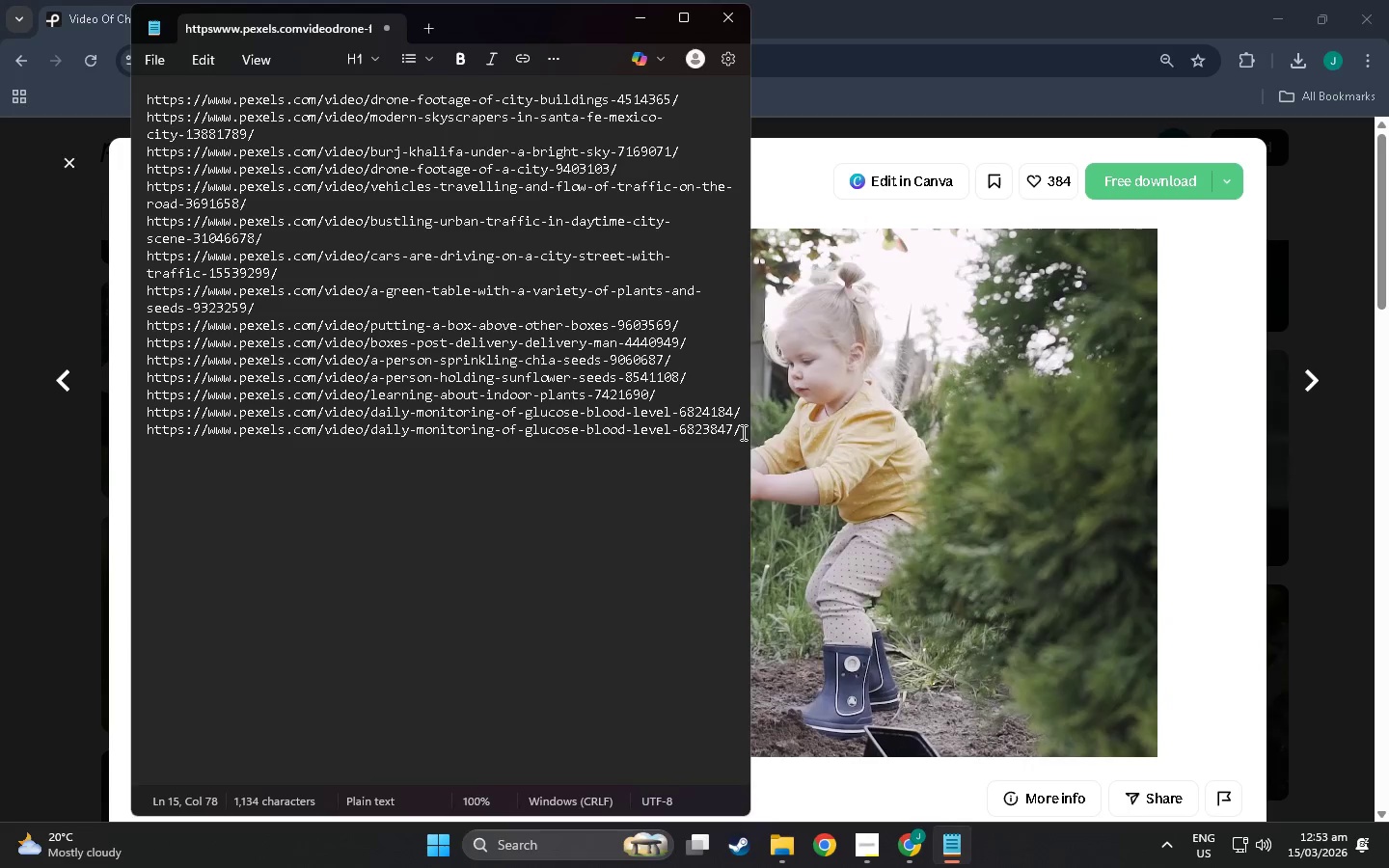 
key(Control+Enter)
 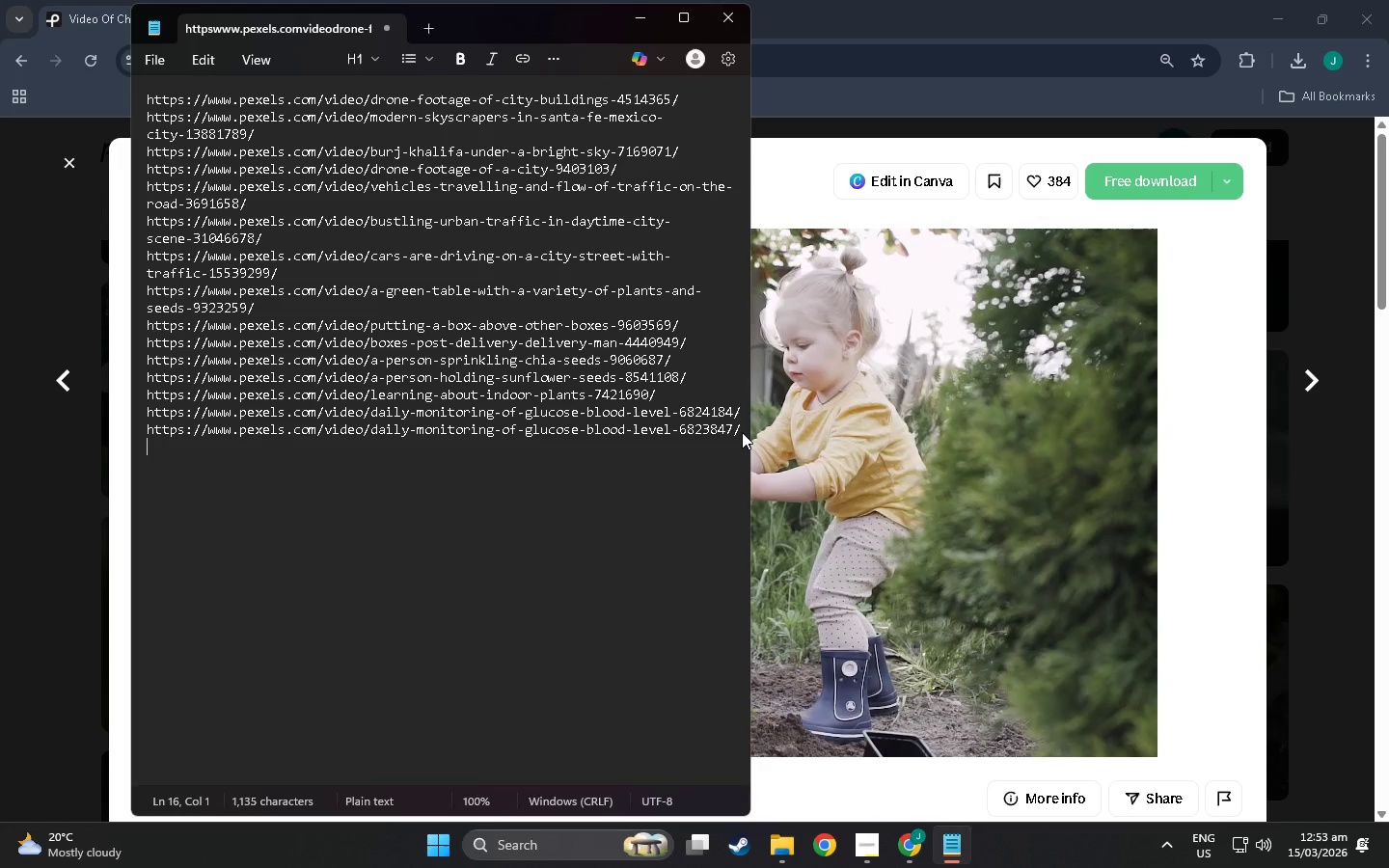 
key(Control+V)
 